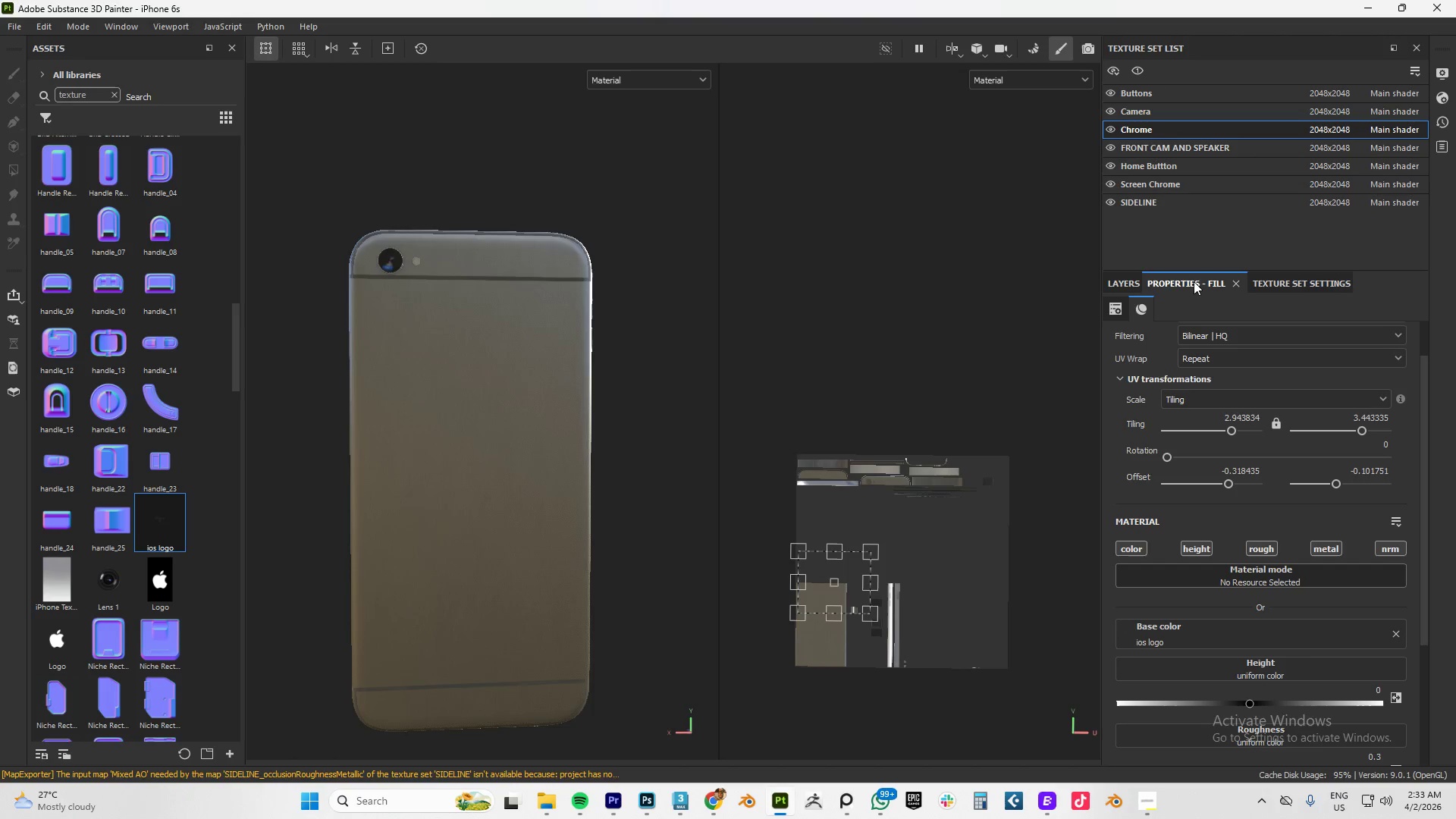 
left_click([1122, 281])
 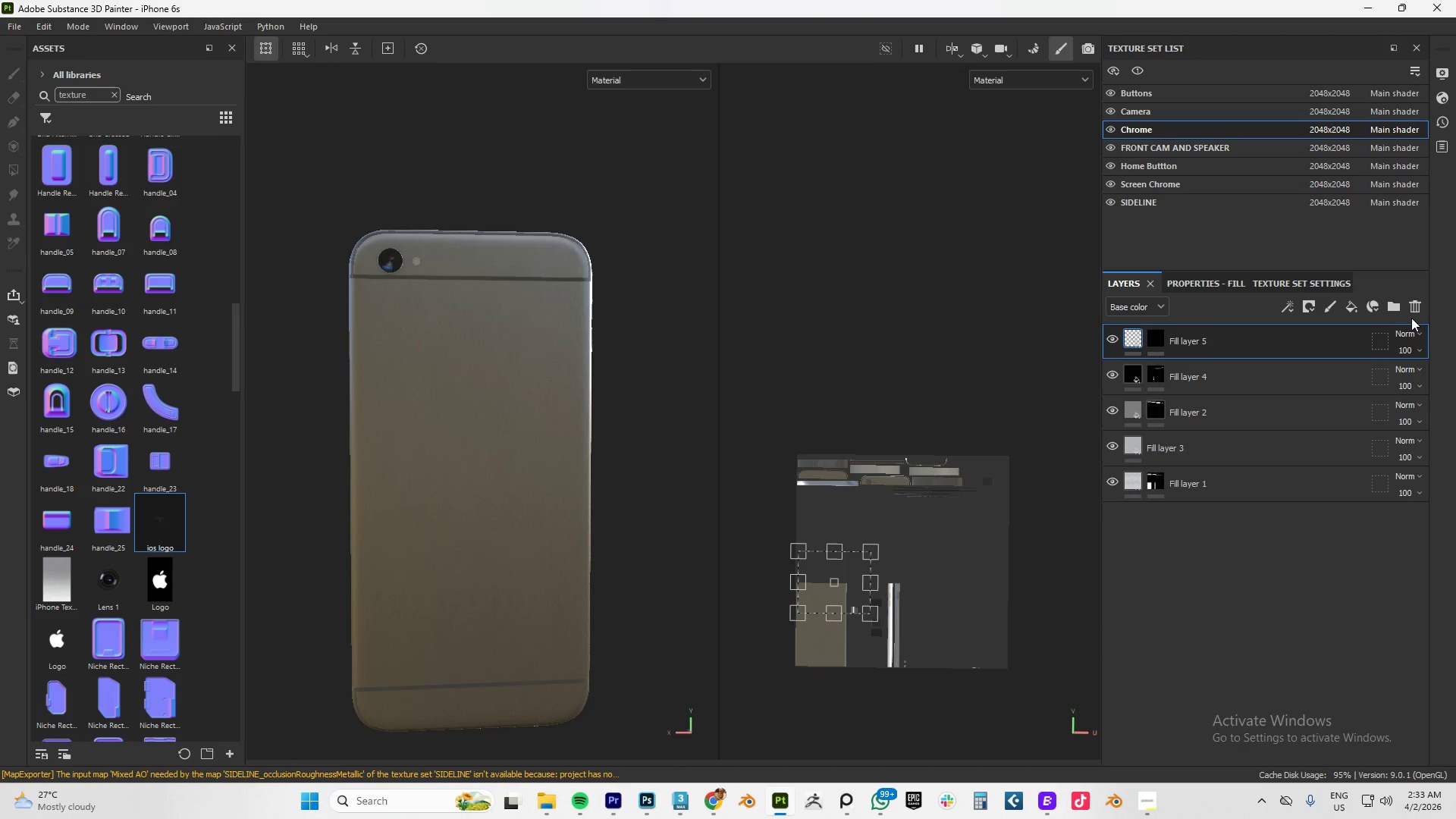 
left_click([1415, 308])
 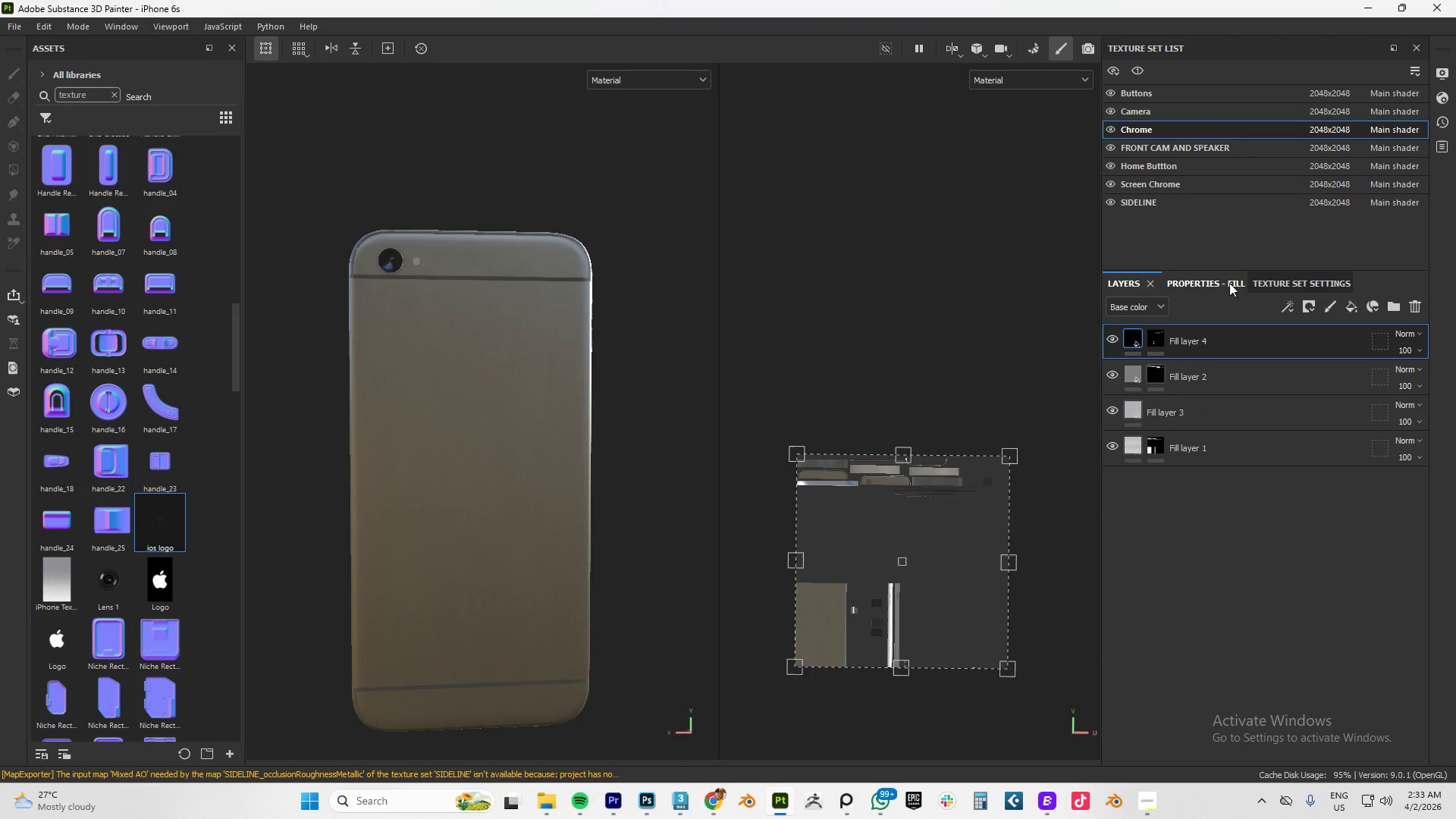 
left_click([1208, 280])
 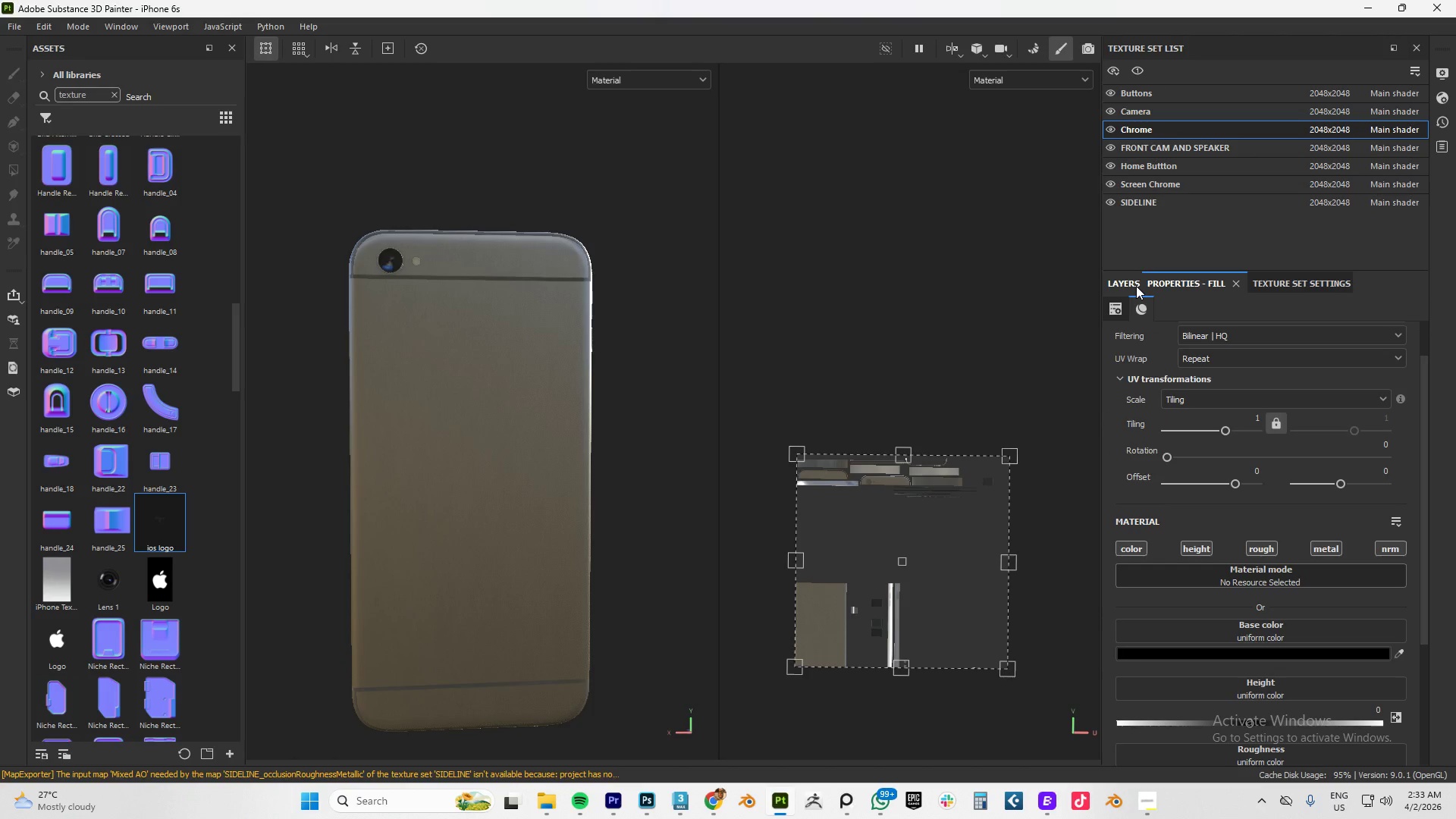 
left_click([1131, 286])
 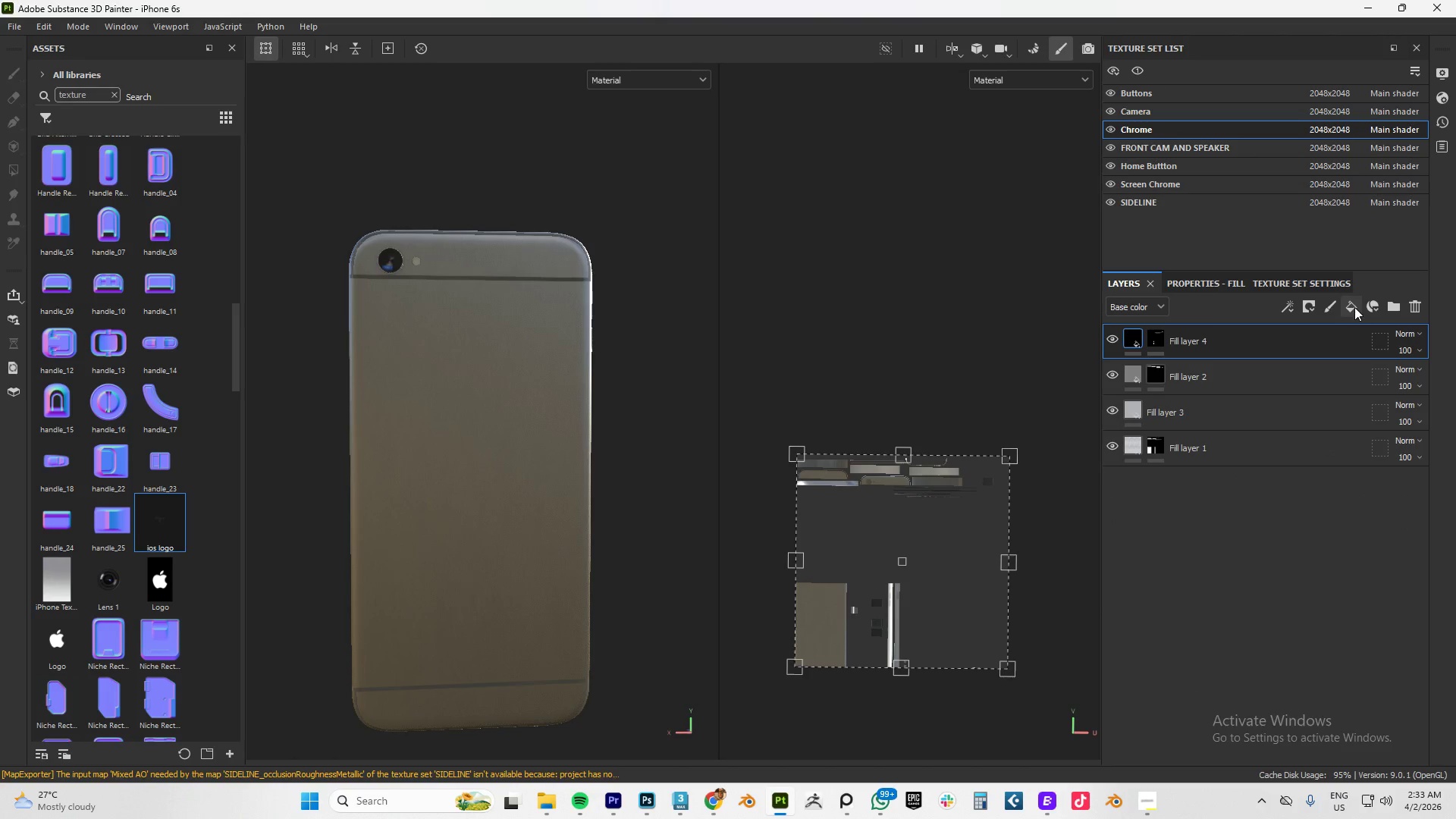 
left_click([1354, 307])
 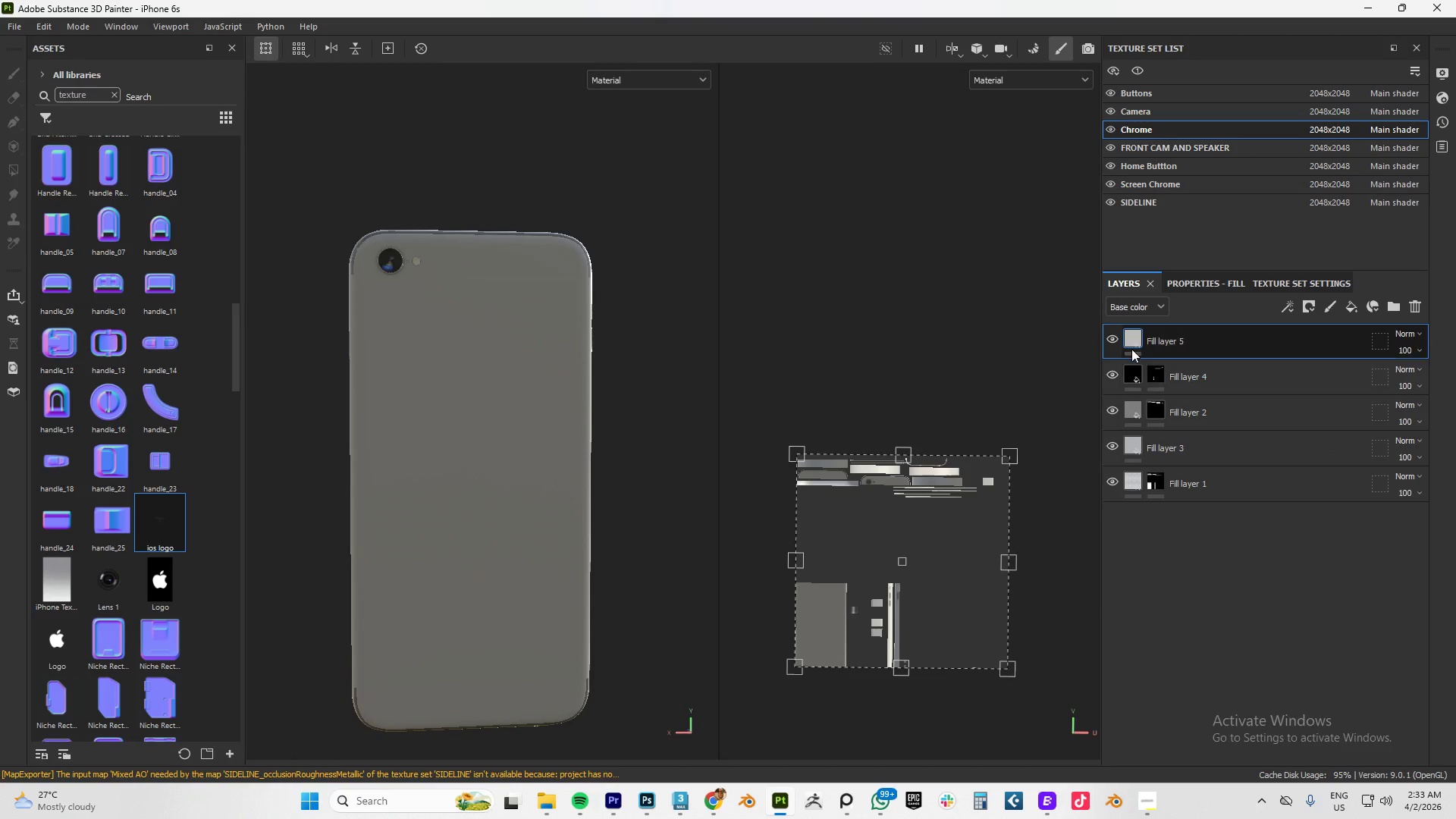 
hold_key(key=AltLeft, duration=0.48)
 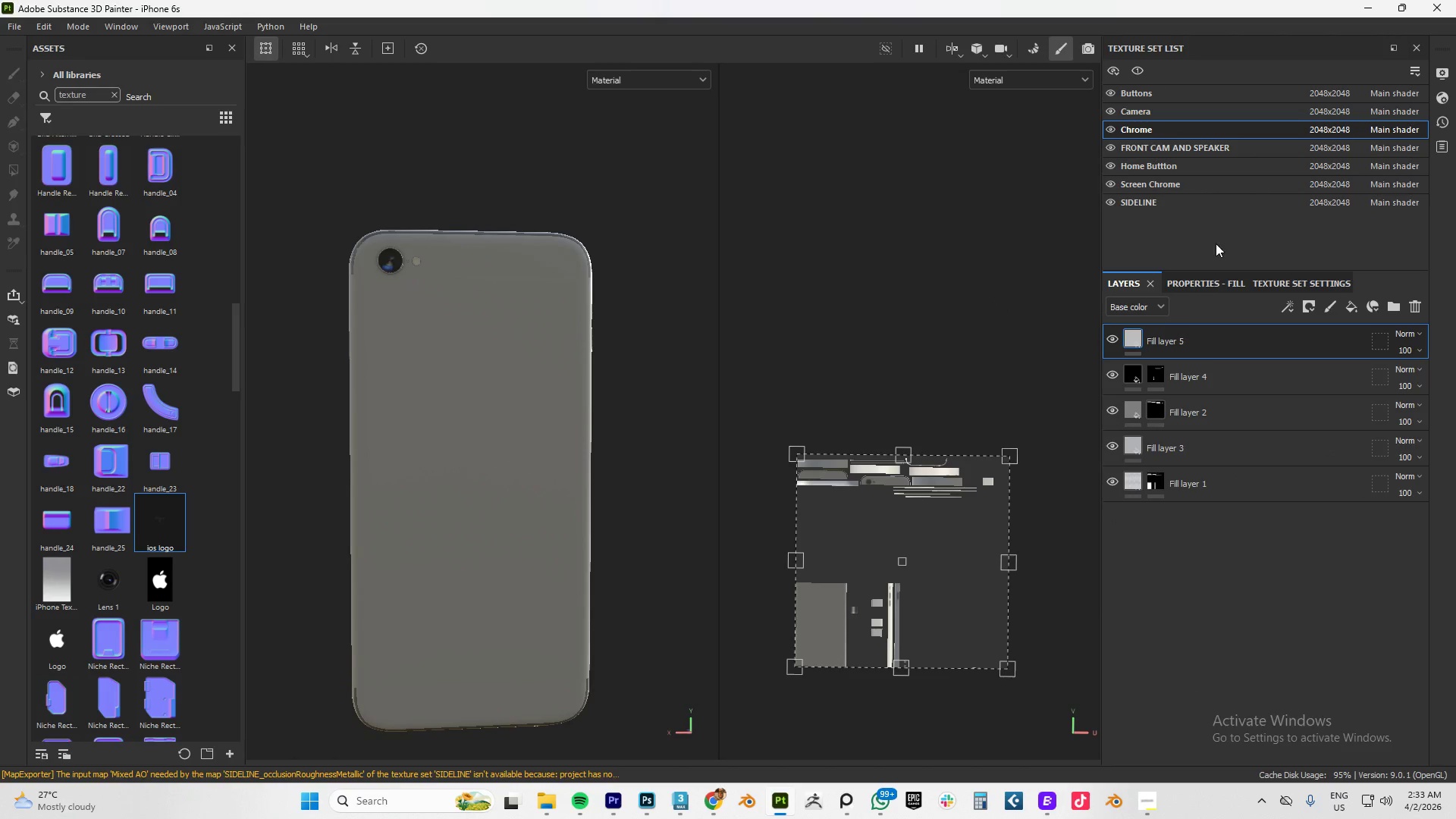 
left_click([1207, 280])
 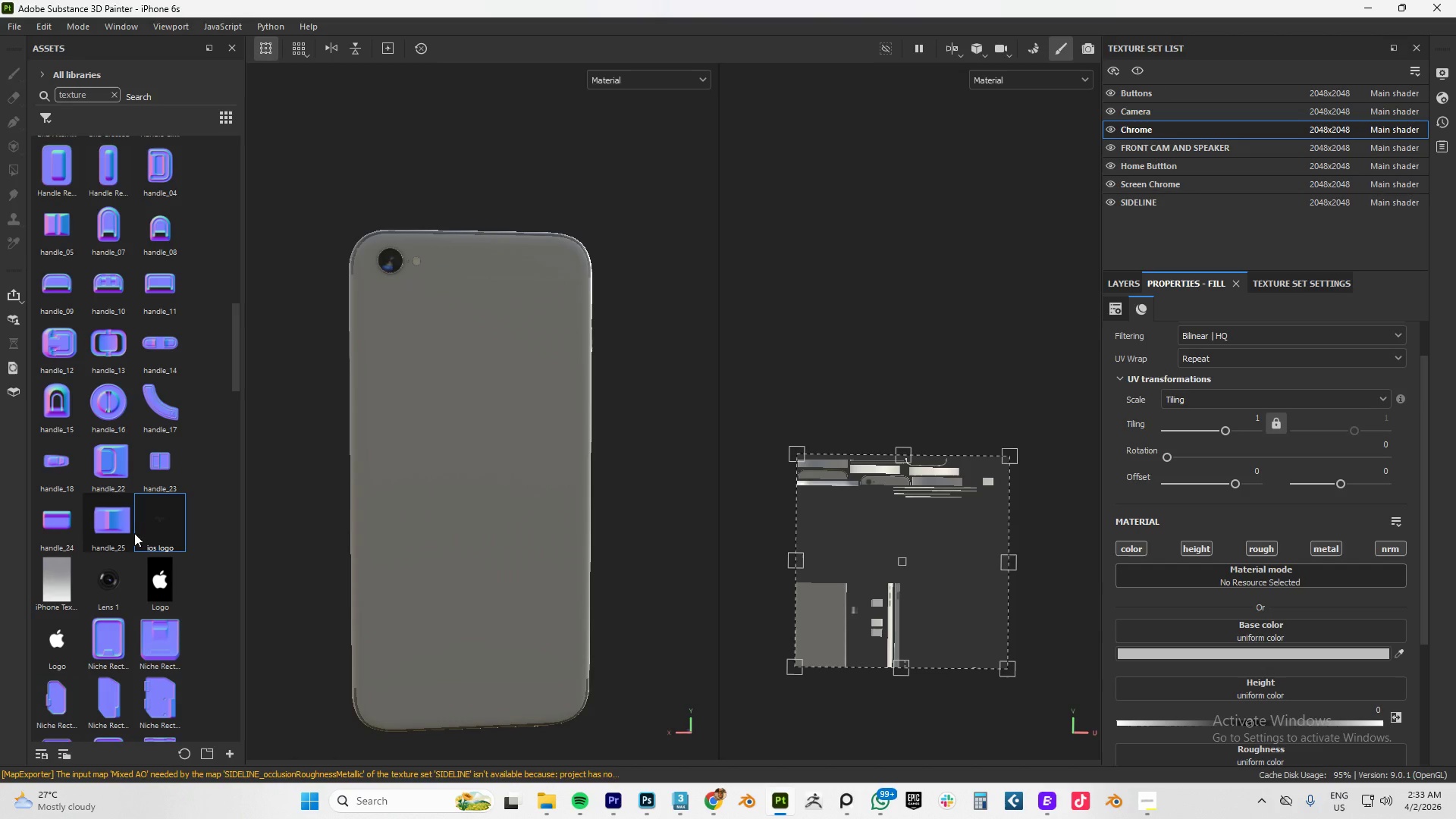 
left_click_drag(start_coordinate=[155, 525], to_coordinate=[1254, 629])
 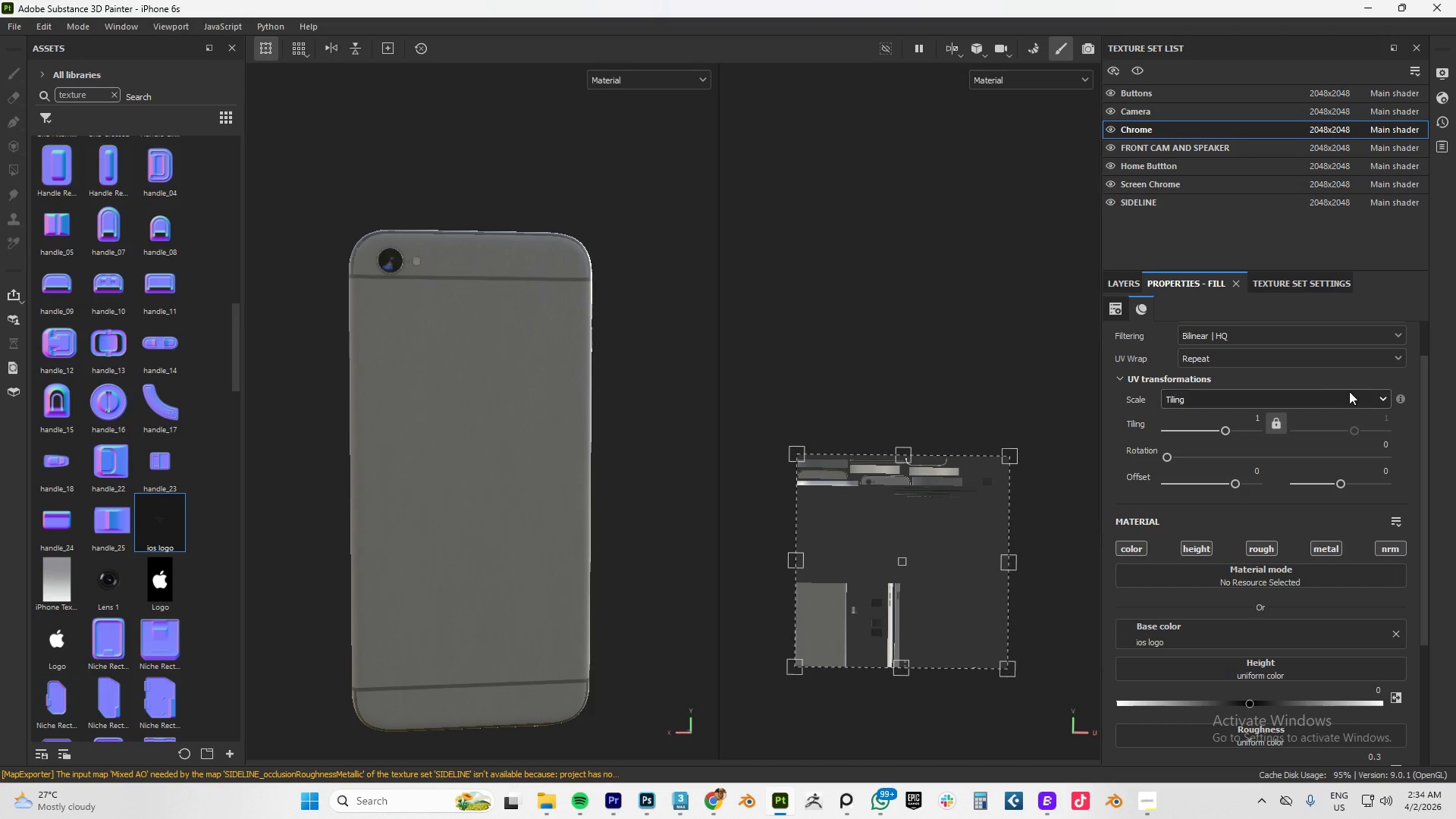 
hold_key(key=AltLeft, duration=1.5)
left_click_drag(start_coordinate=[563, 530], to_coordinate=[533, 520])
 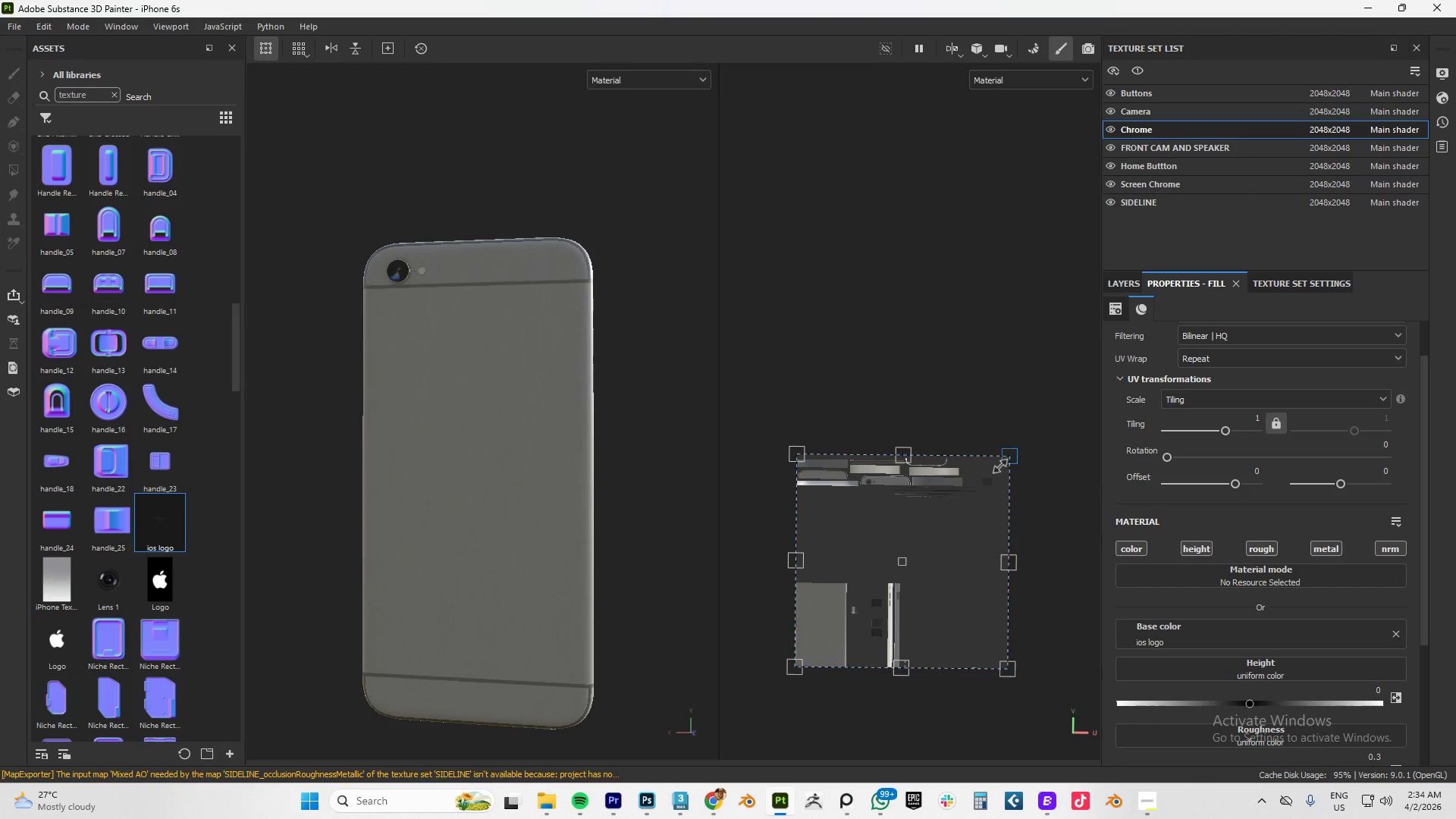 
hold_key(key=AltLeft, duration=0.36)
 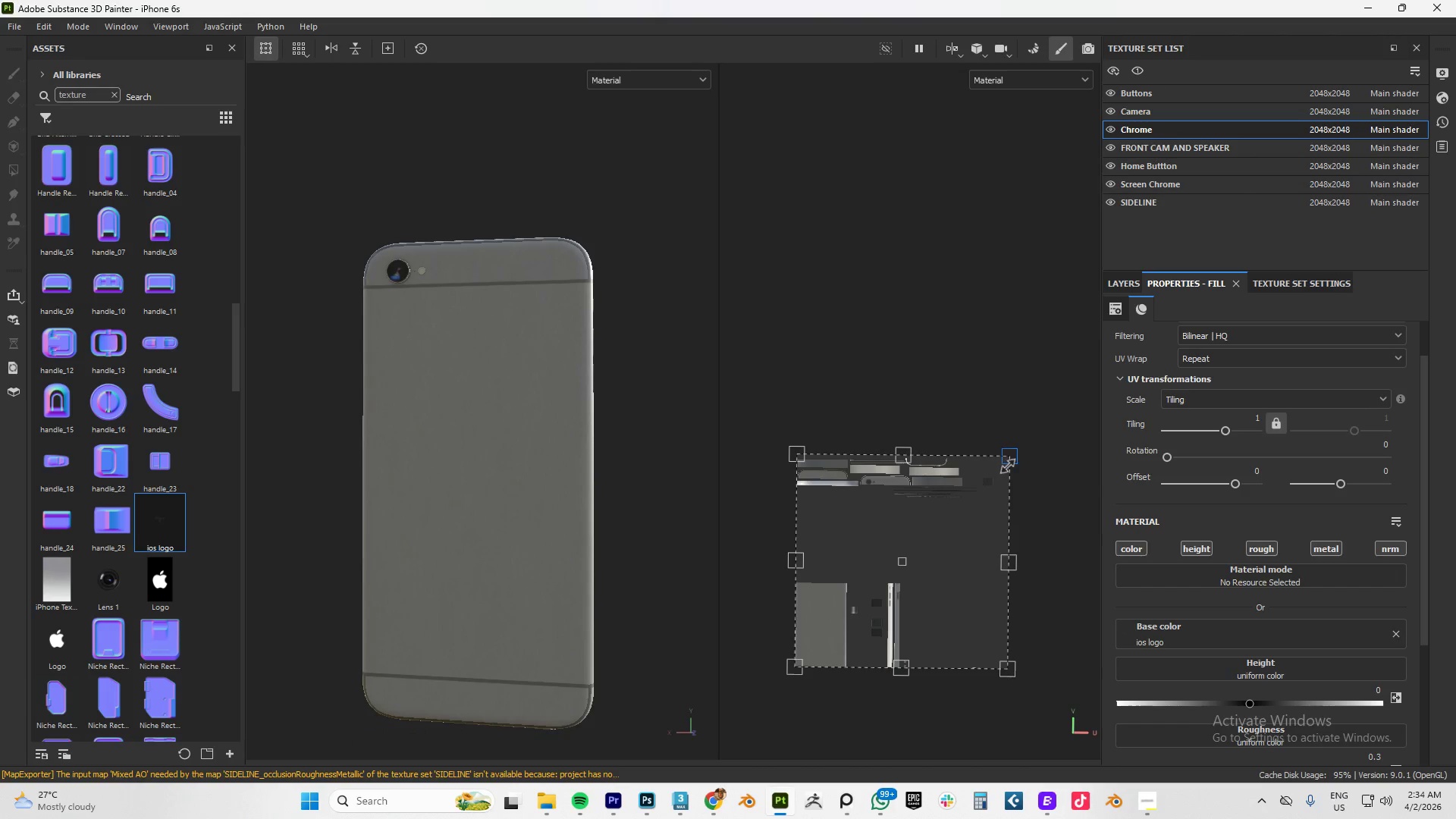 
left_click_drag(start_coordinate=[1011, 459], to_coordinate=[868, 575])
 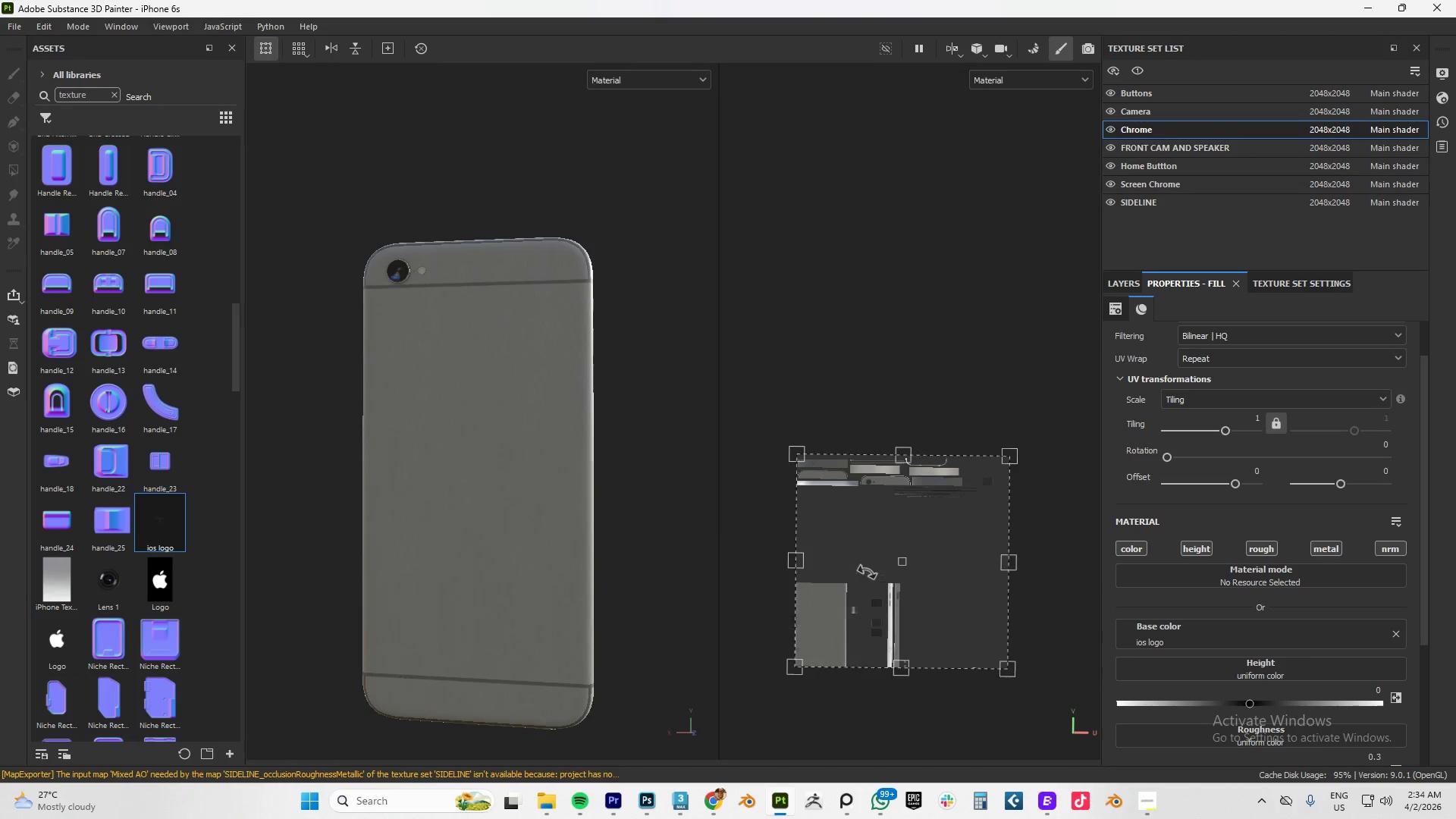 
hold_key(key=ShiftLeft, duration=1.5)
 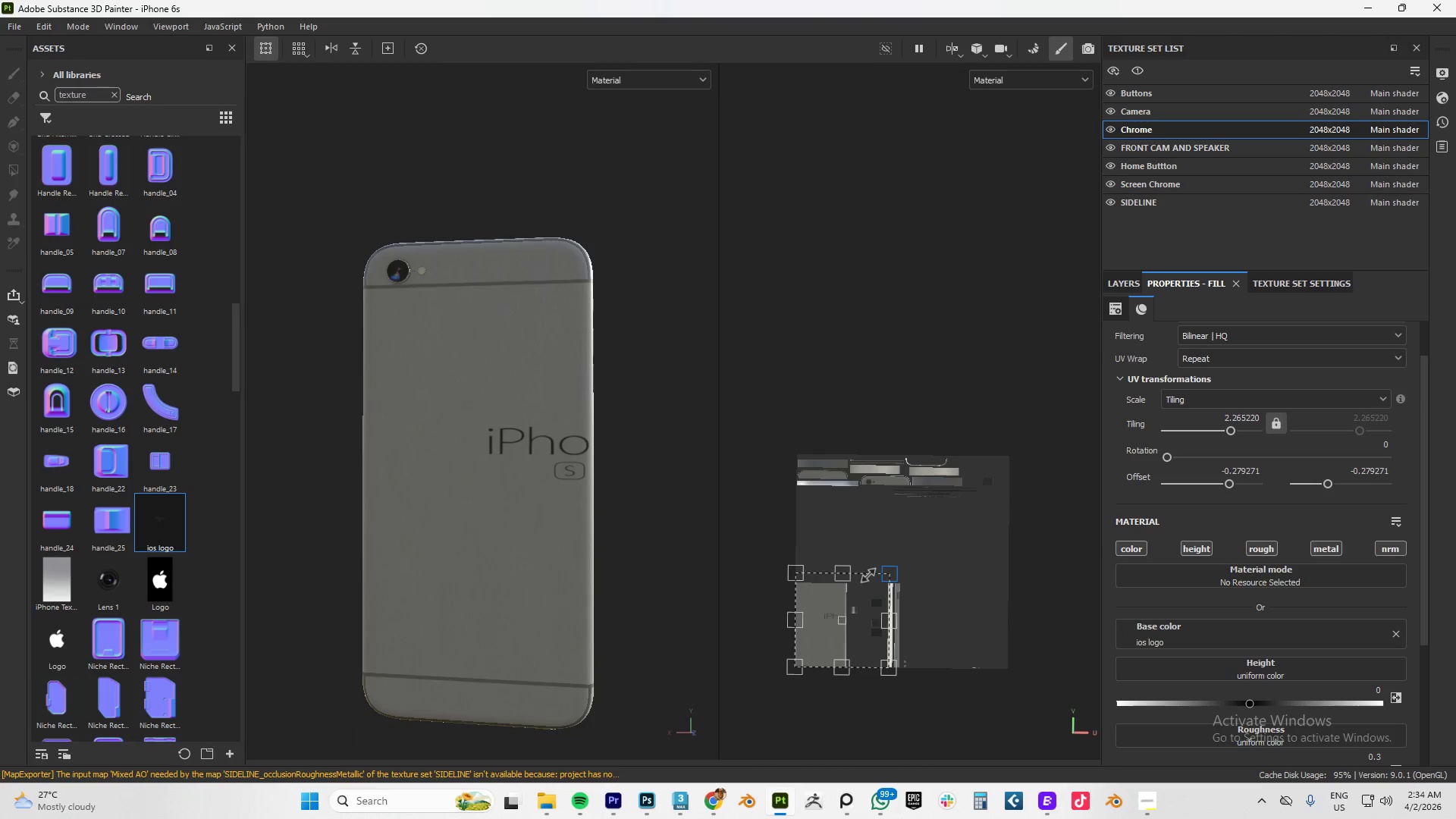 
key(Shift+ShiftLeft)
 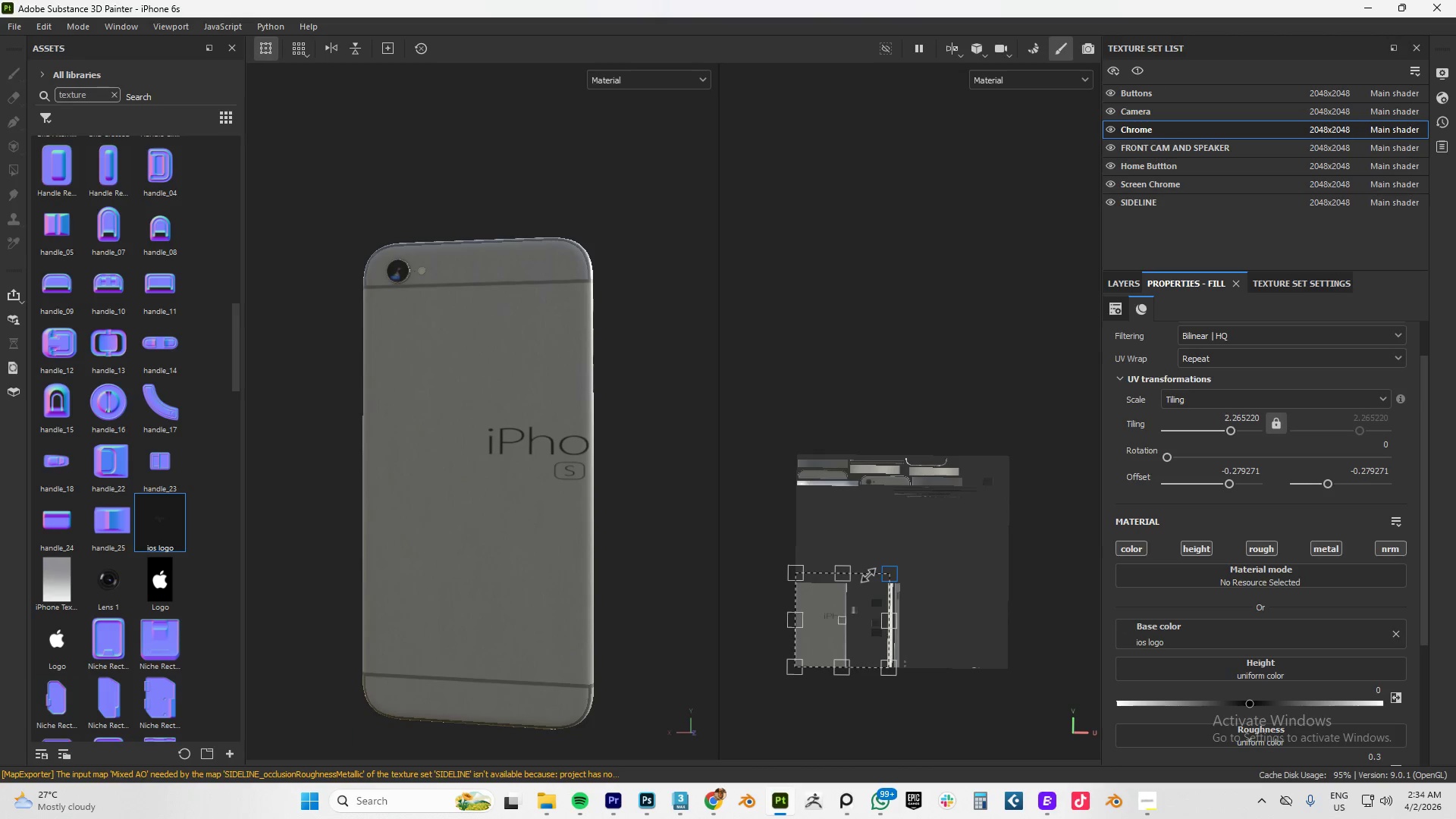 
key(Shift+ShiftLeft)
 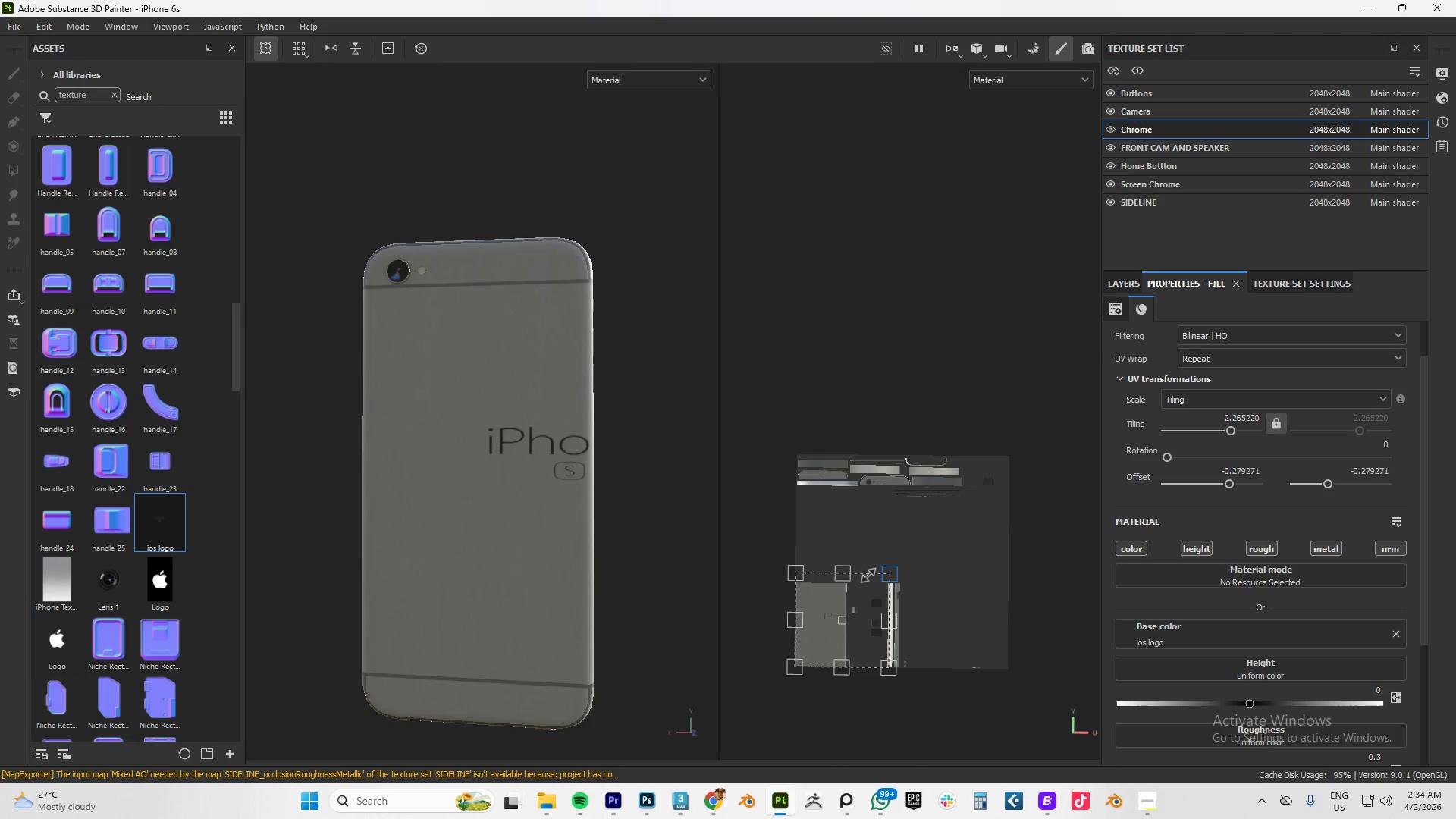 
key(Shift+ShiftLeft)
 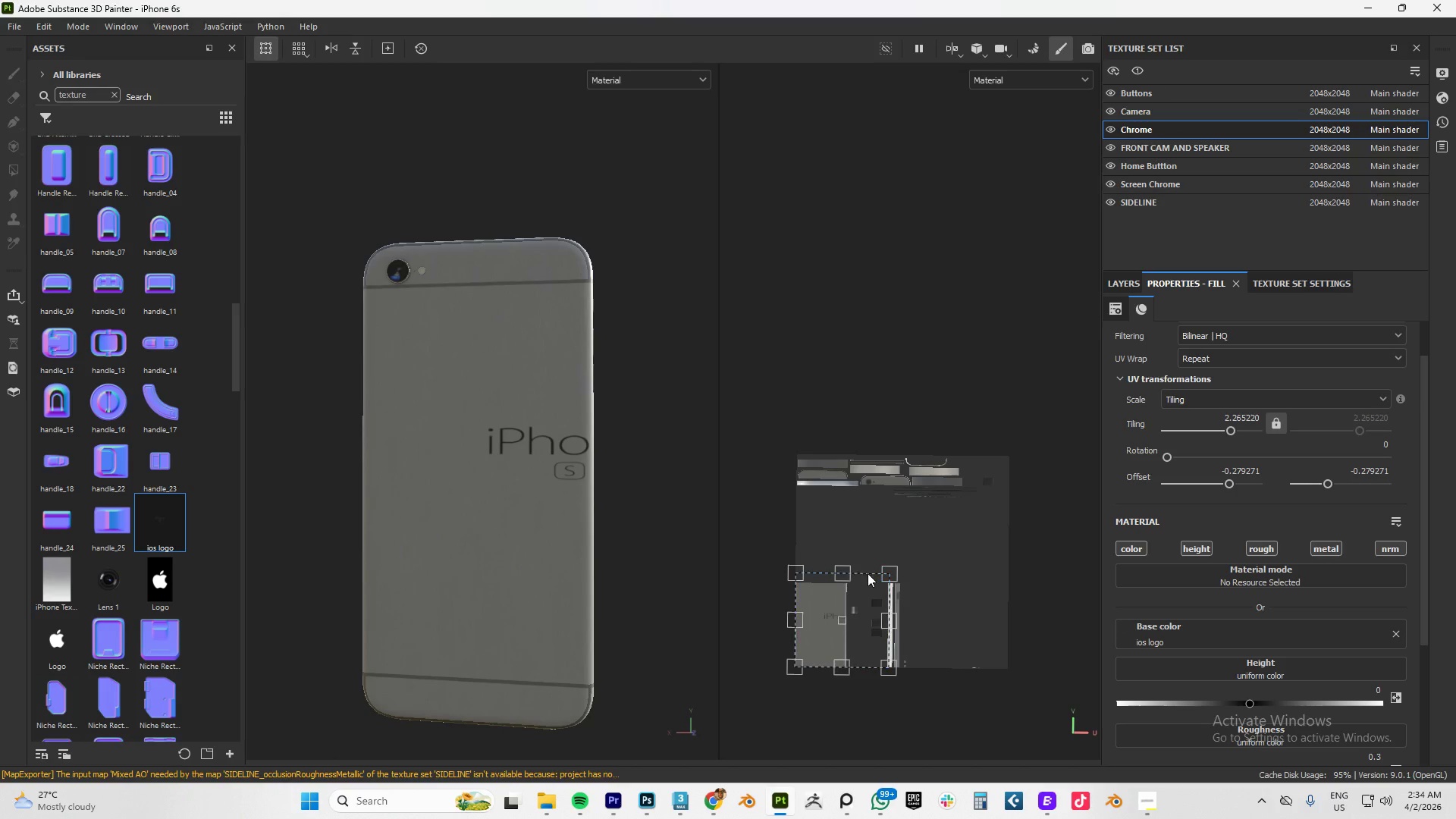 
key(Control+Z)
 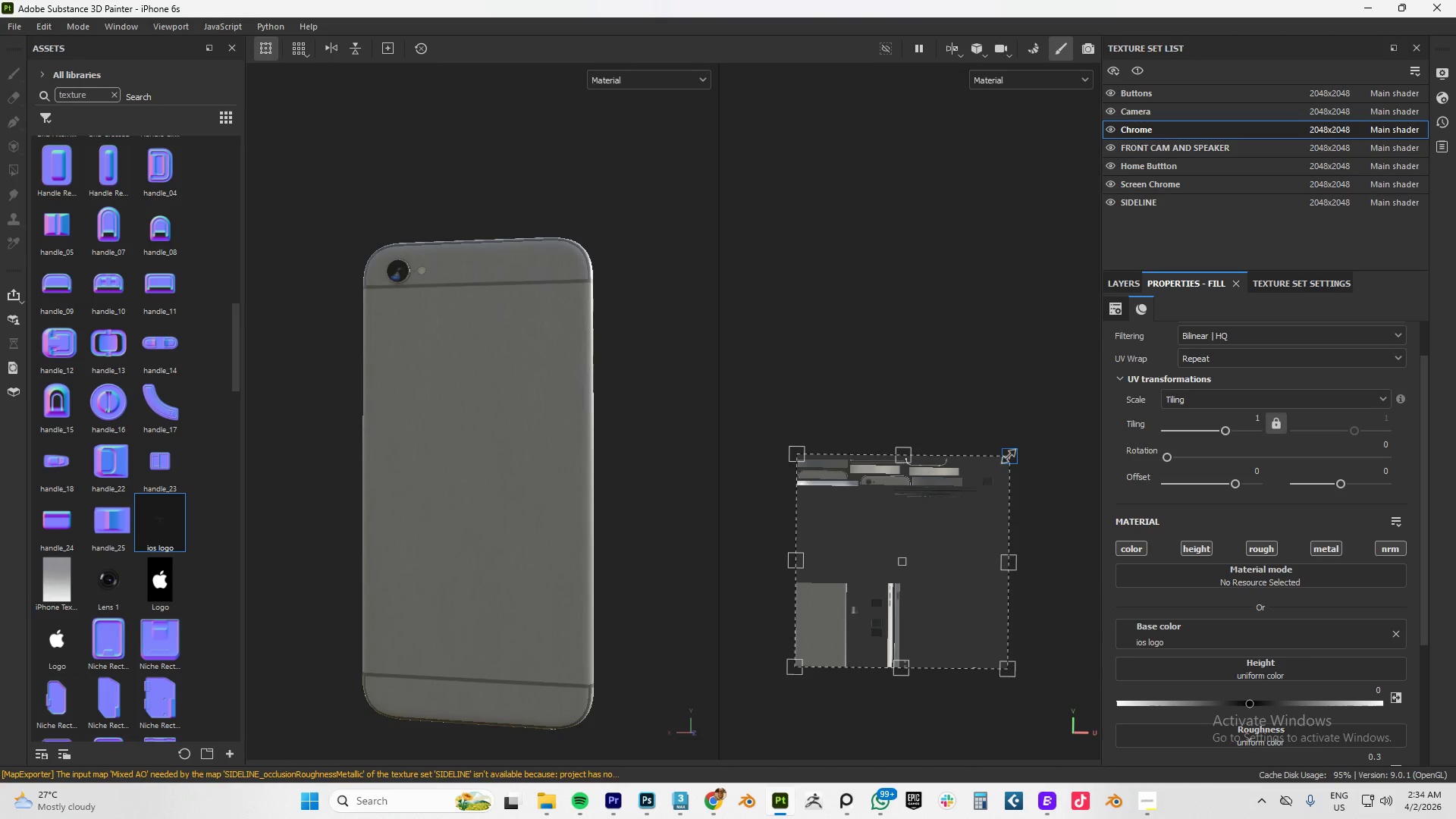 
hold_key(key=AltLeft, duration=0.8)
left_click_drag(start_coordinate=[1009, 456], to_coordinate=[943, 506])
 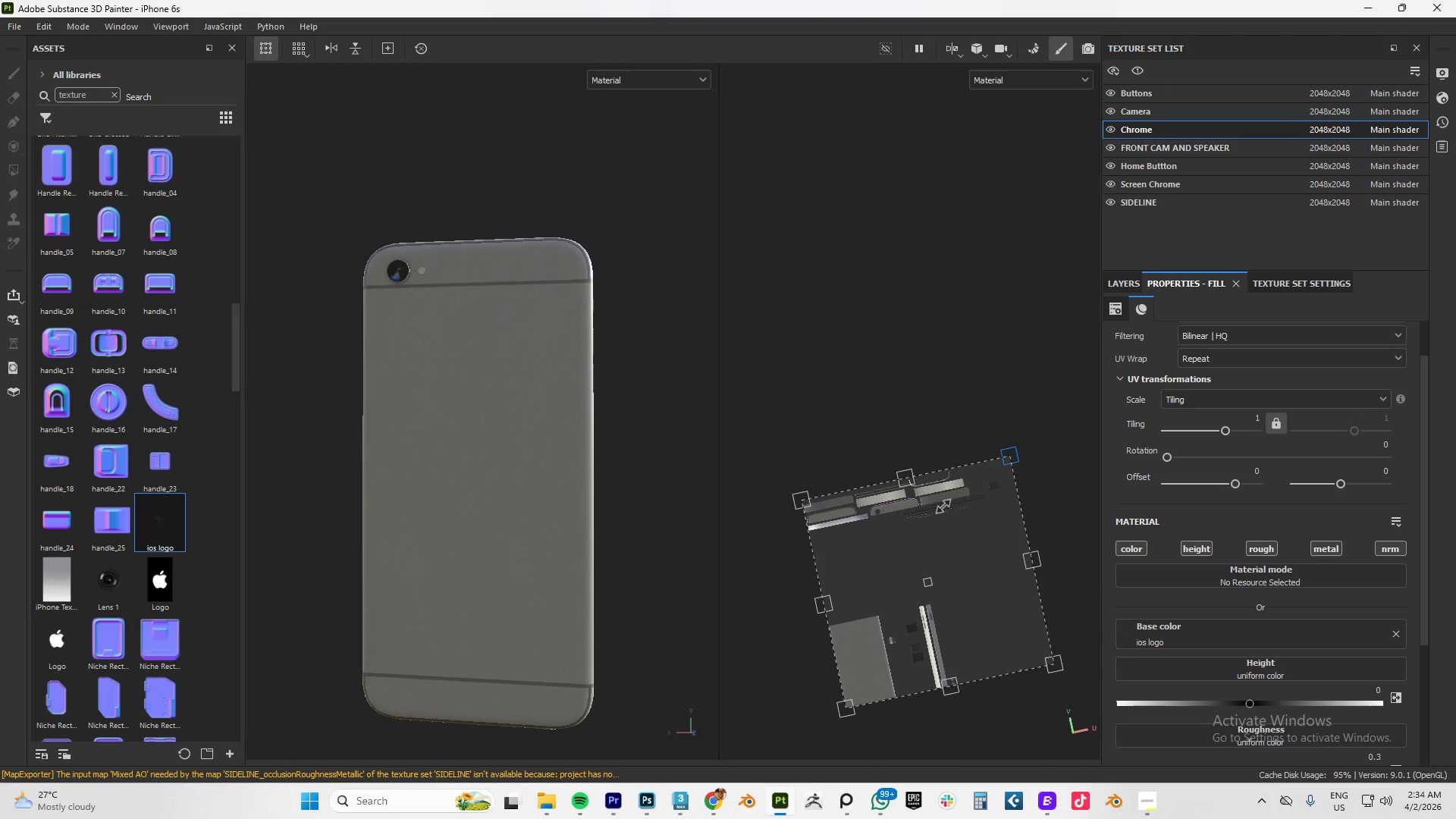 
key(Control+ControlLeft)
 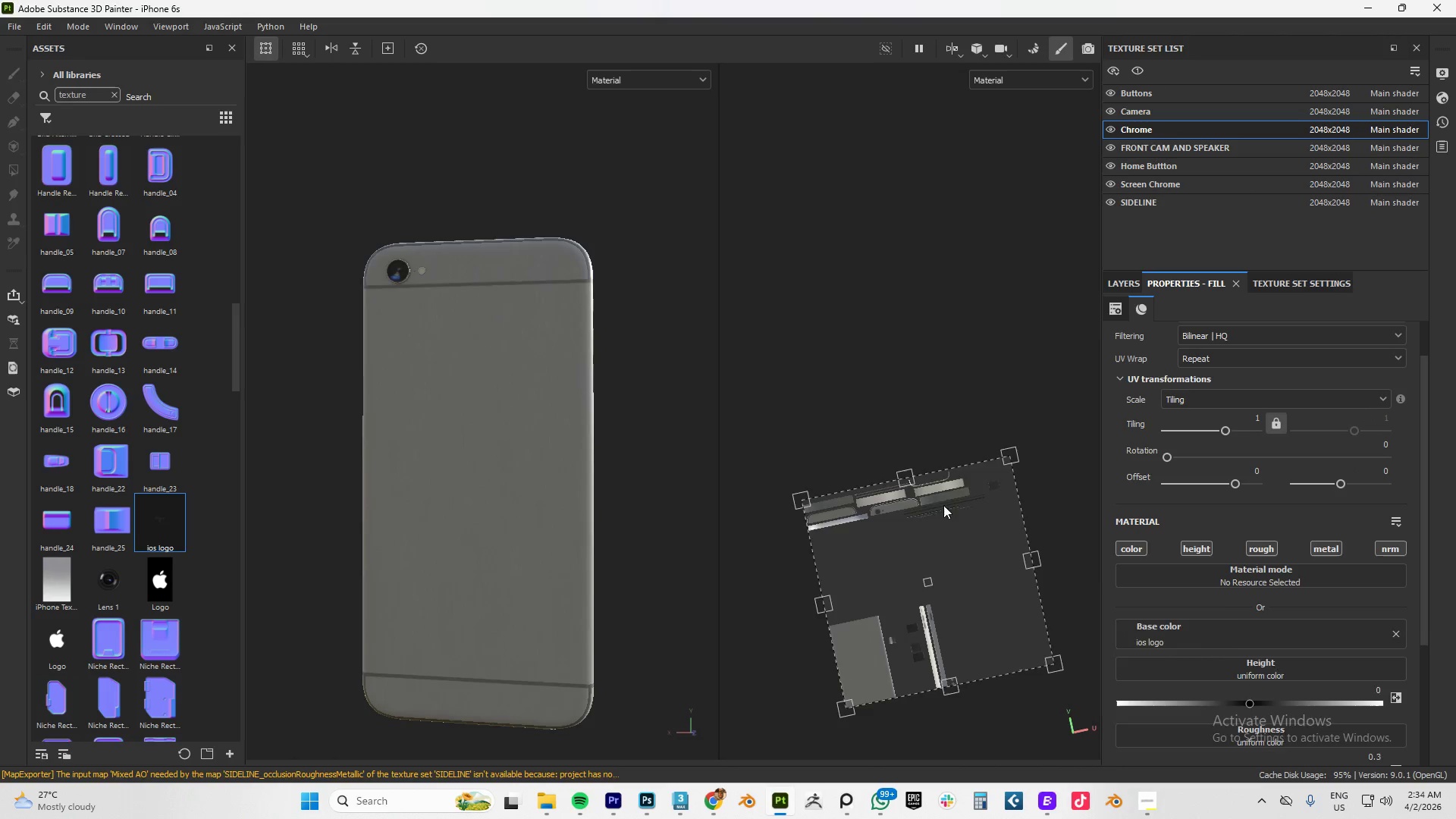 
key(Control+Z)
 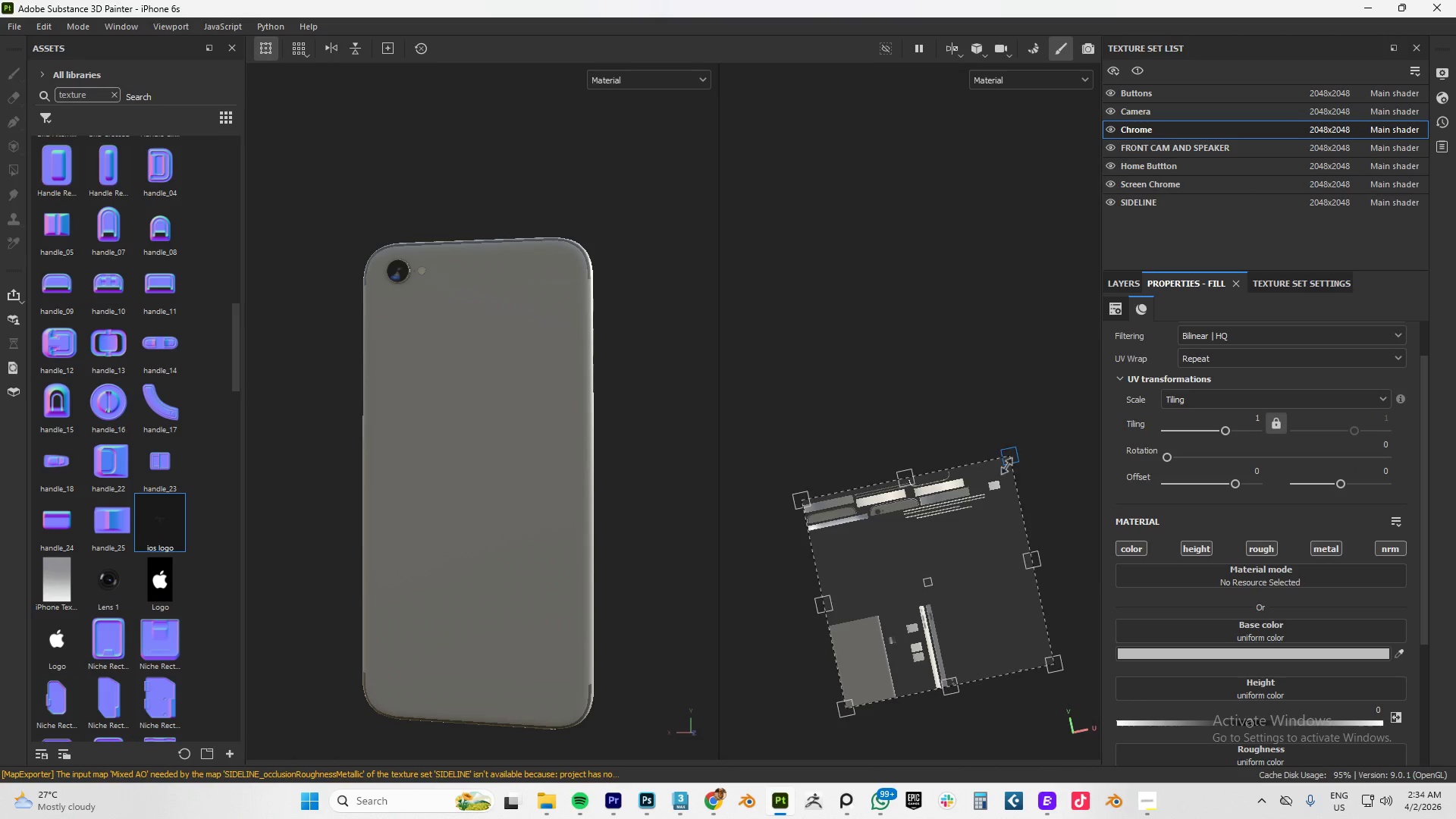 
hold_key(key=ControlLeft, duration=0.5)
 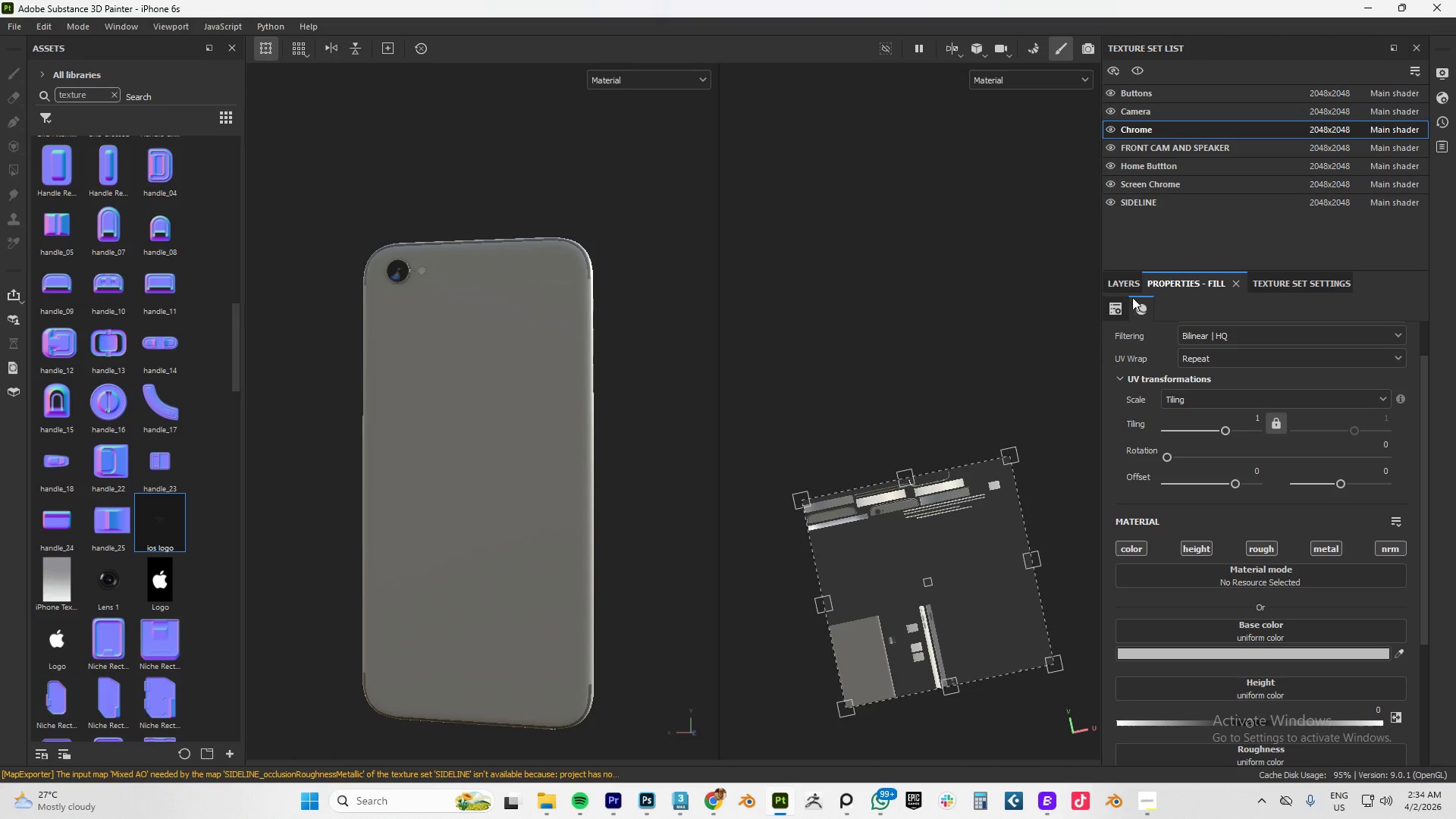 
left_click([1128, 286])
 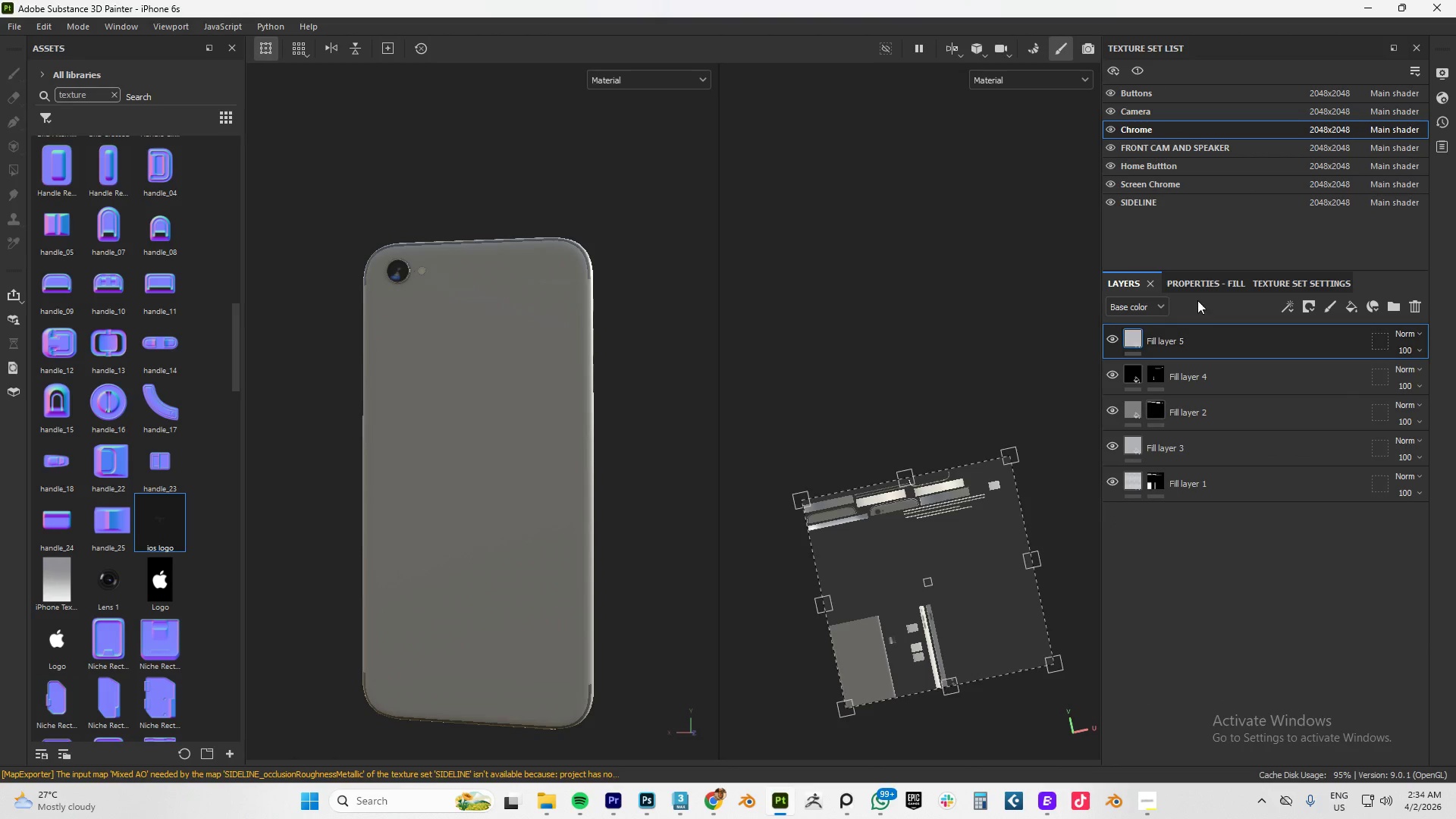 
hold_key(key=ControlLeft, duration=1.52)
 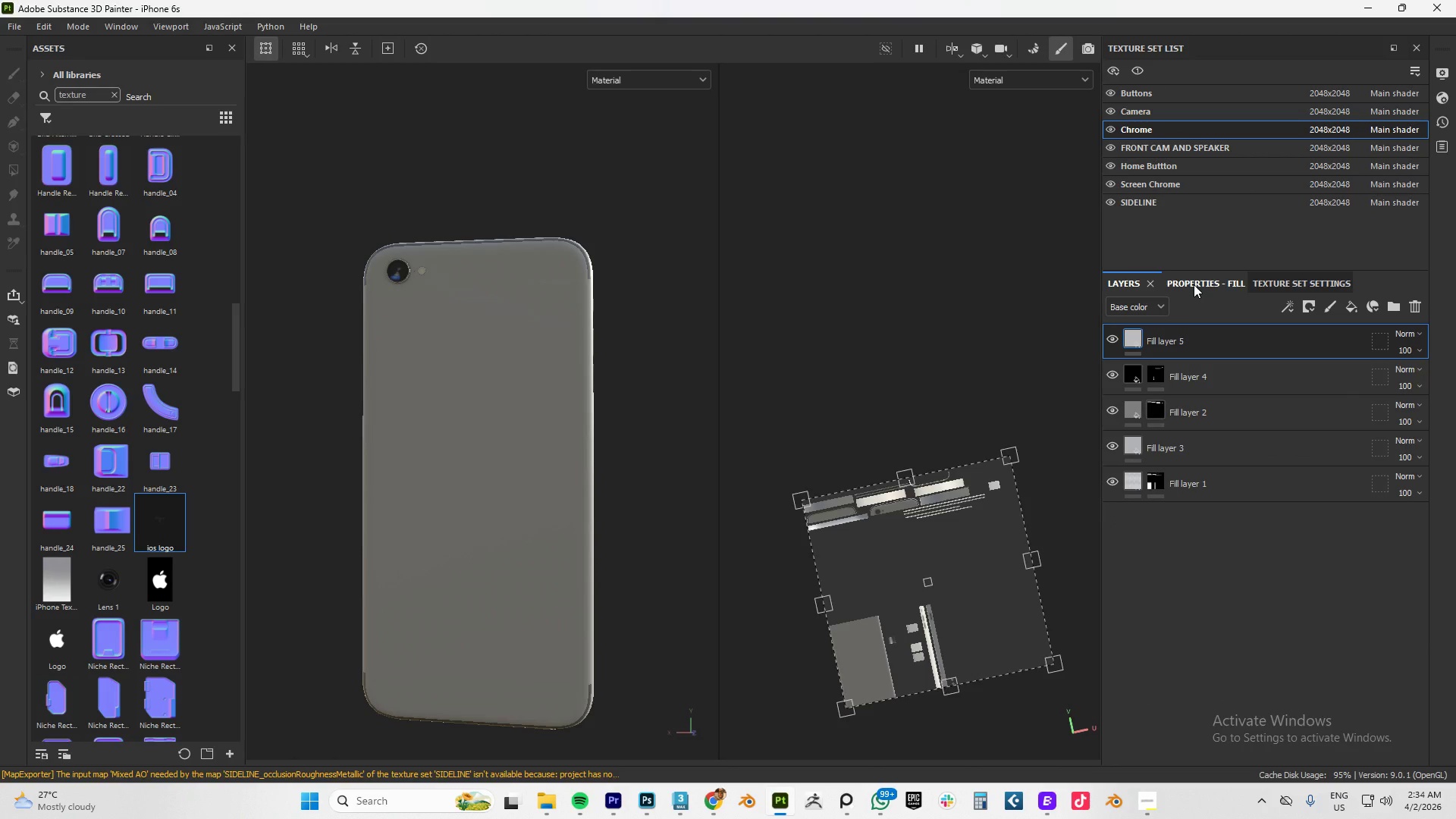 
key(Control+Shift+Z)
 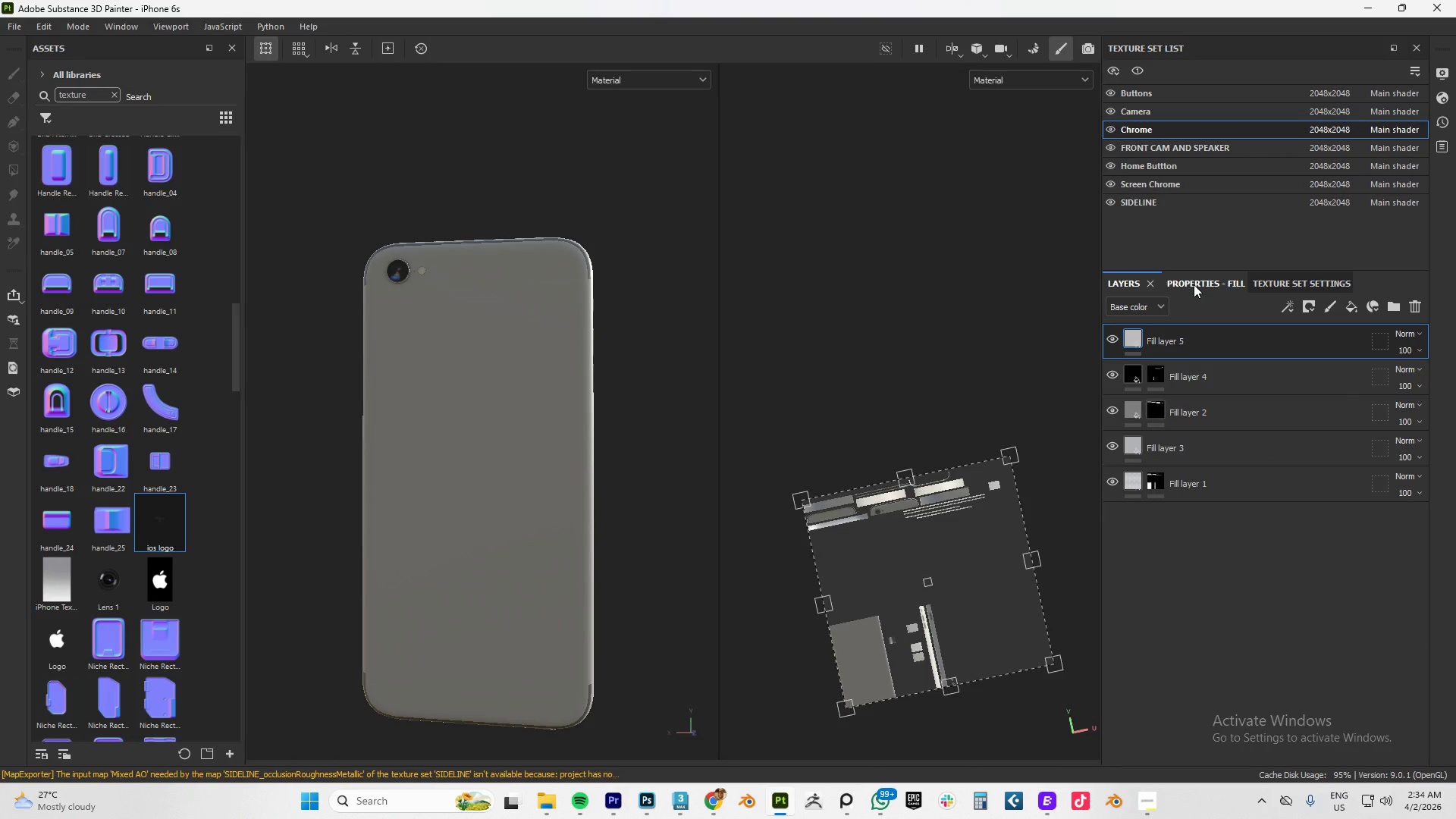 
left_click([1194, 284])
 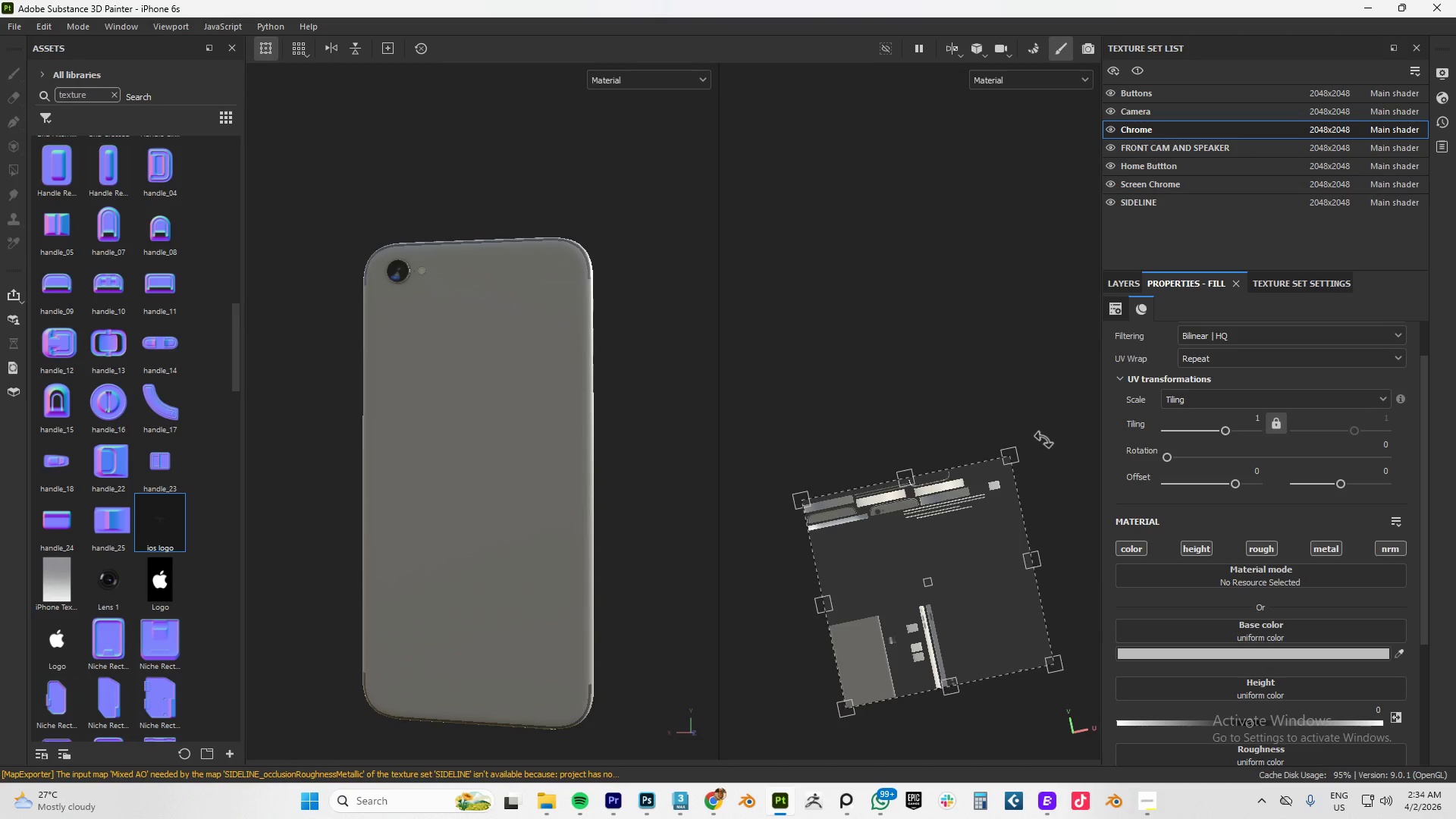 
hold_key(key=AltLeft, duration=1.5)
left_click_drag(start_coordinate=[1040, 427], to_coordinate=[1054, 435])
 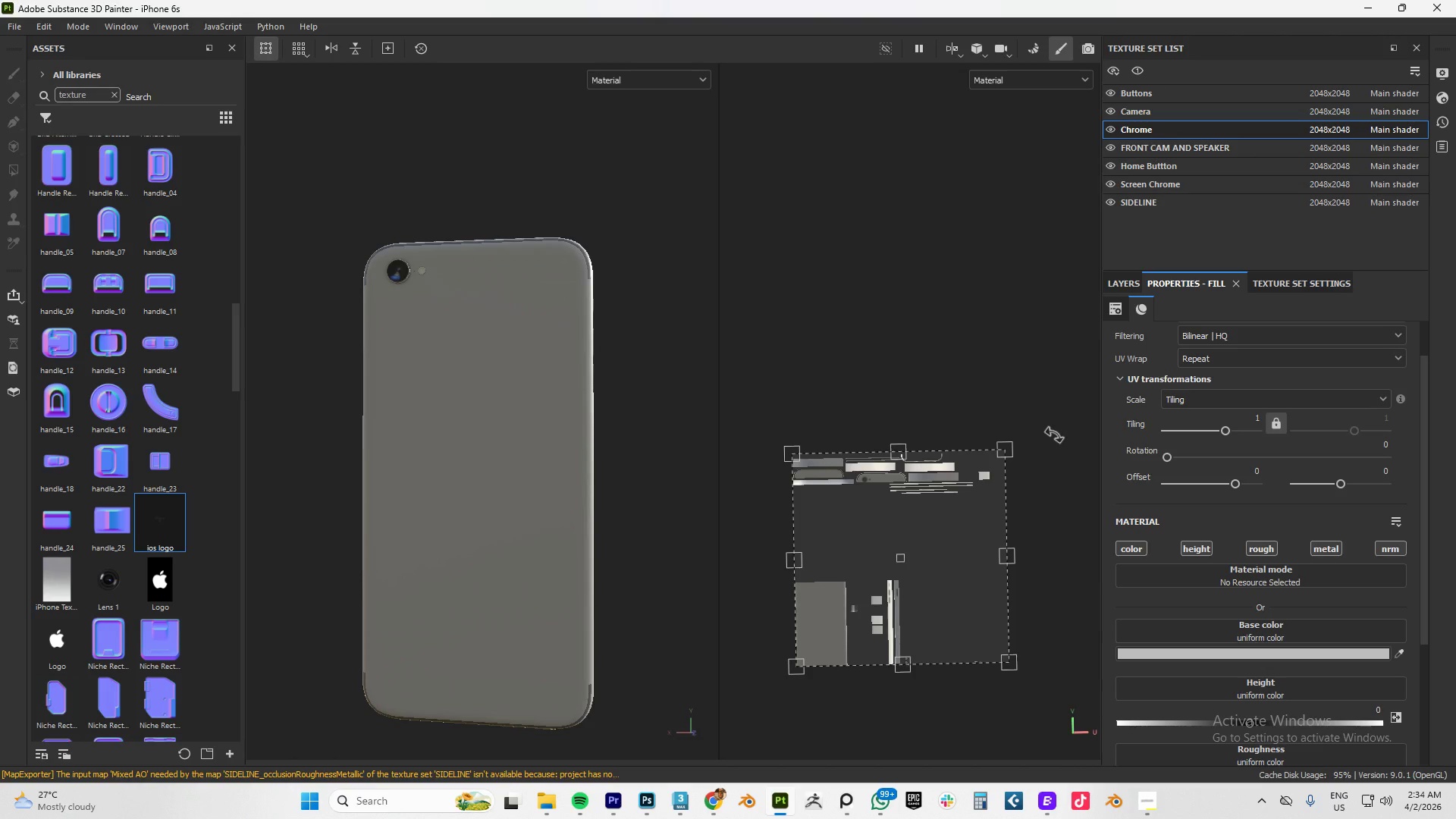 
hold_key(key=AltLeft, duration=1.11)
 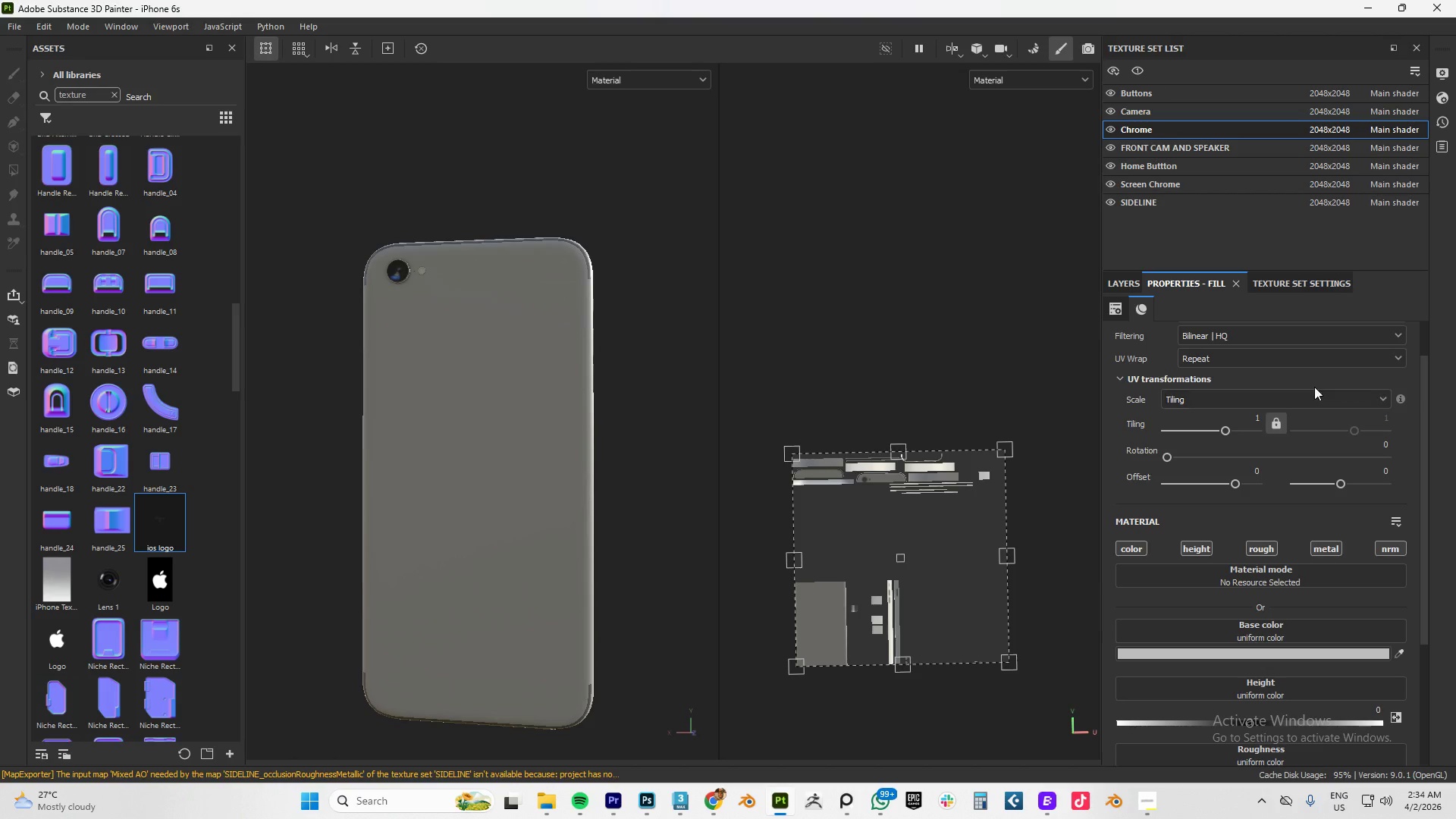 
wait(6.98)
 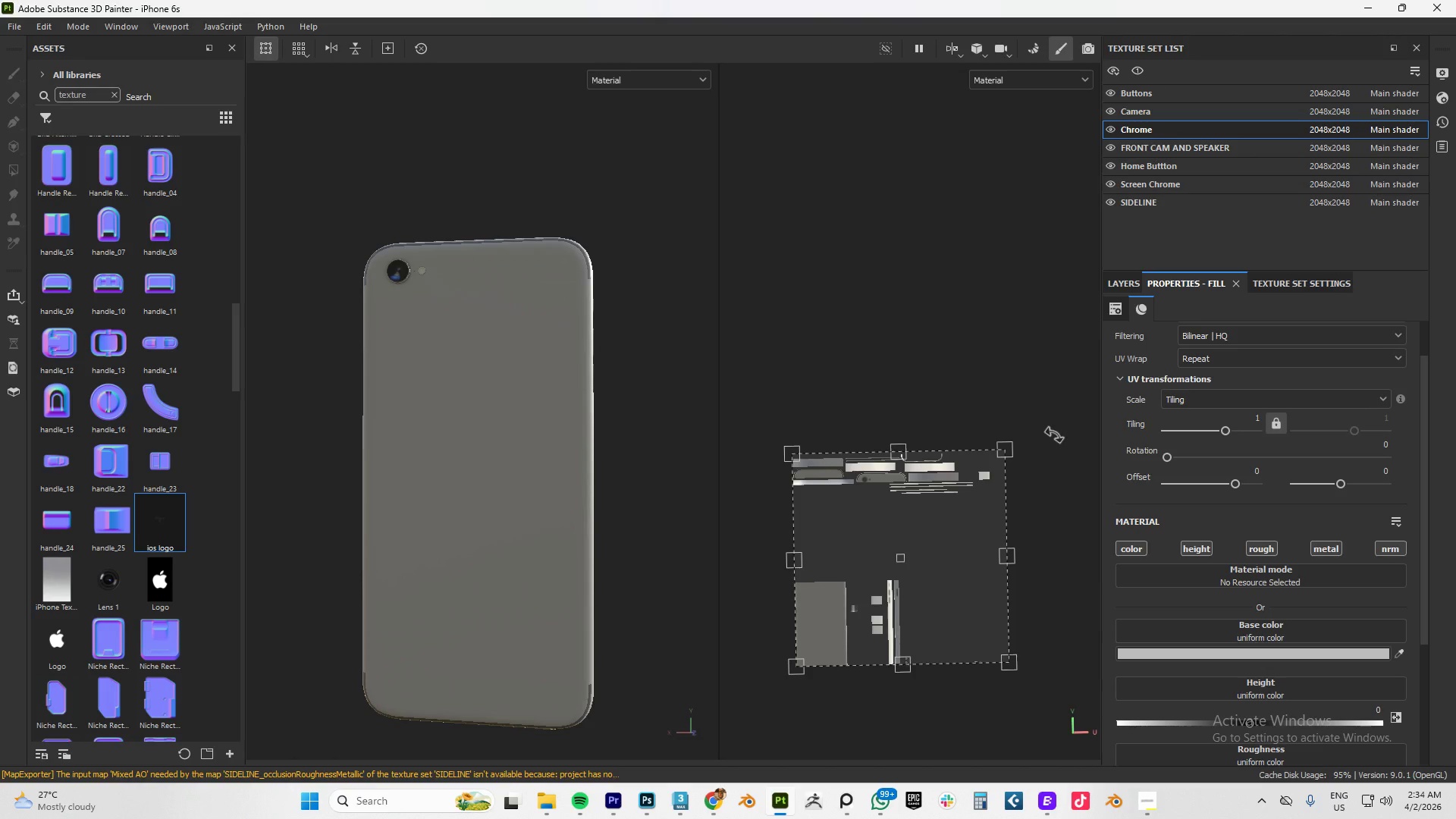 
left_click_drag(start_coordinate=[147, 525], to_coordinate=[1266, 627])
 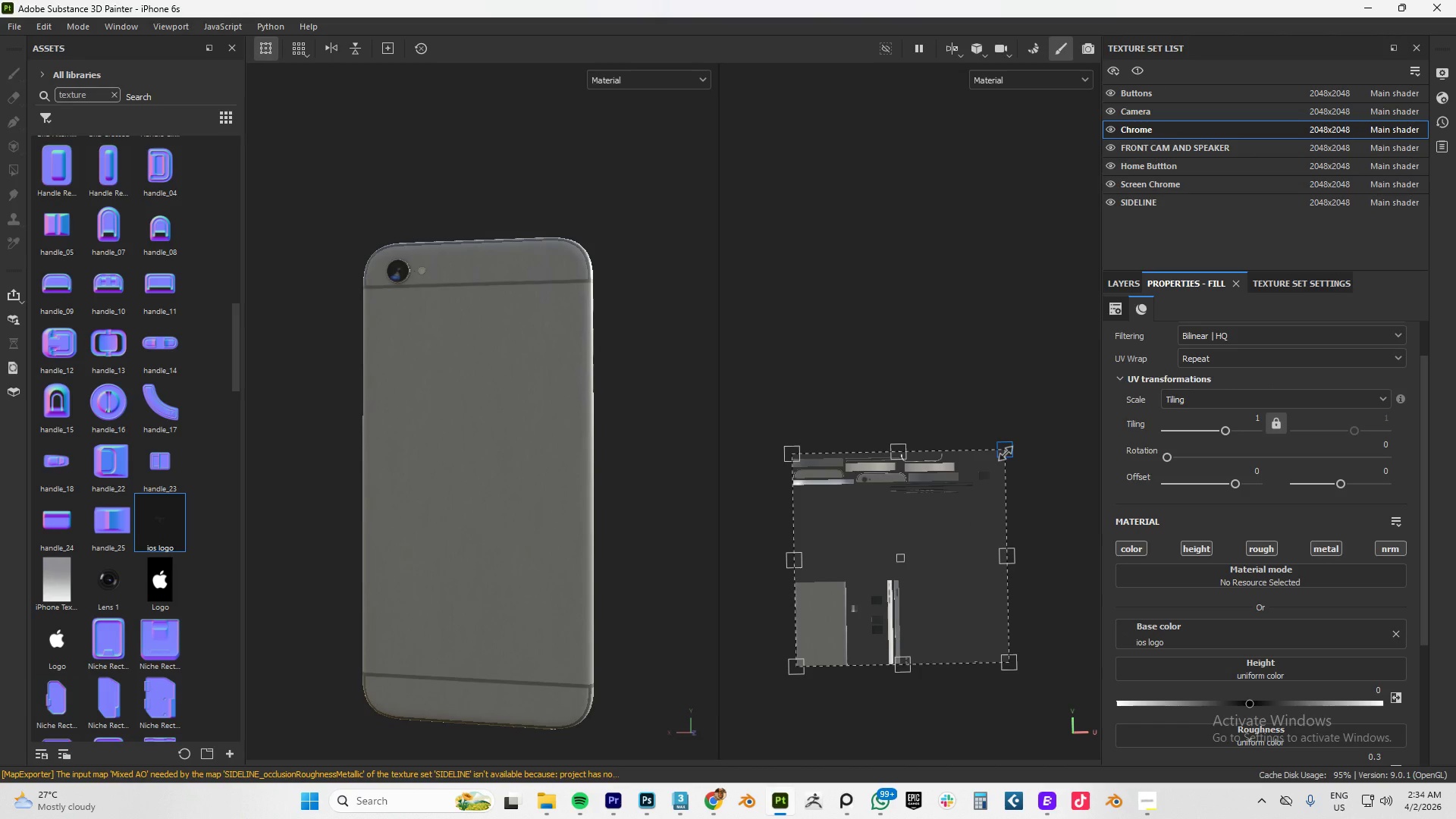 
hold_key(key=ControlLeft, duration=1.5)
left_click_drag(start_coordinate=[1006, 453], to_coordinate=[940, 529])
 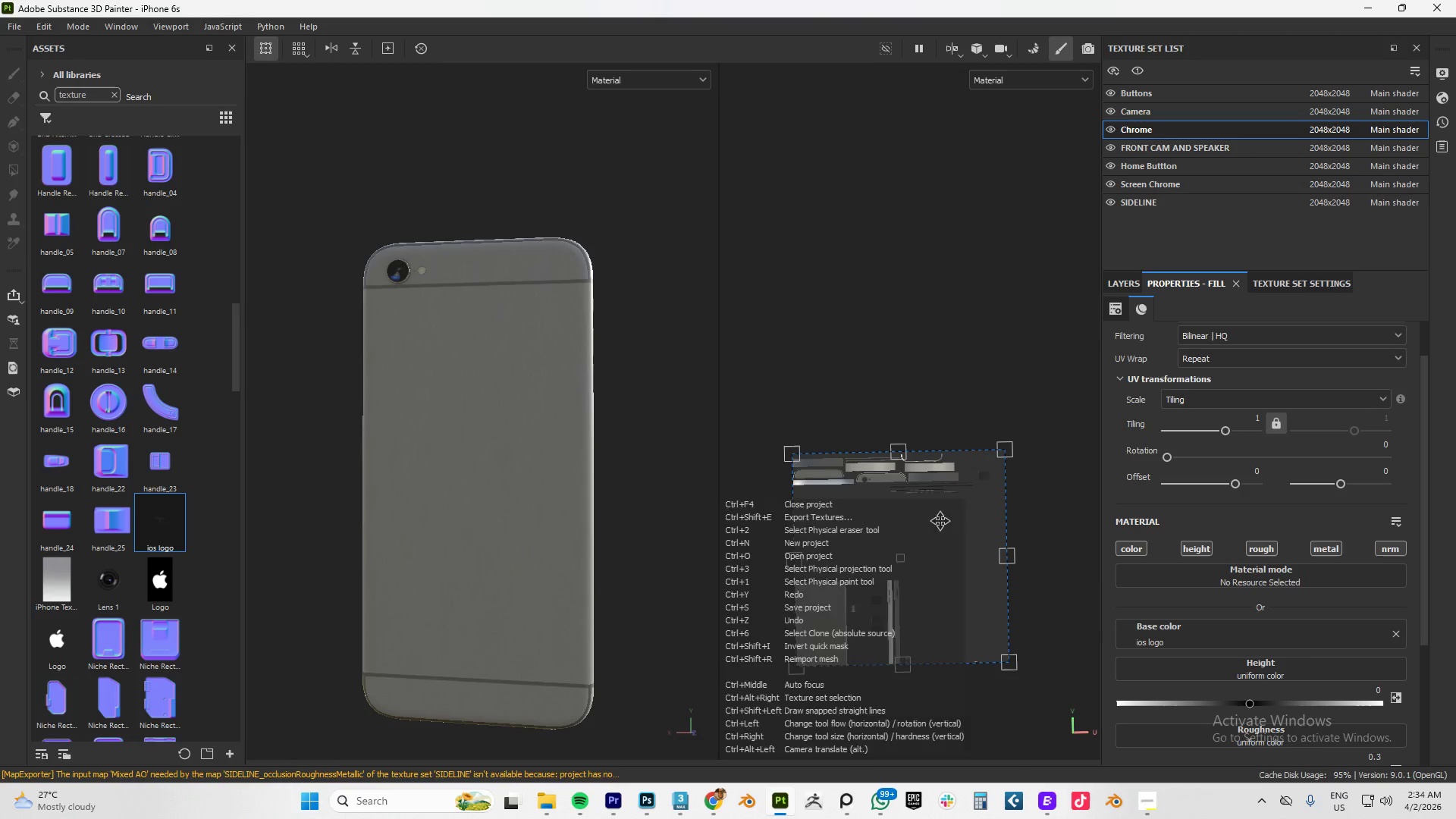 
hold_key(key=ShiftLeft, duration=1.51)
 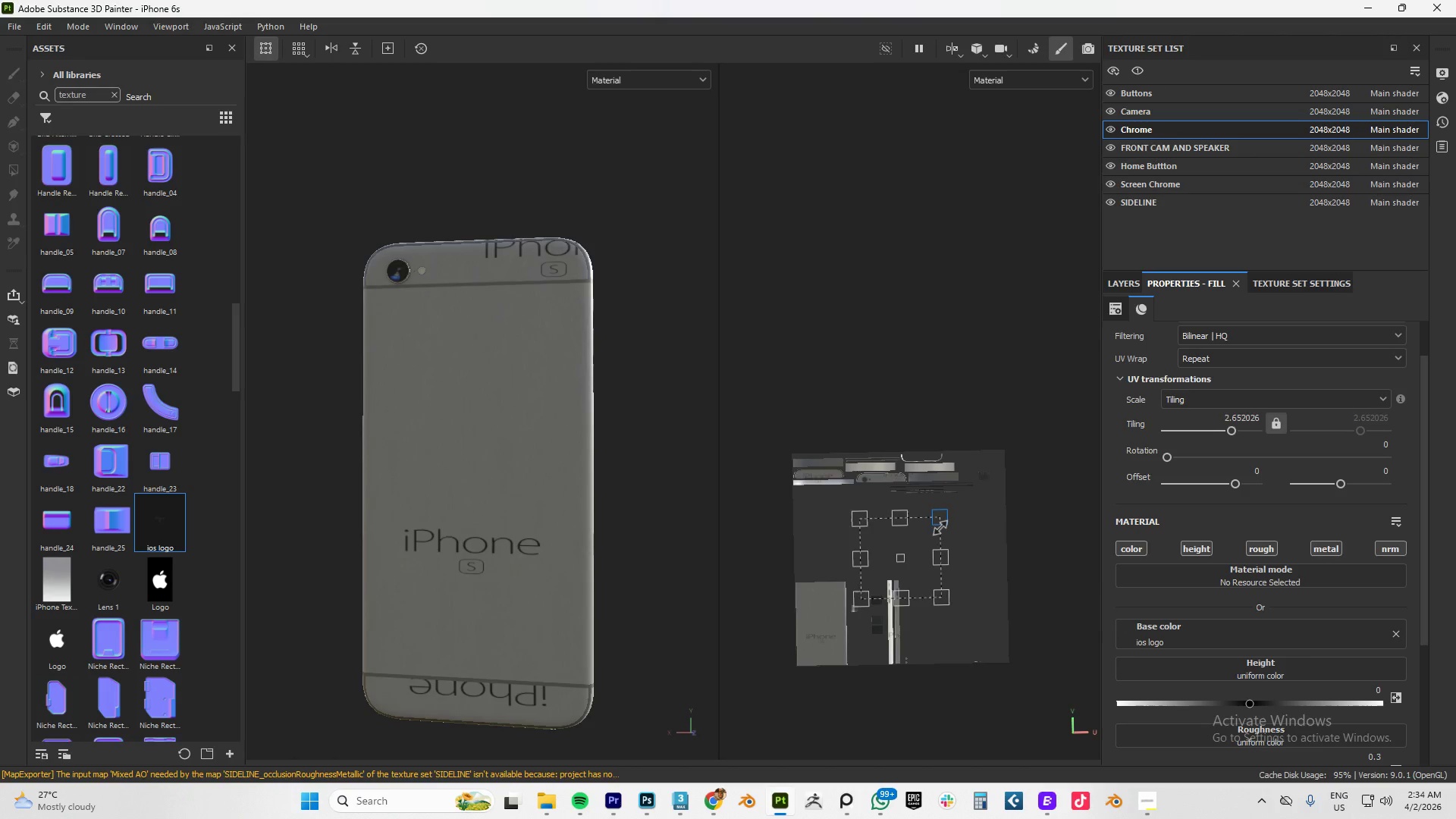 
hold_key(key=ShiftLeft, duration=0.34)
 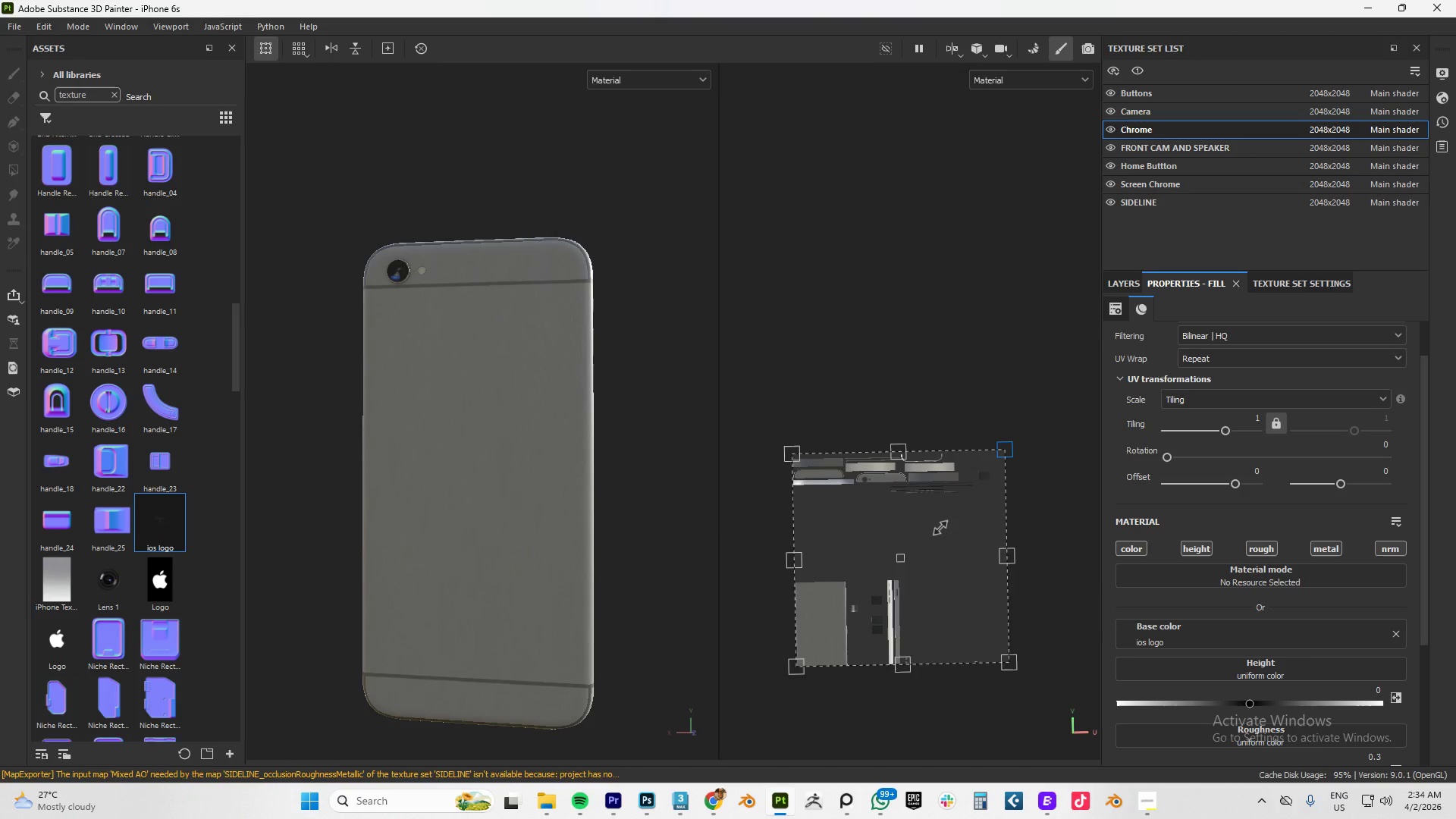 
key(Control+Z)
 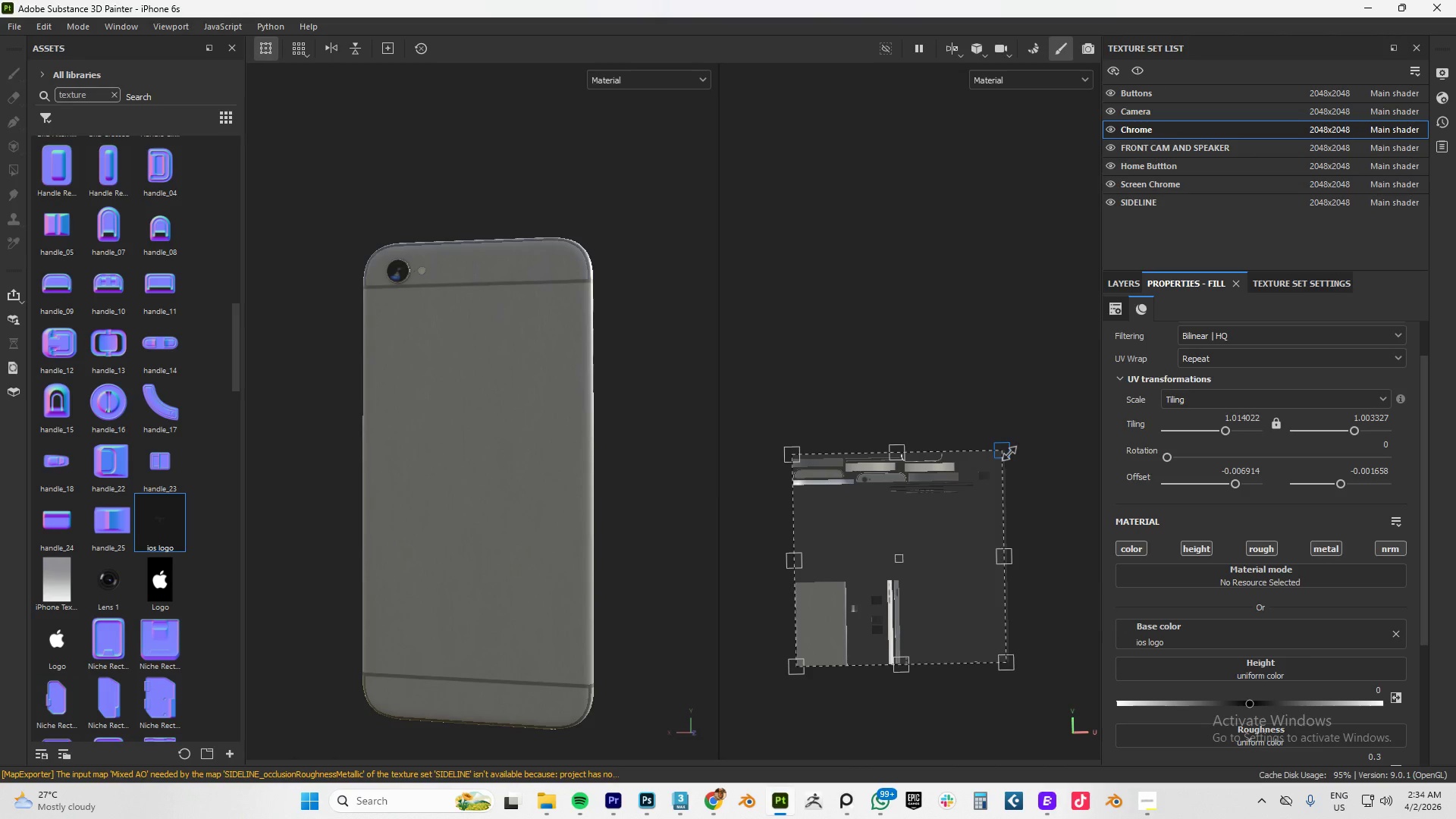 
left_click_drag(start_coordinate=[1006, 451], to_coordinate=[830, 620])
 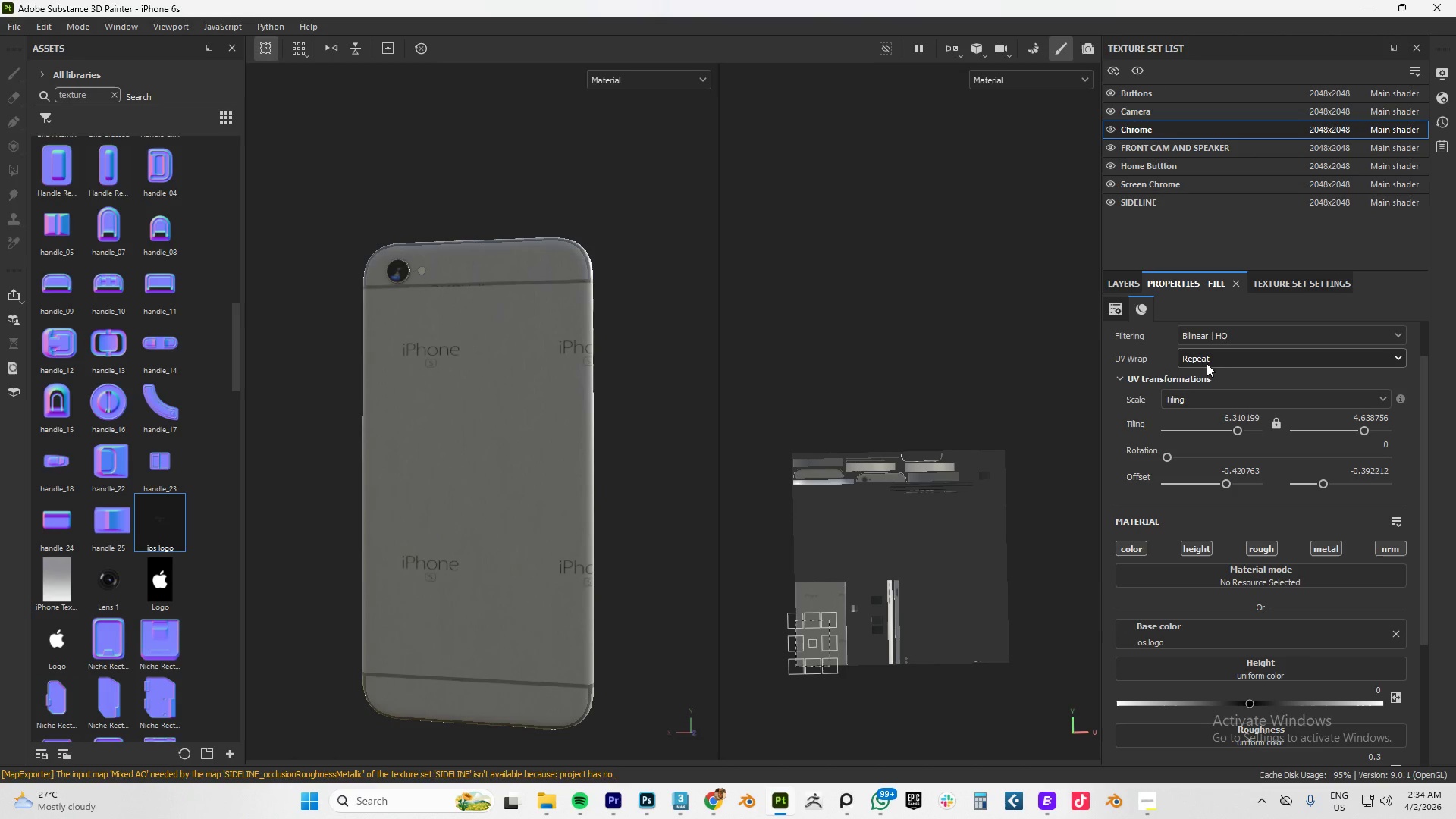 
left_click([1207, 362])
 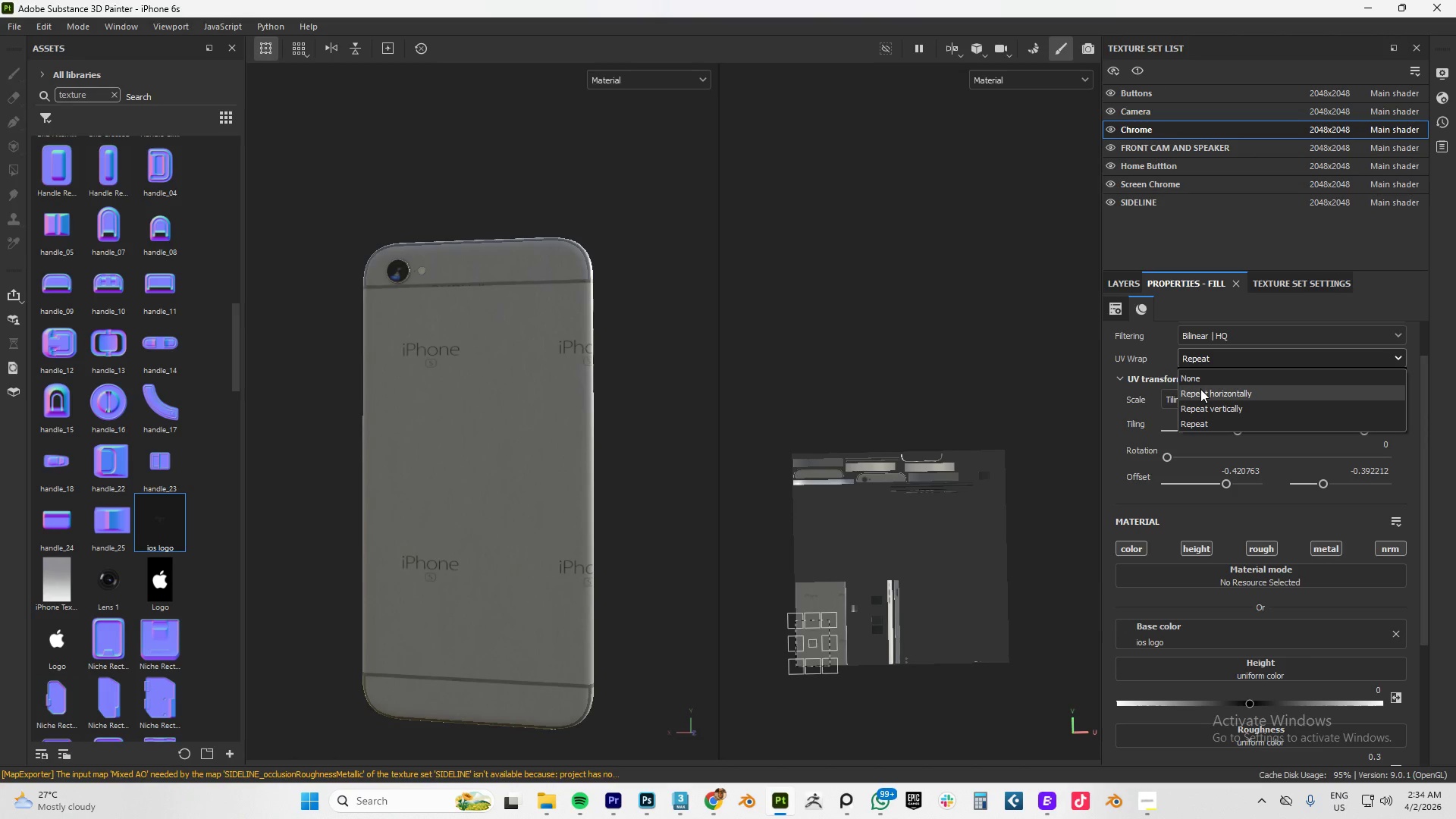 
left_click([1199, 375])
 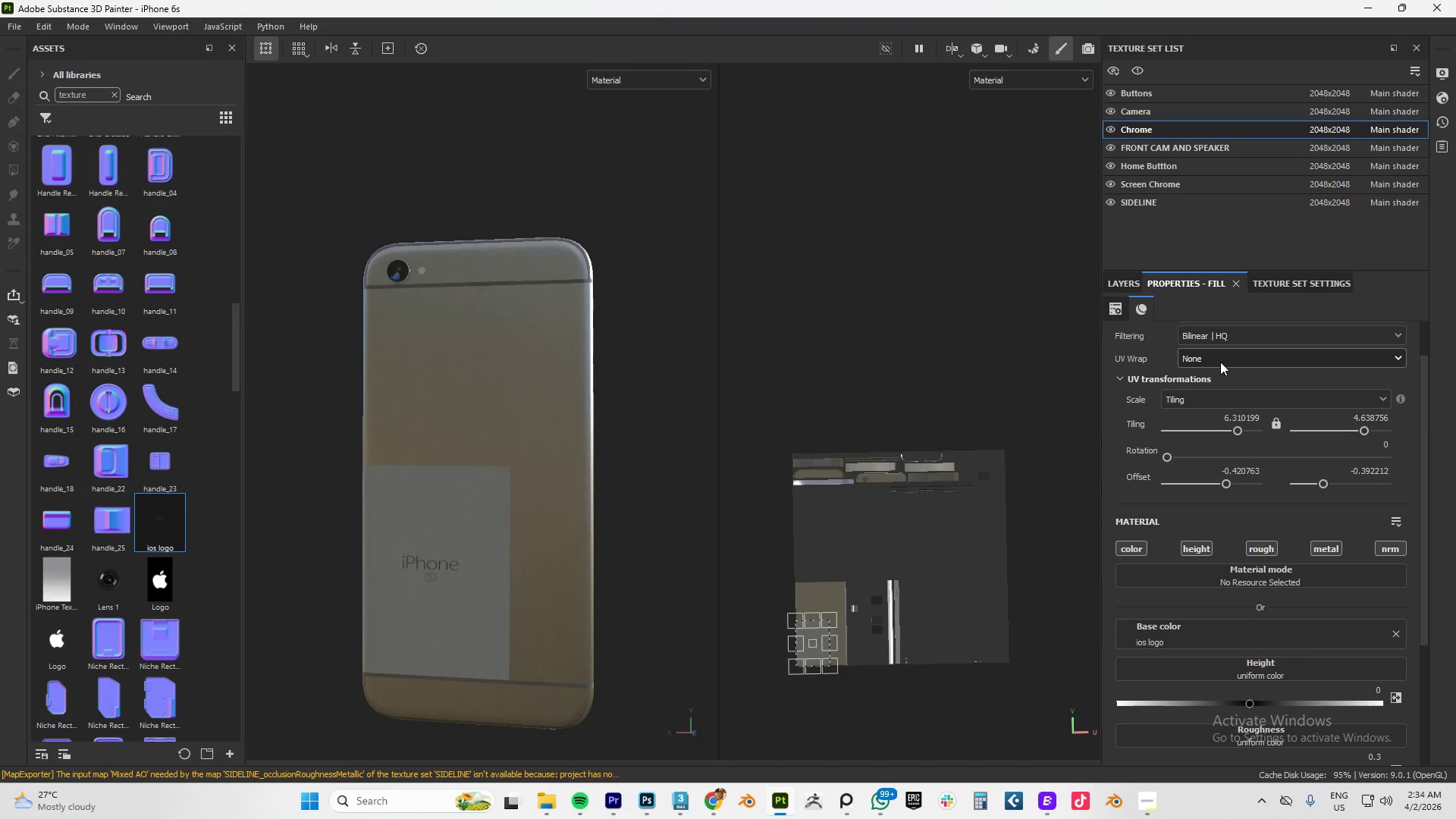 
left_click([1220, 362])
 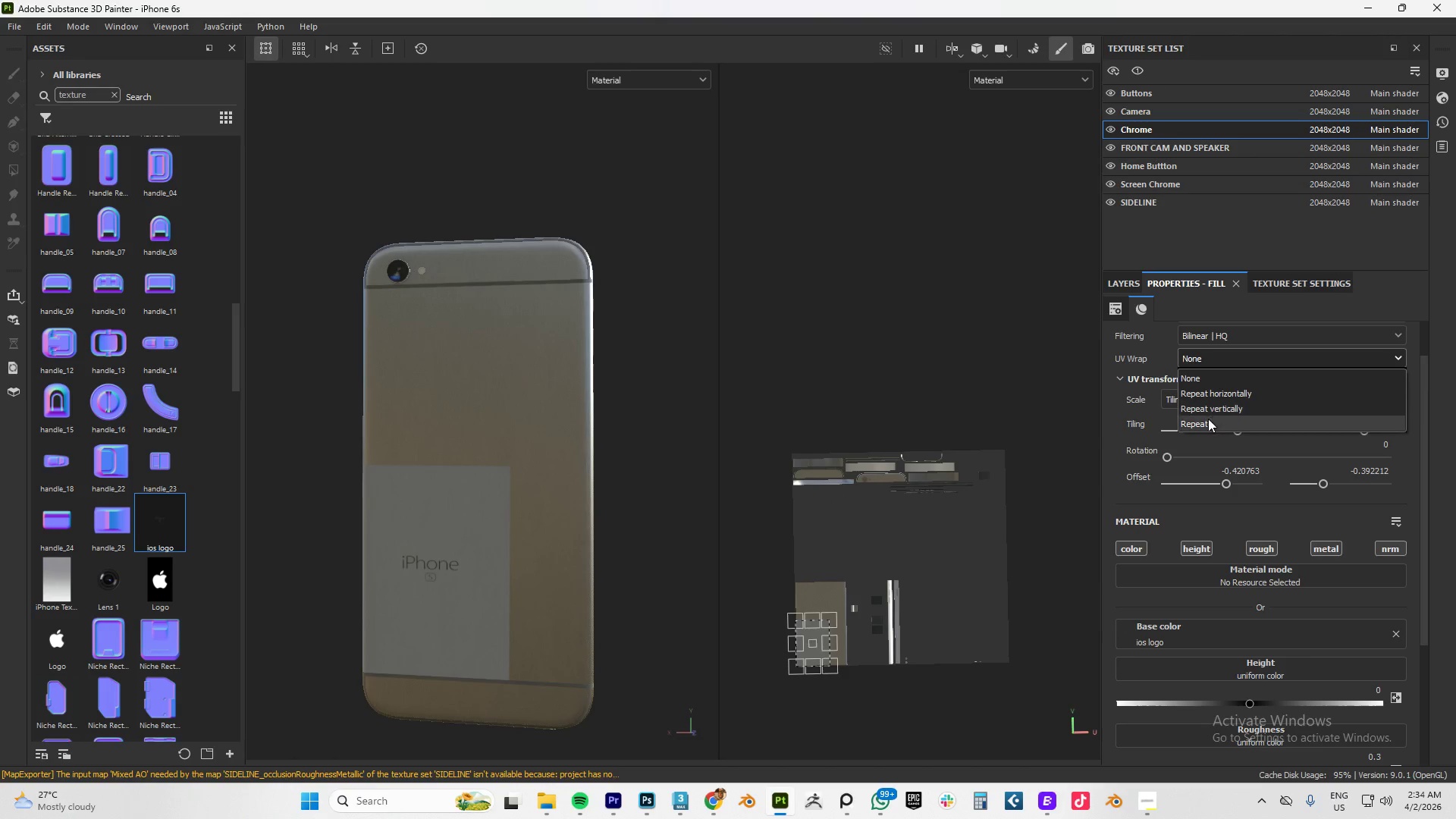 
left_click([1206, 422])
 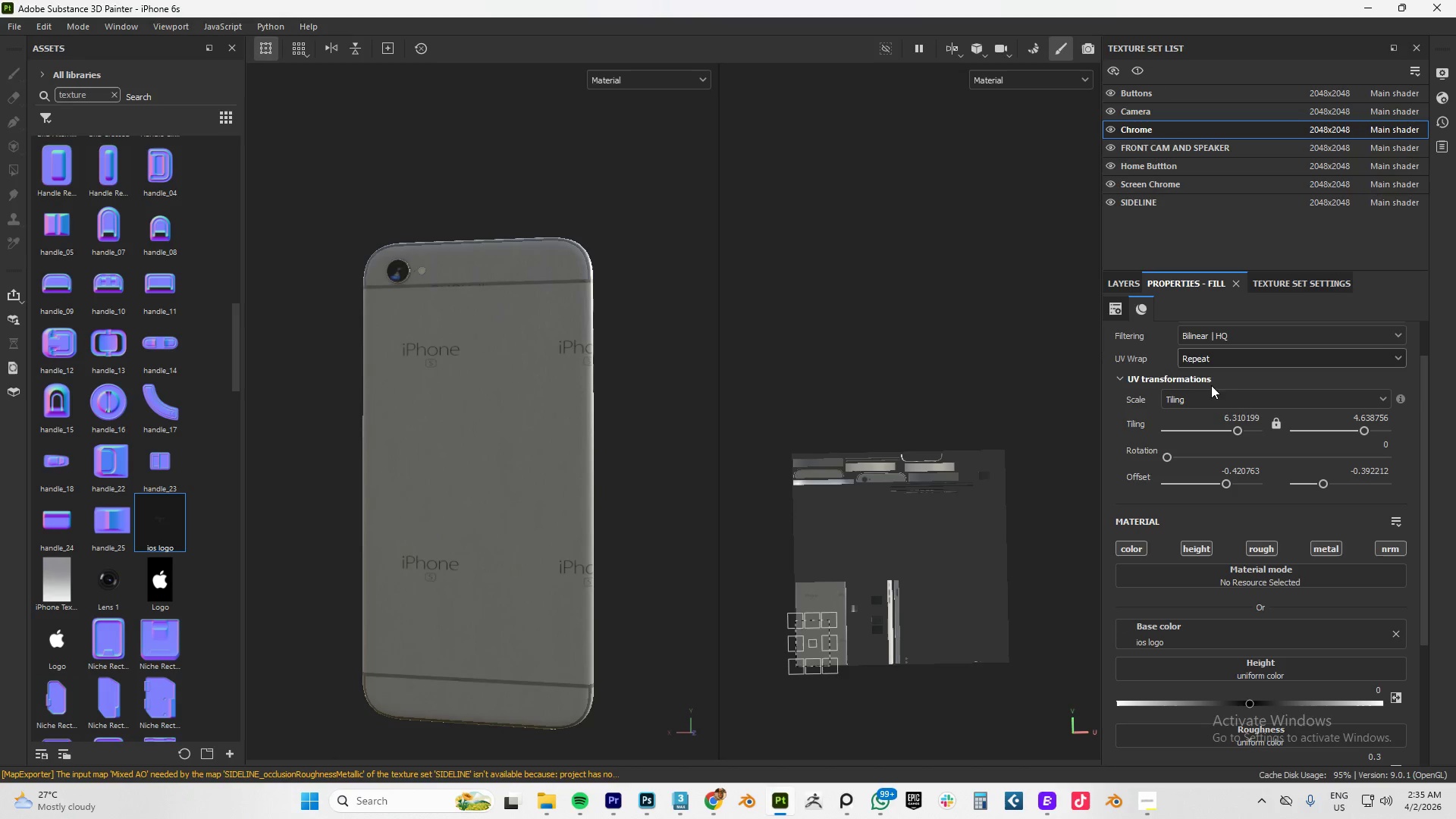 
left_click([1119, 284])
 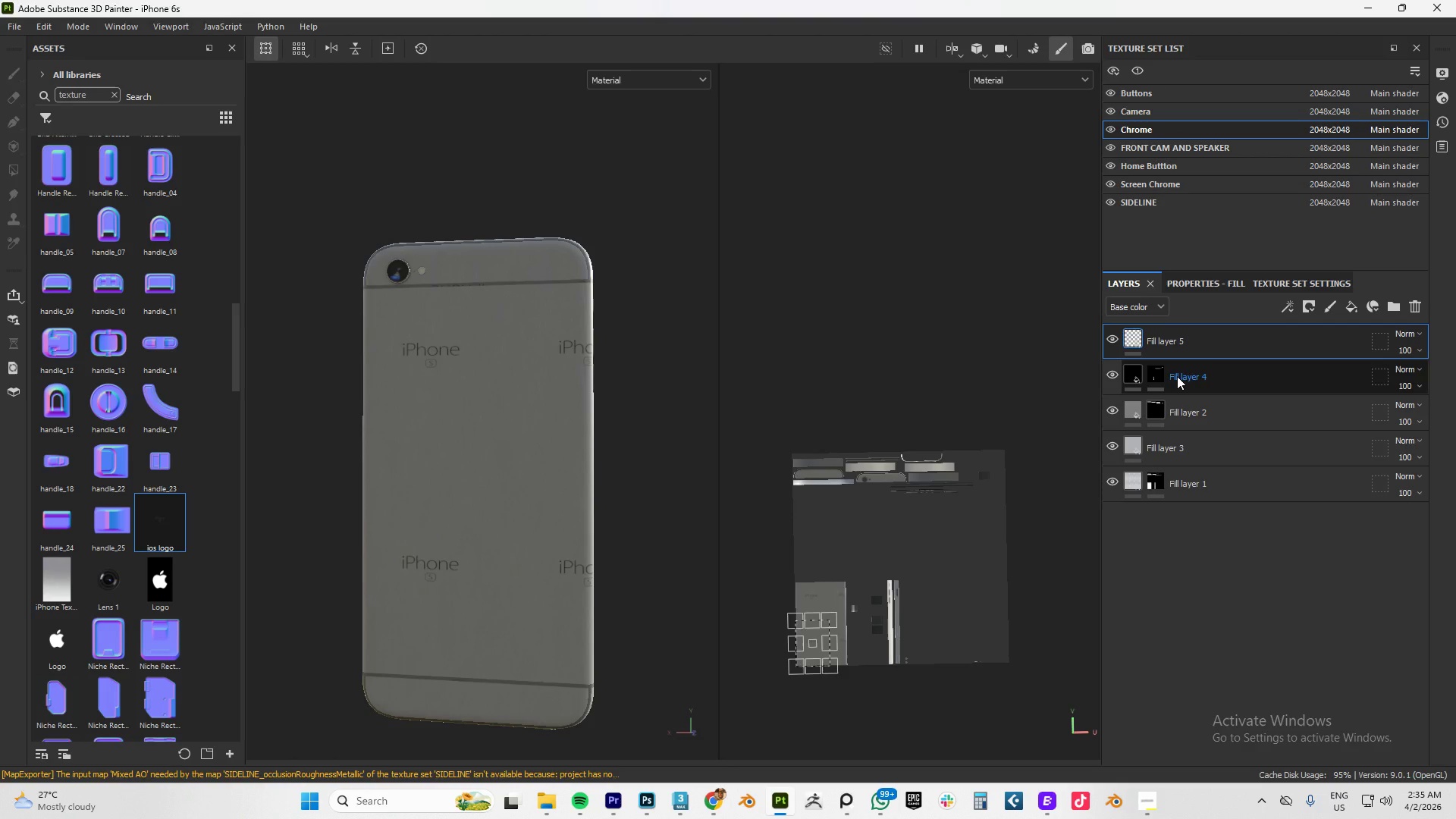 
wait(5.14)
 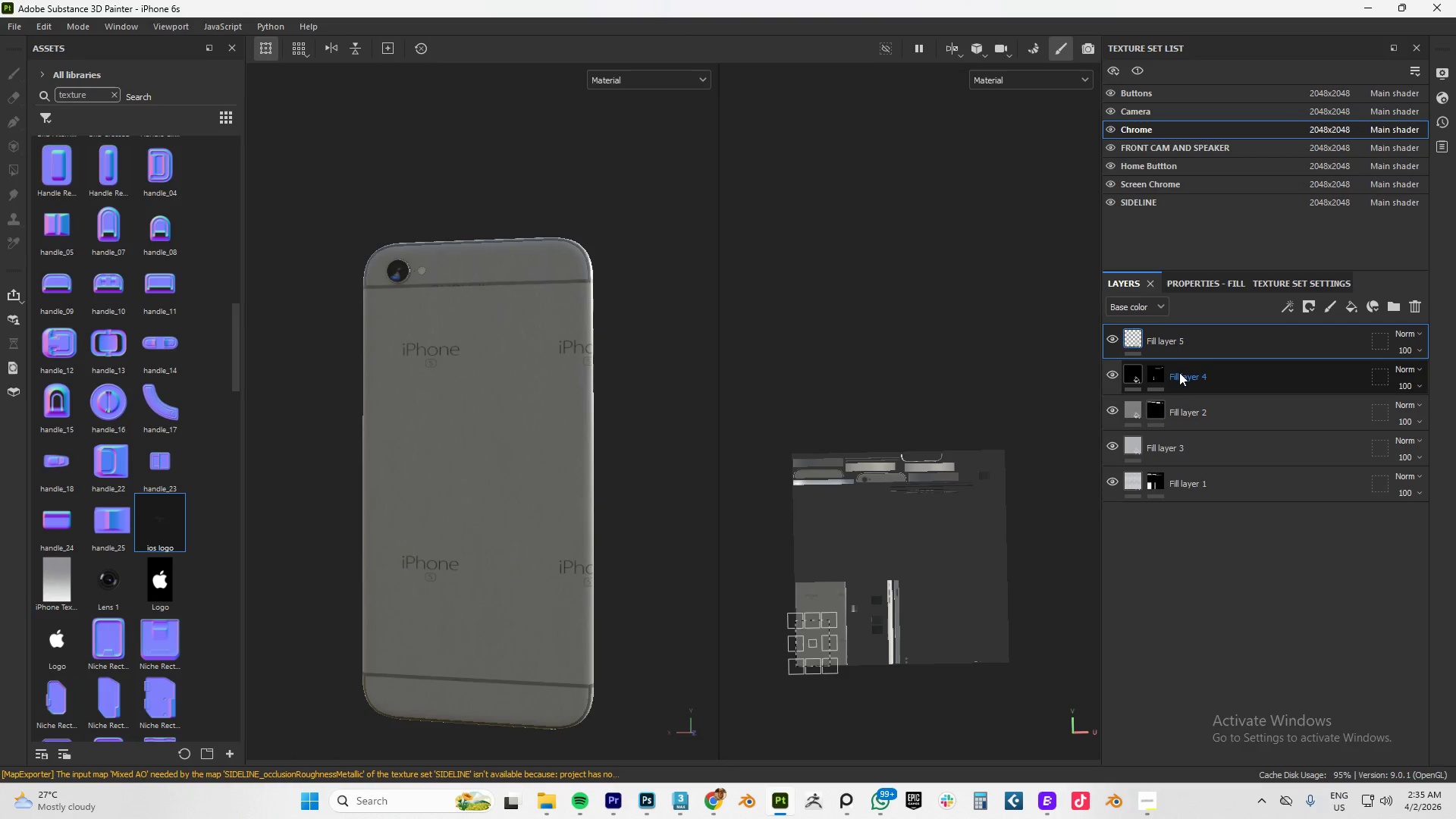 
left_click_drag(start_coordinate=[1197, 336], to_coordinate=[1187, 428])
 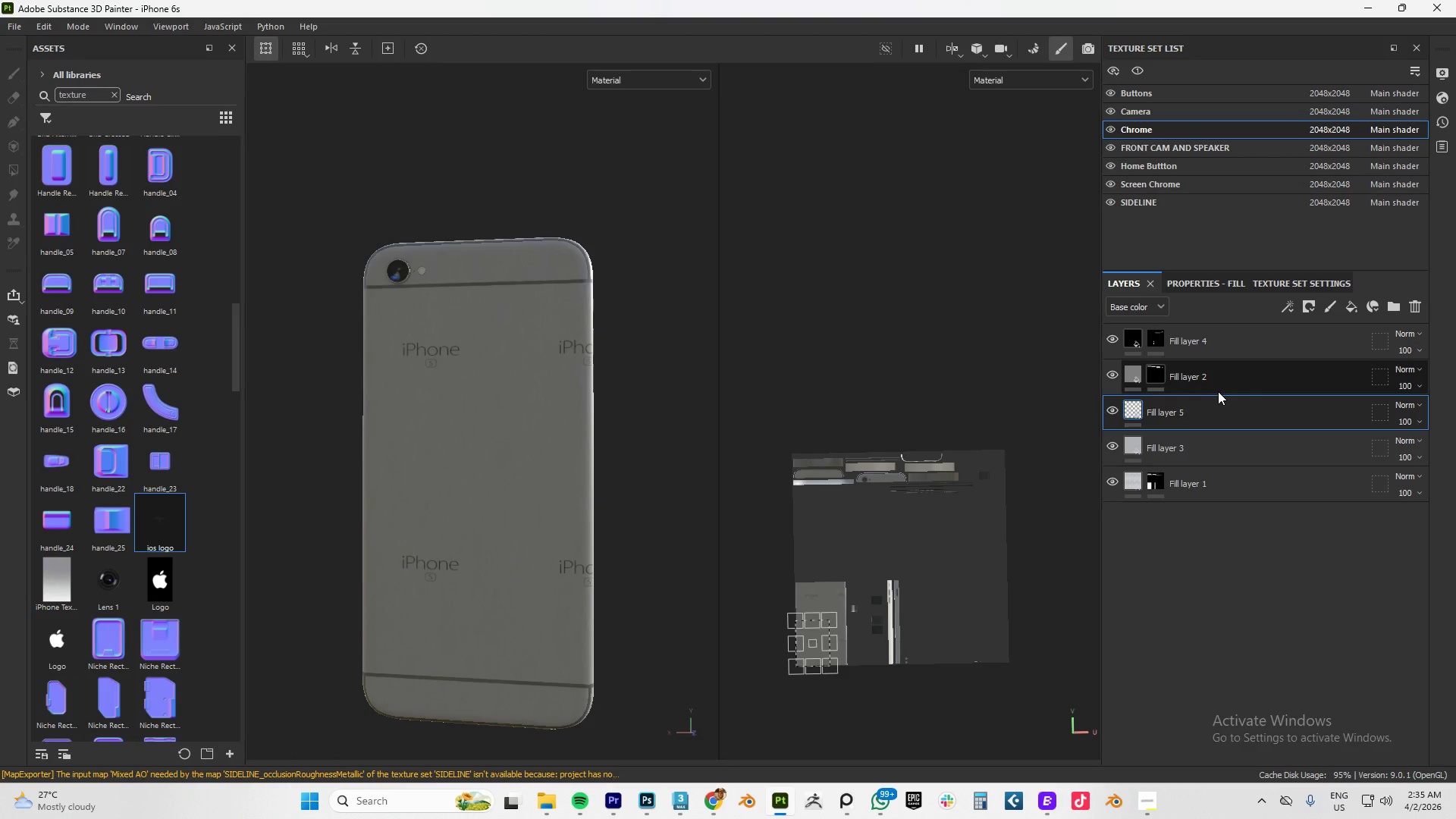 
key(Control+Z)
 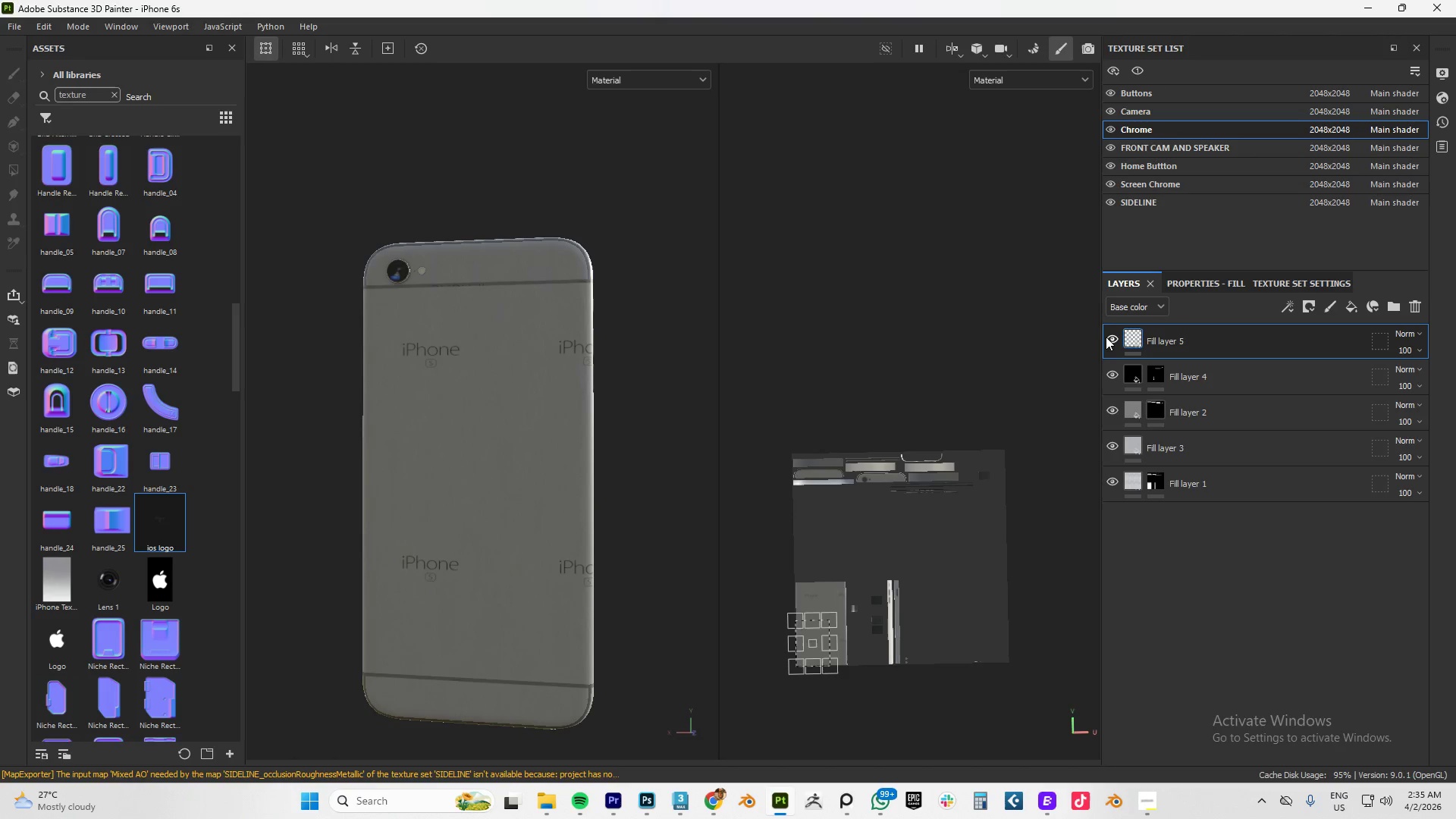 
left_click([1112, 337])
 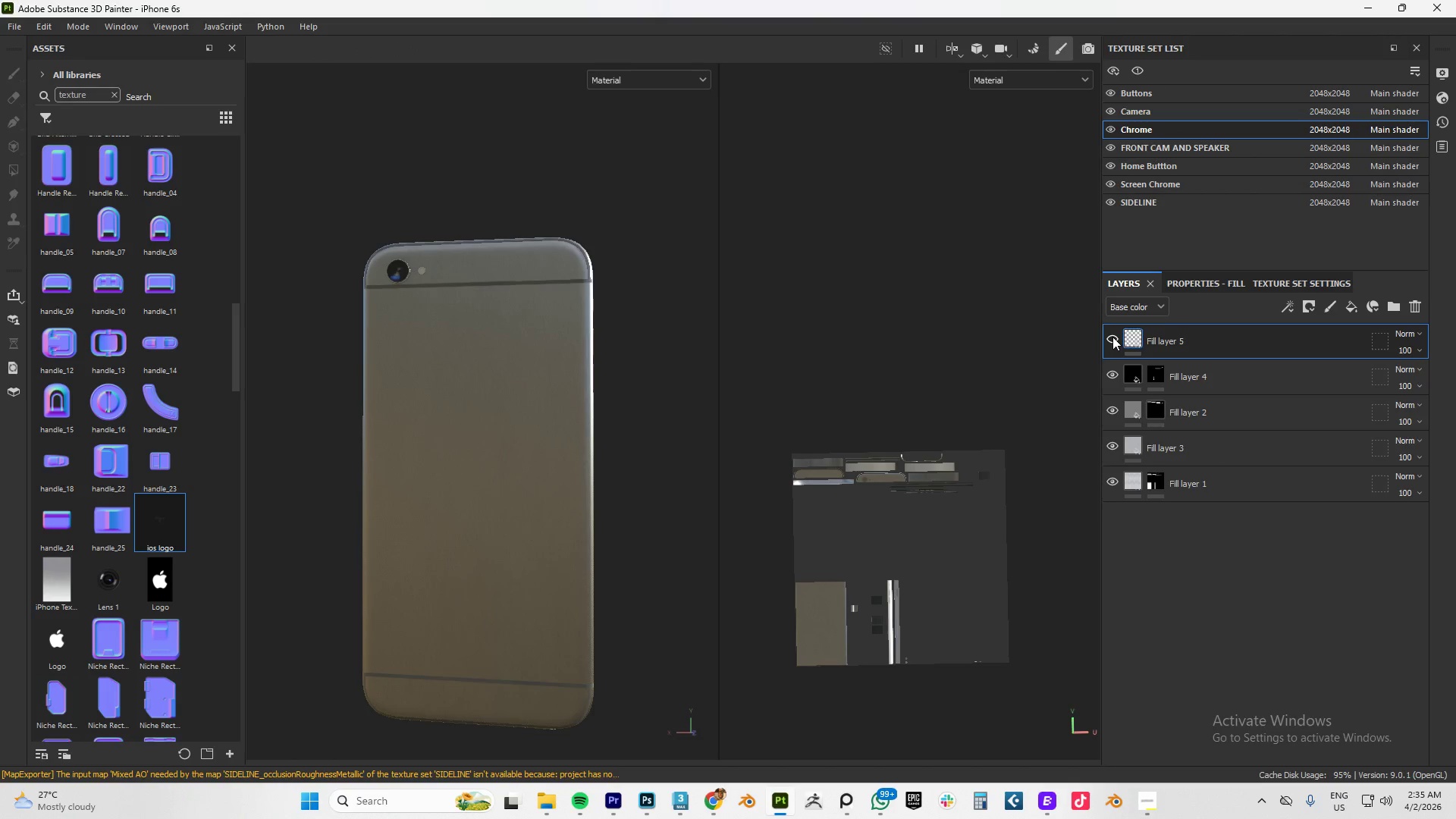 
left_click([1112, 337])
 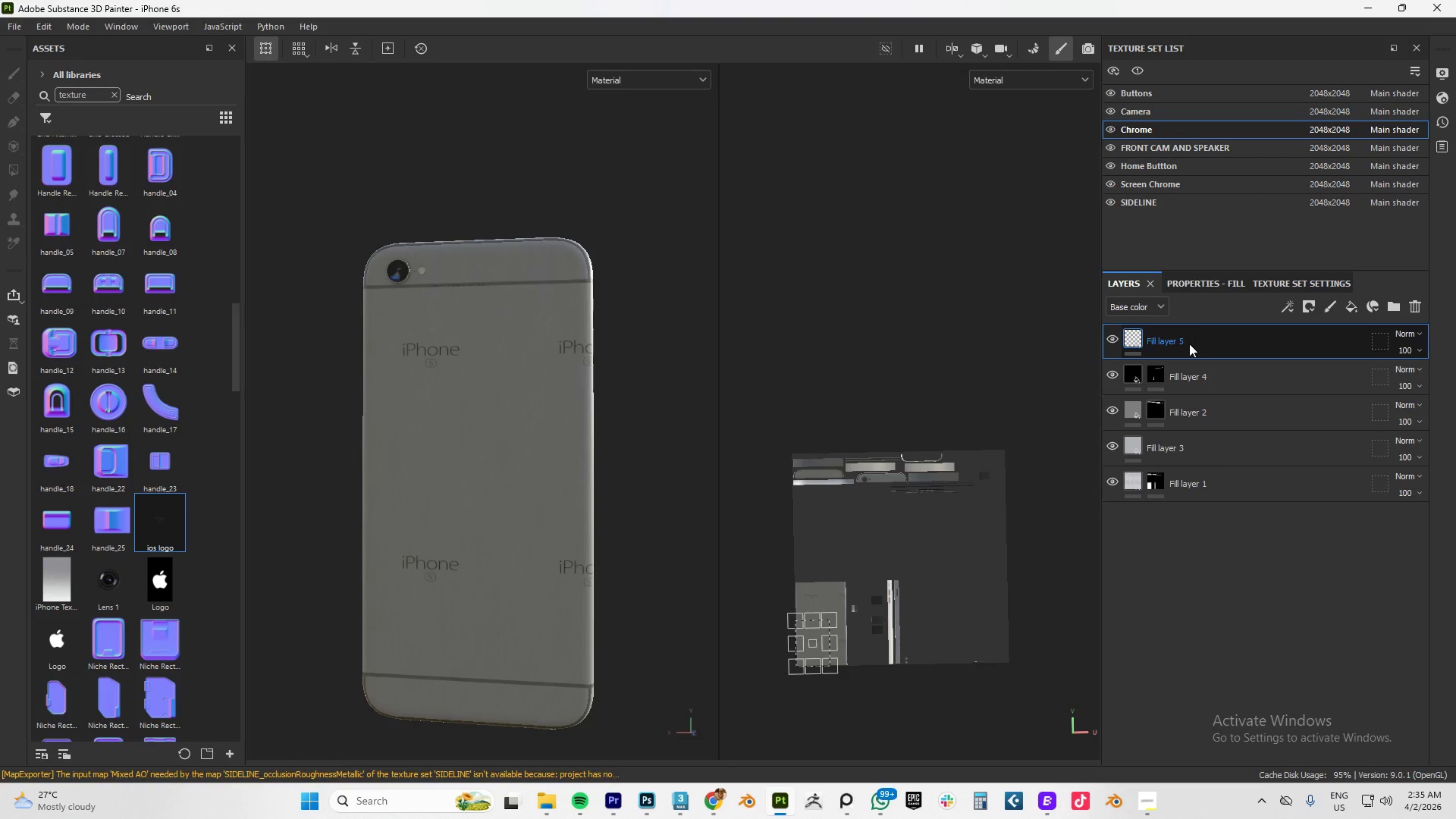 
left_click_drag(start_coordinate=[1191, 344], to_coordinate=[1181, 463])
 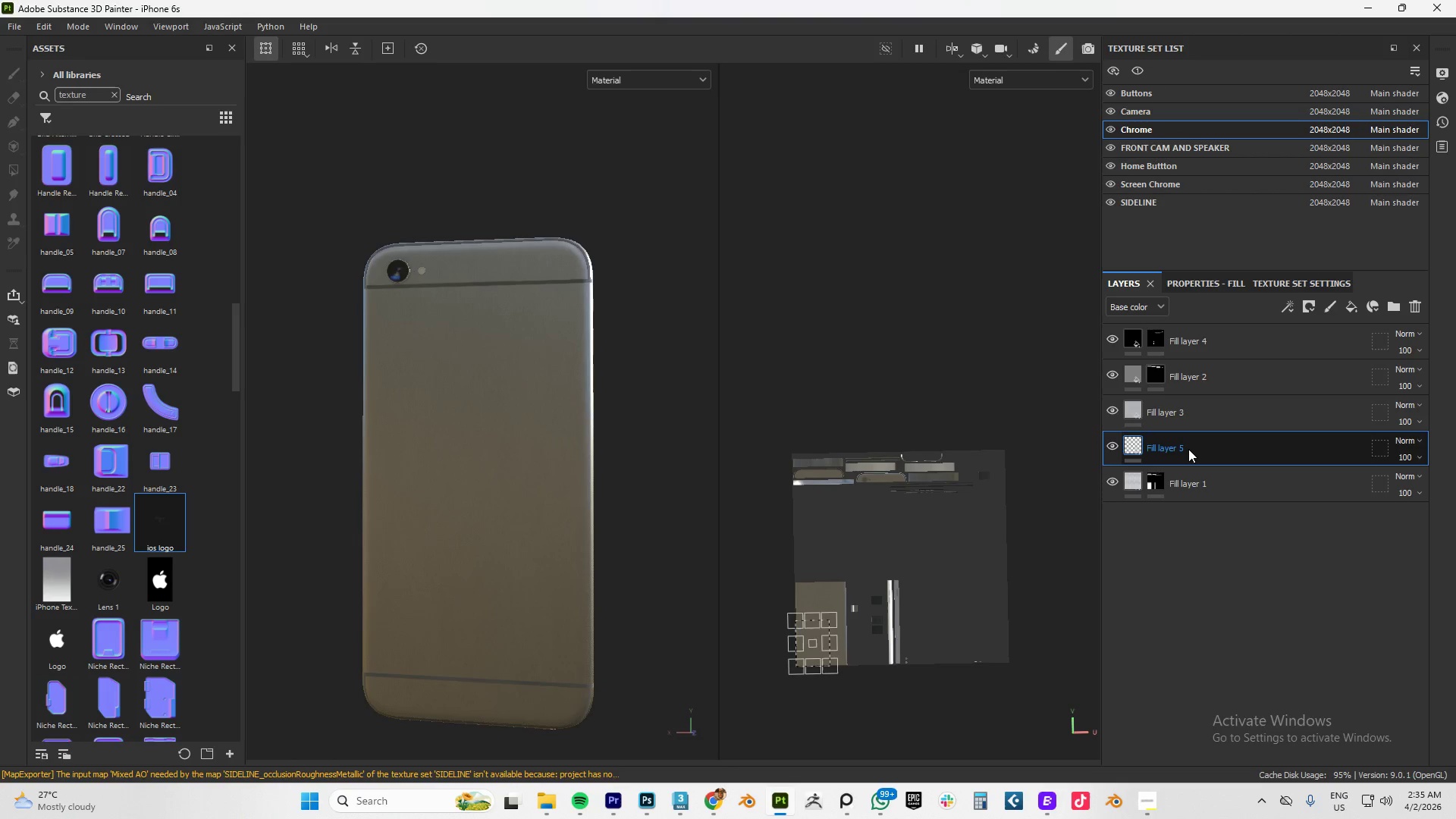 
left_click_drag(start_coordinate=[1188, 449], to_coordinate=[1191, 407])
 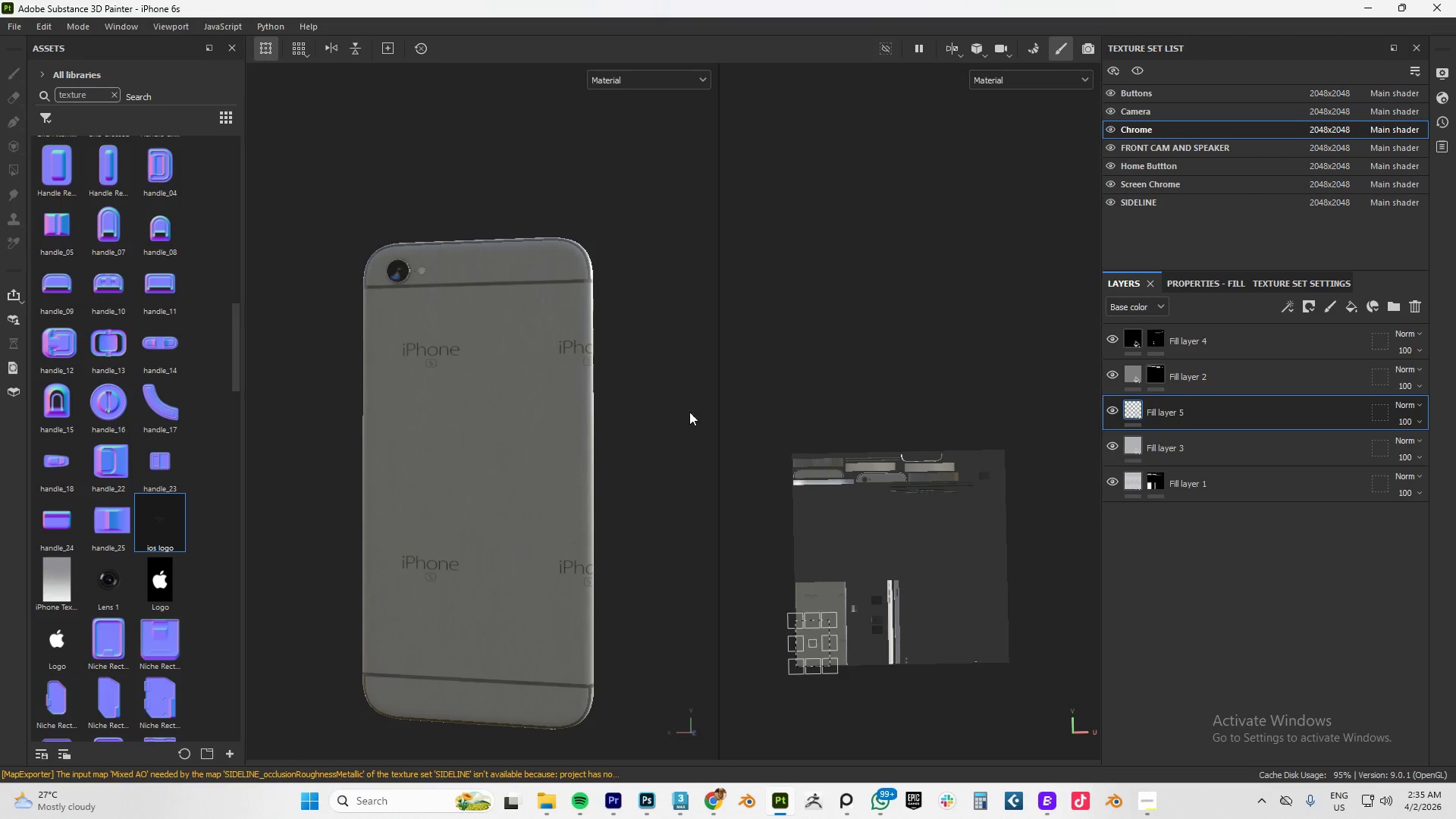 
hold_key(key=AltLeft, duration=0.78)
left_click_drag(start_coordinate=[582, 385], to_coordinate=[418, 385])
 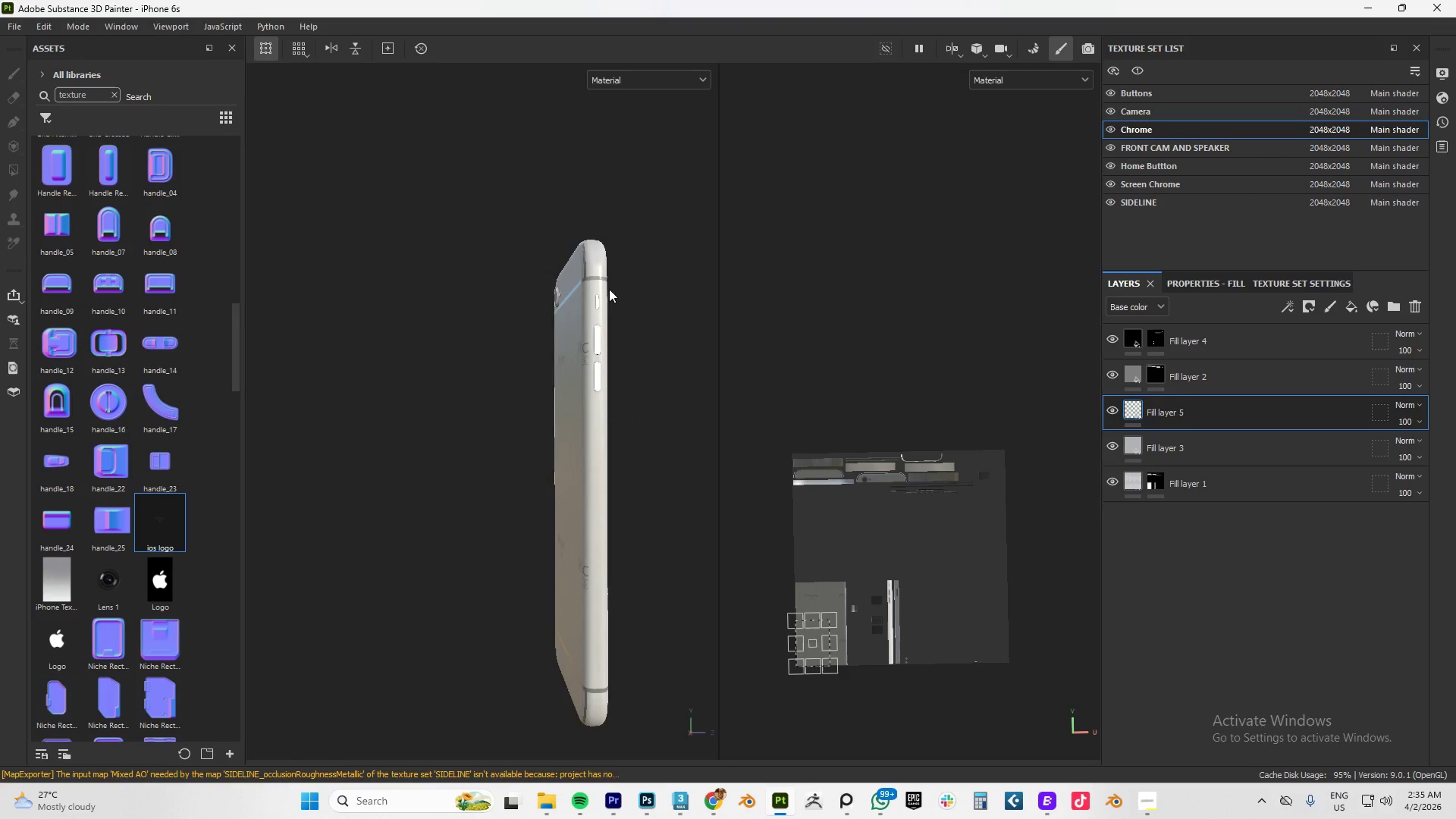 
scroll: coordinate [598, 289], scroll_direction: up, amount: 8.0
 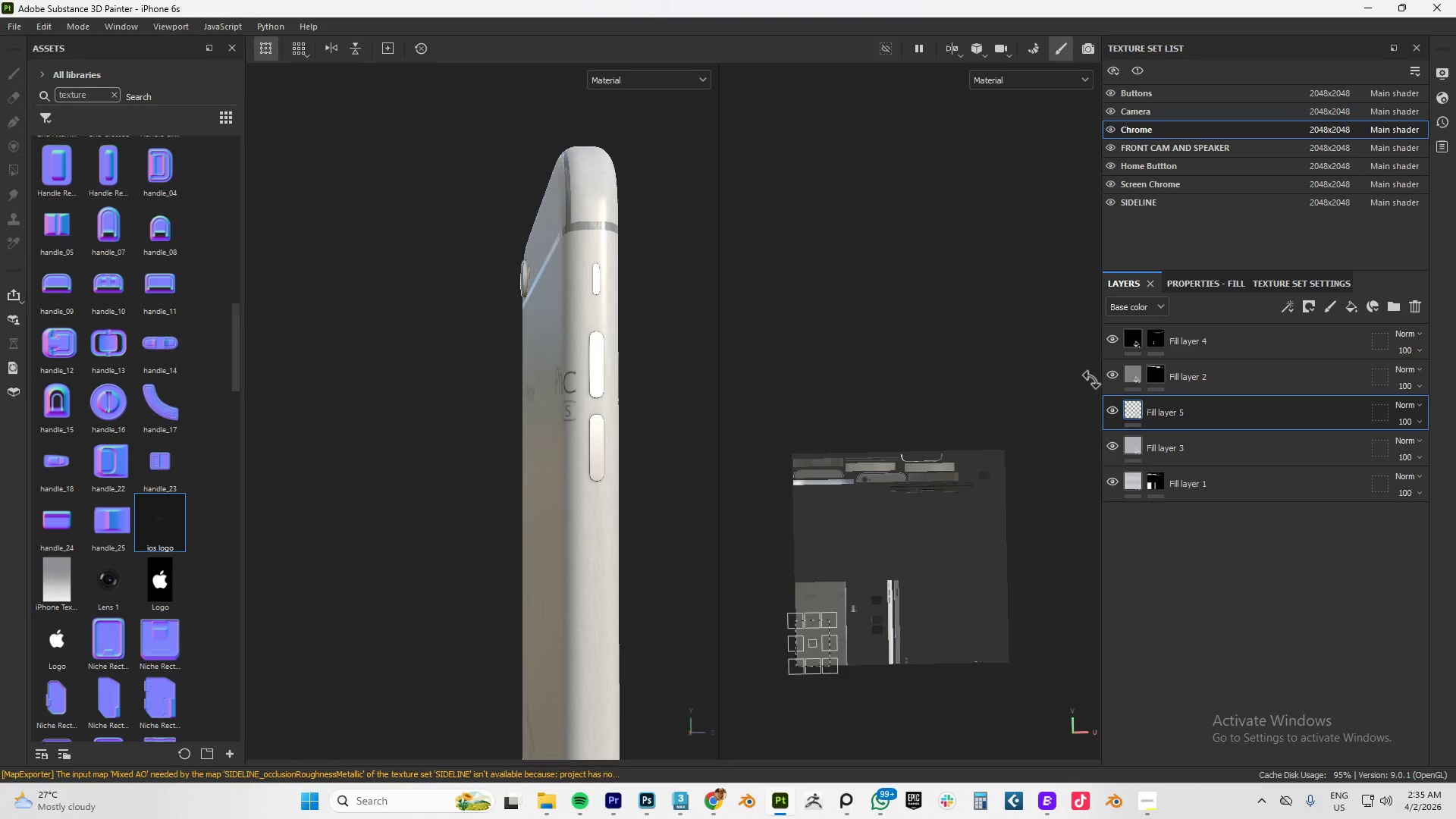 
hold_key(key=AltLeft, duration=1.47)
left_click_drag(start_coordinate=[606, 465], to_coordinate=[765, 470])
 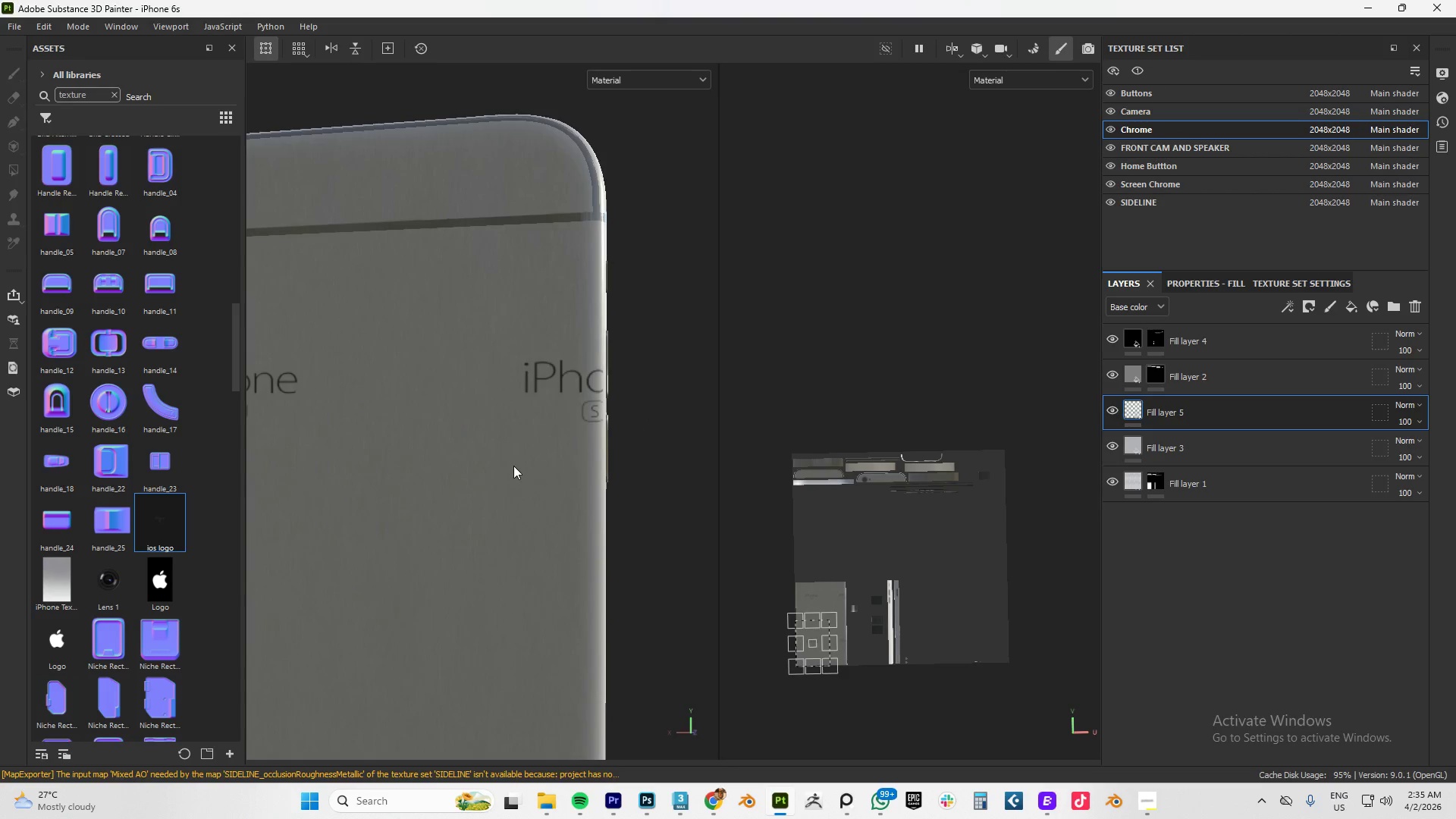 
scroll: coordinate [513, 466], scroll_direction: down, amount: 9.0
 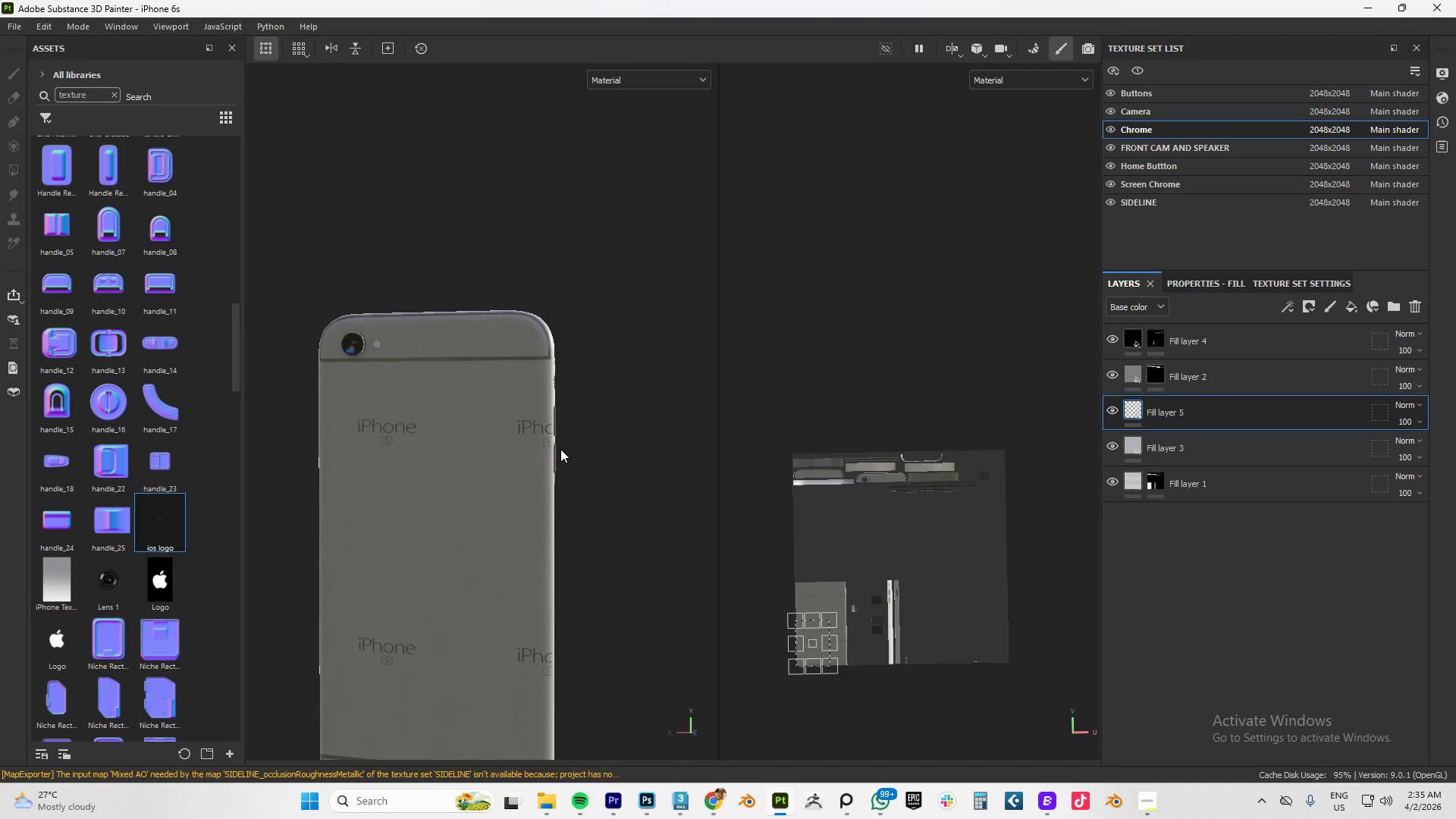 
wait(11.82)
 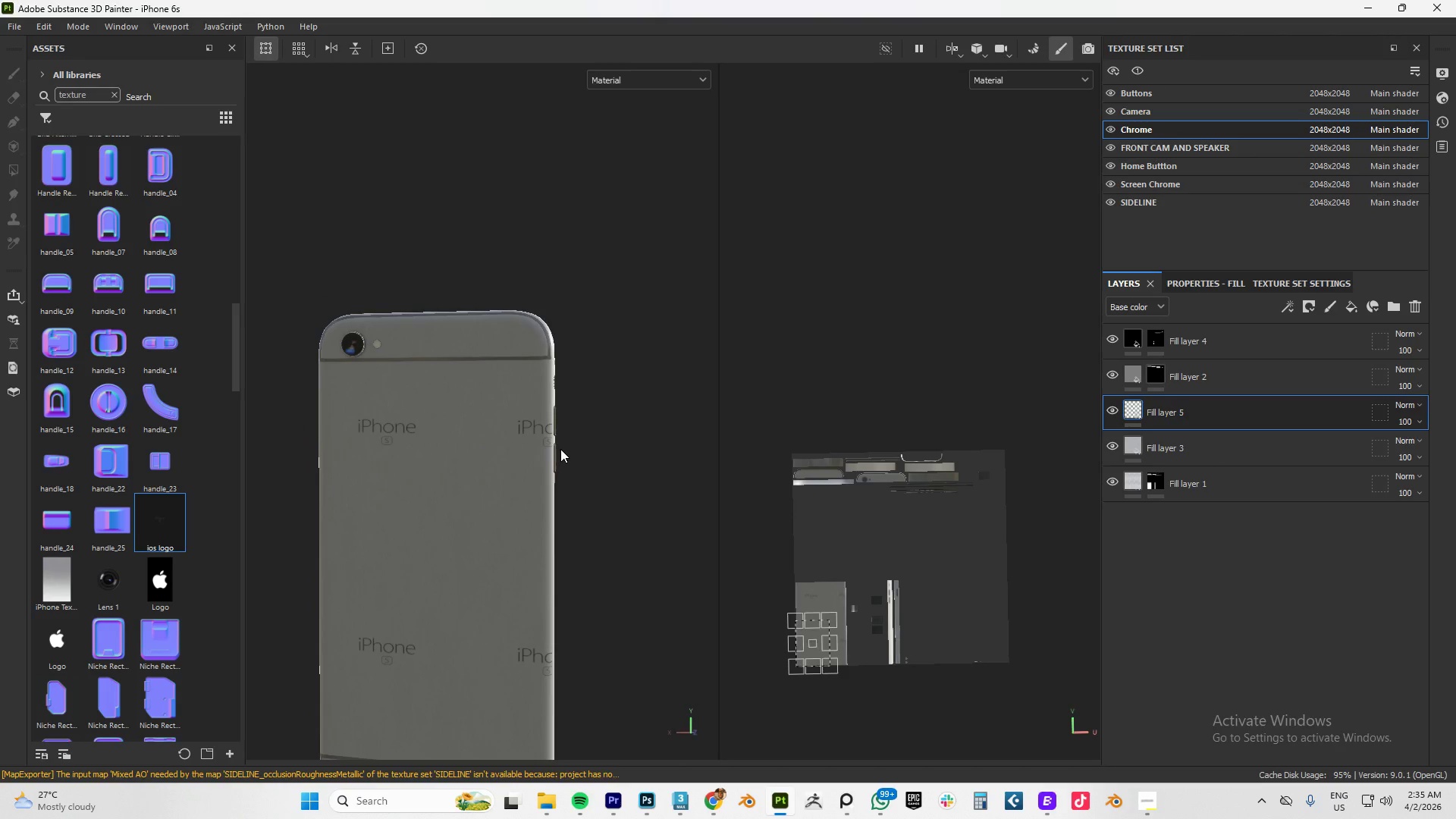 
left_click([1414, 300])
 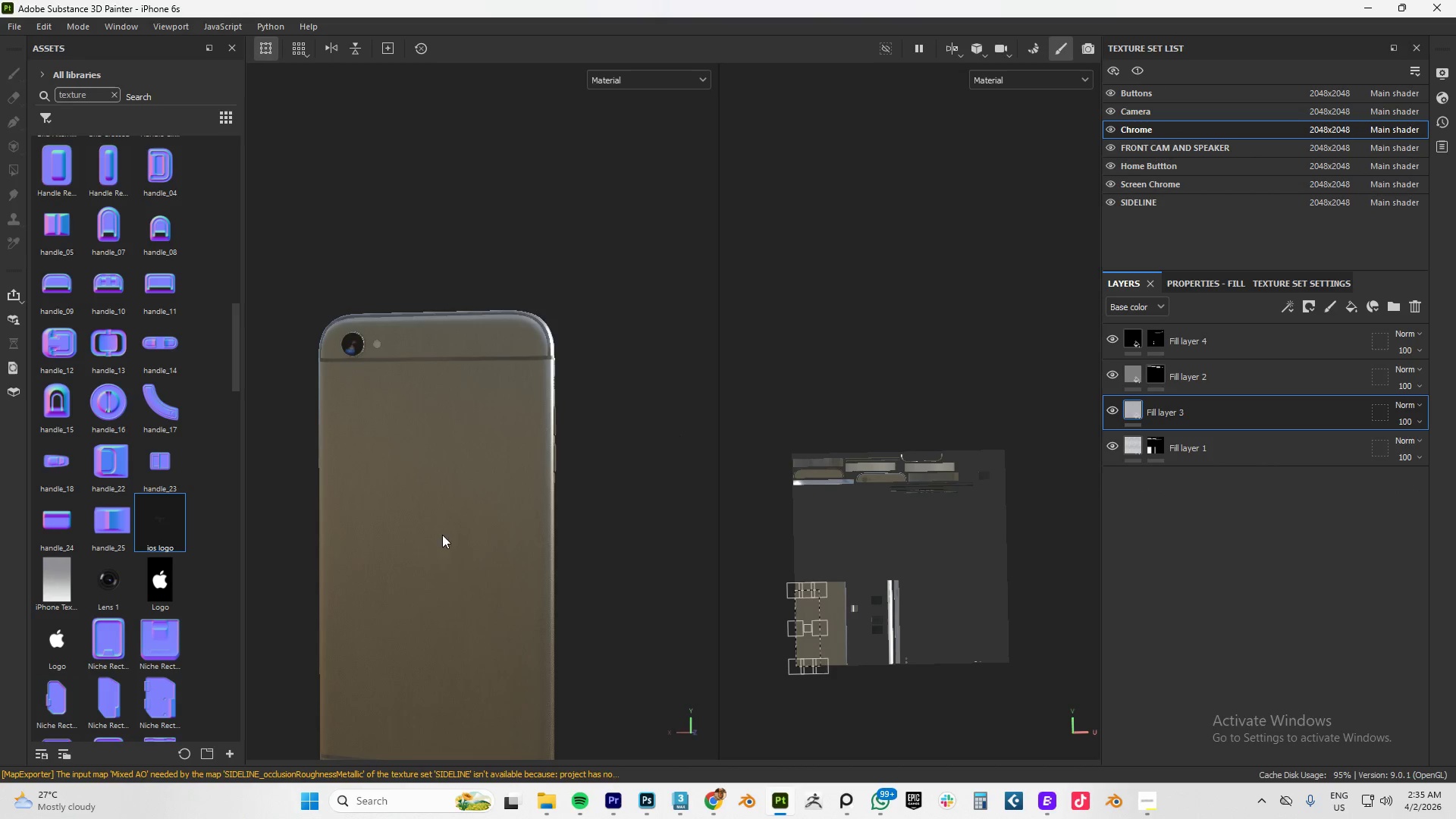 
hold_key(key=AltLeft, duration=1.22)
left_click_drag(start_coordinate=[523, 461], to_coordinate=[256, 480])
 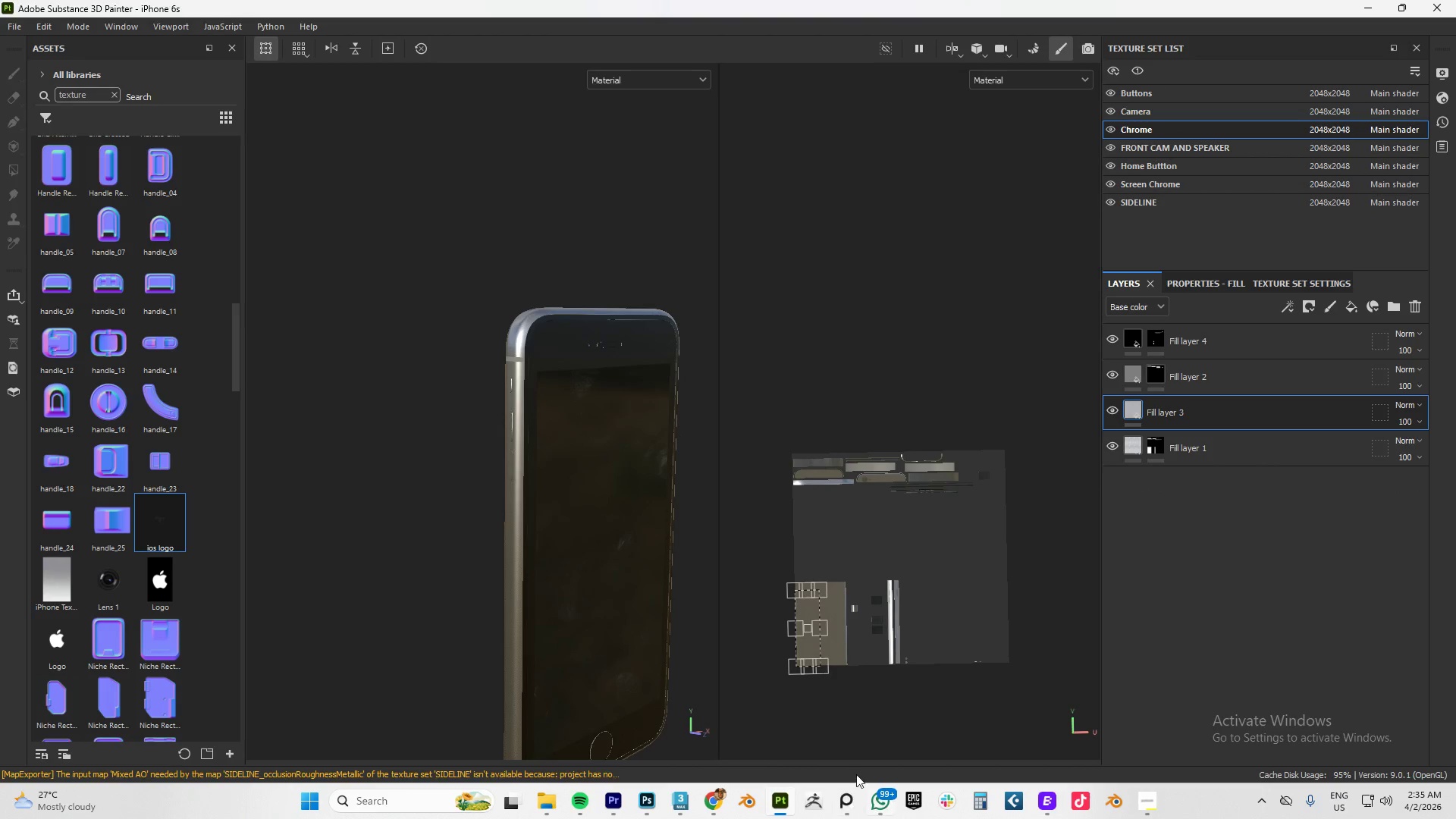 
hold_key(key=AltLeft, duration=1.36)
left_click_drag(start_coordinate=[503, 479], to_coordinate=[762, 460])
 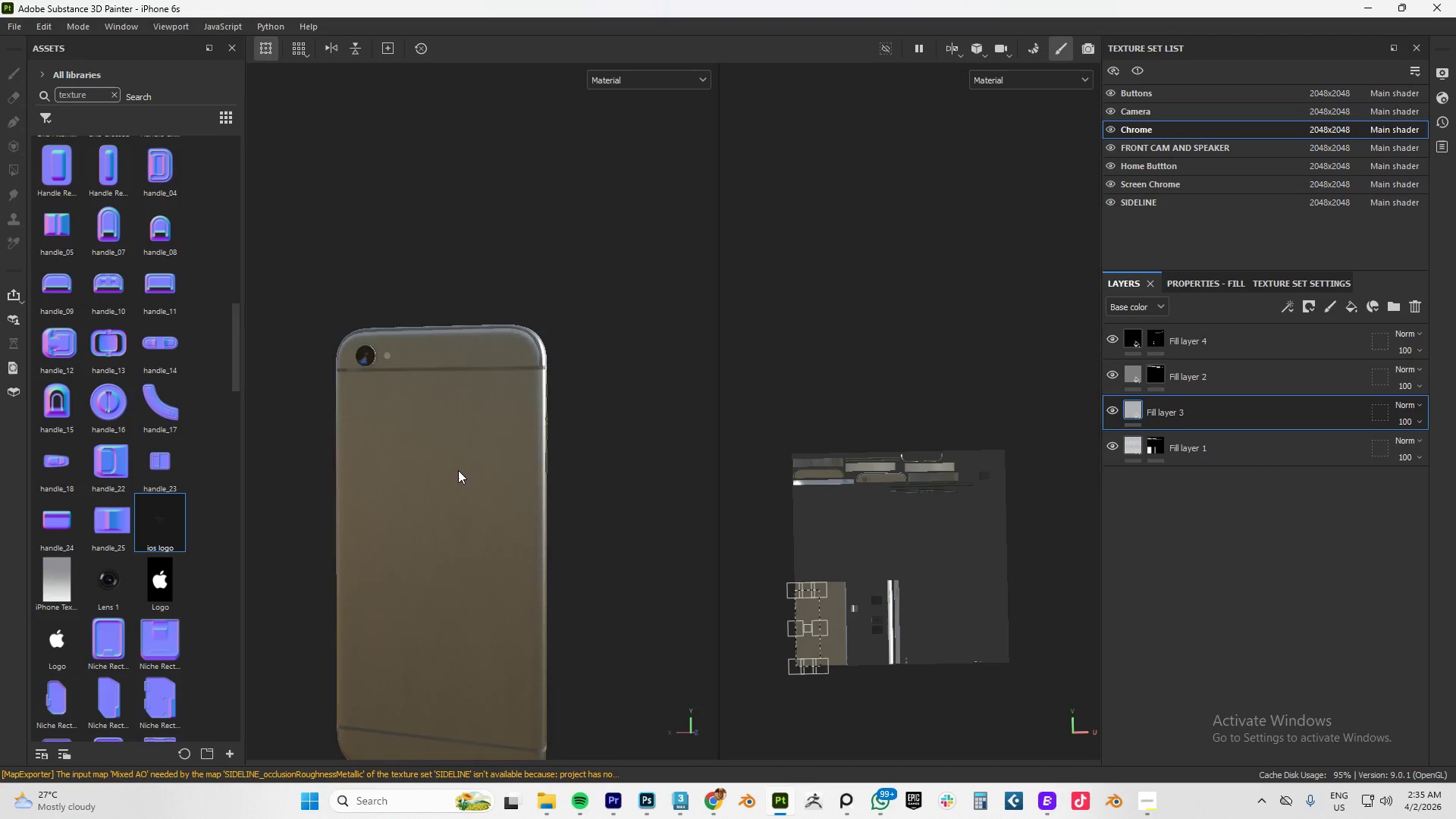 
hold_key(key=AltLeft, duration=0.66)
left_click_drag(start_coordinate=[507, 465], to_coordinate=[436, 494])
 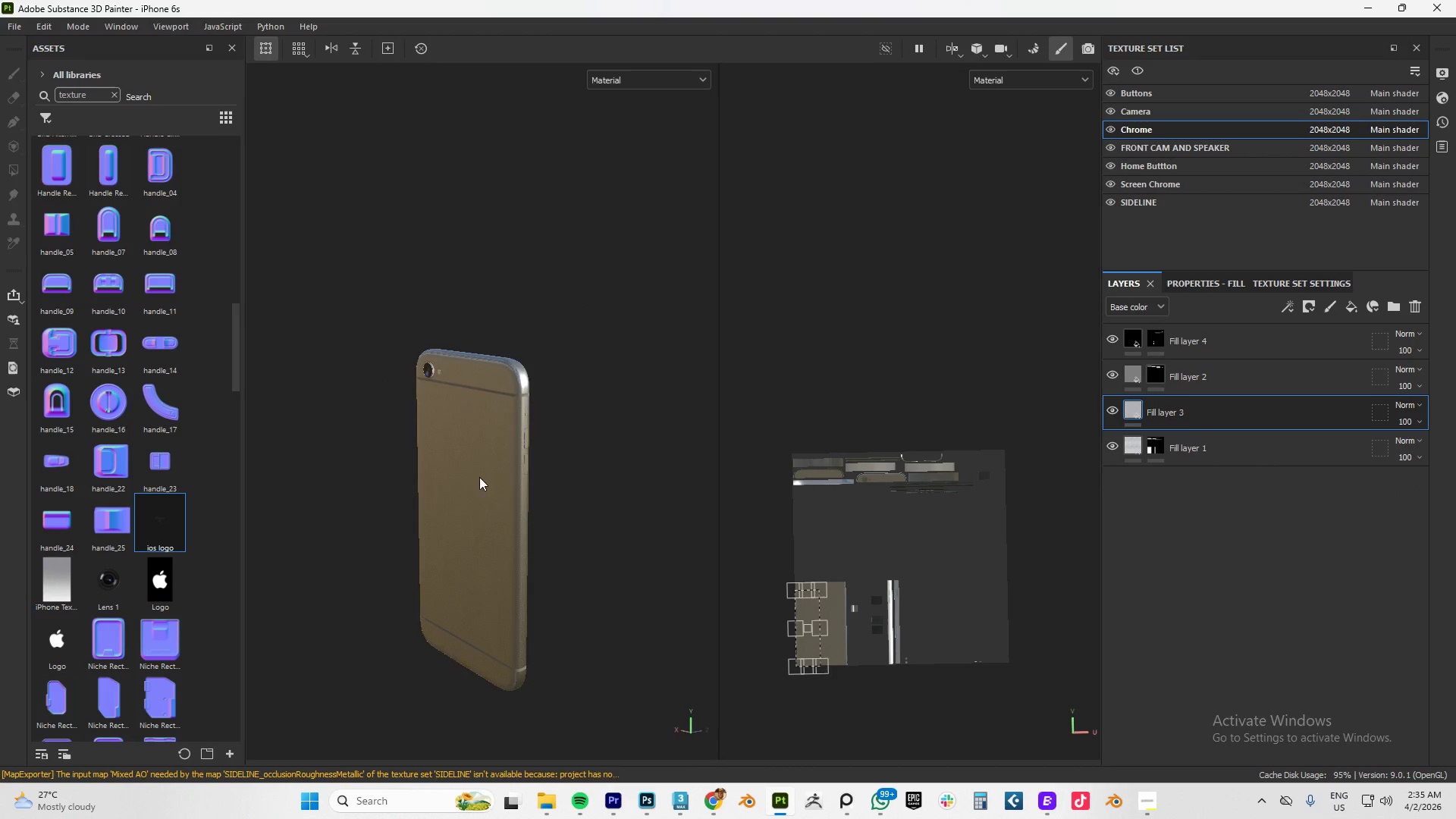 
scroll: coordinate [460, 470], scroll_direction: down, amount: 4.0
 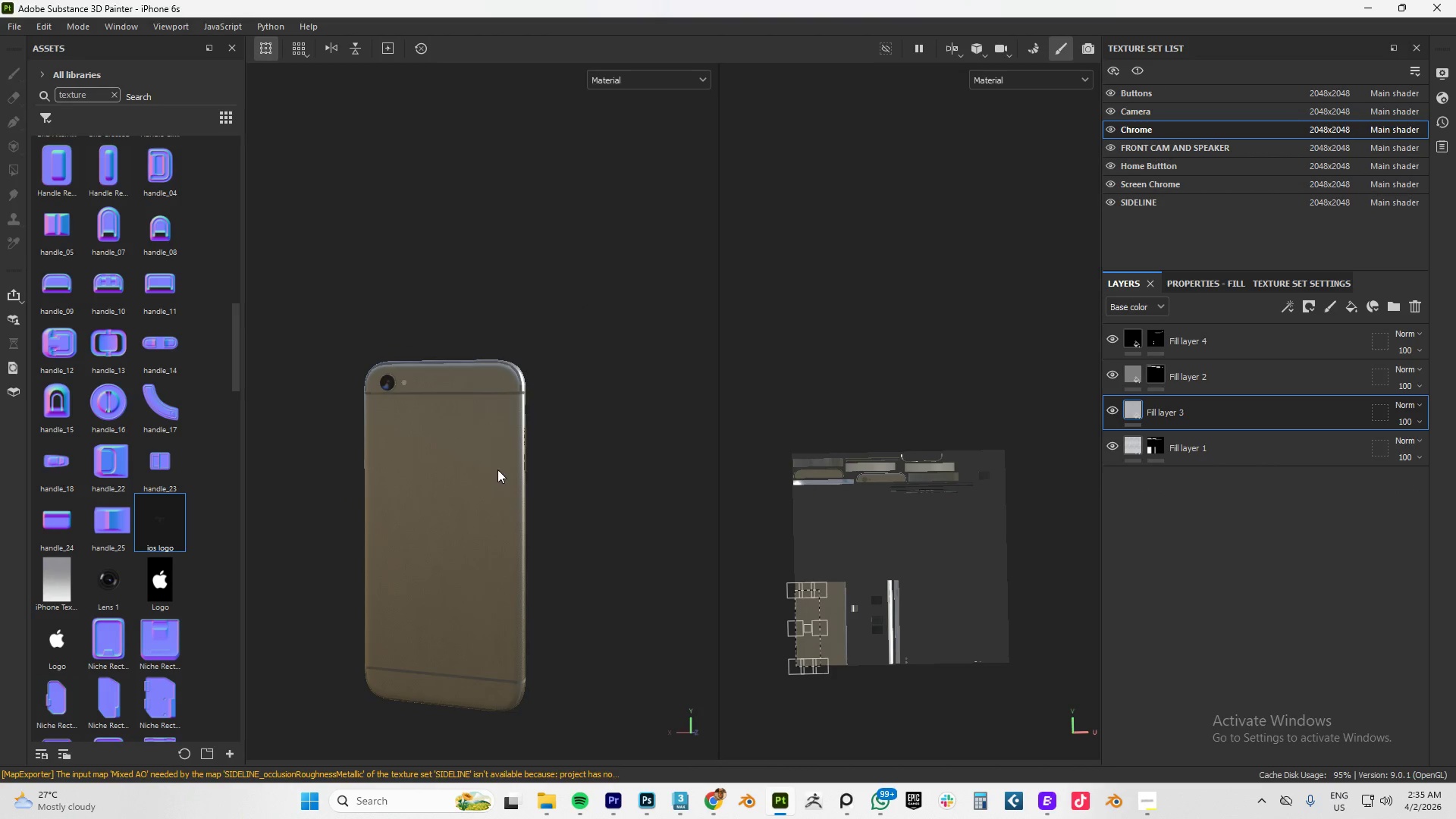 
hold_key(key=AltLeft, duration=1.53)
left_click_drag(start_coordinate=[486, 492], to_coordinate=[412, 489])
 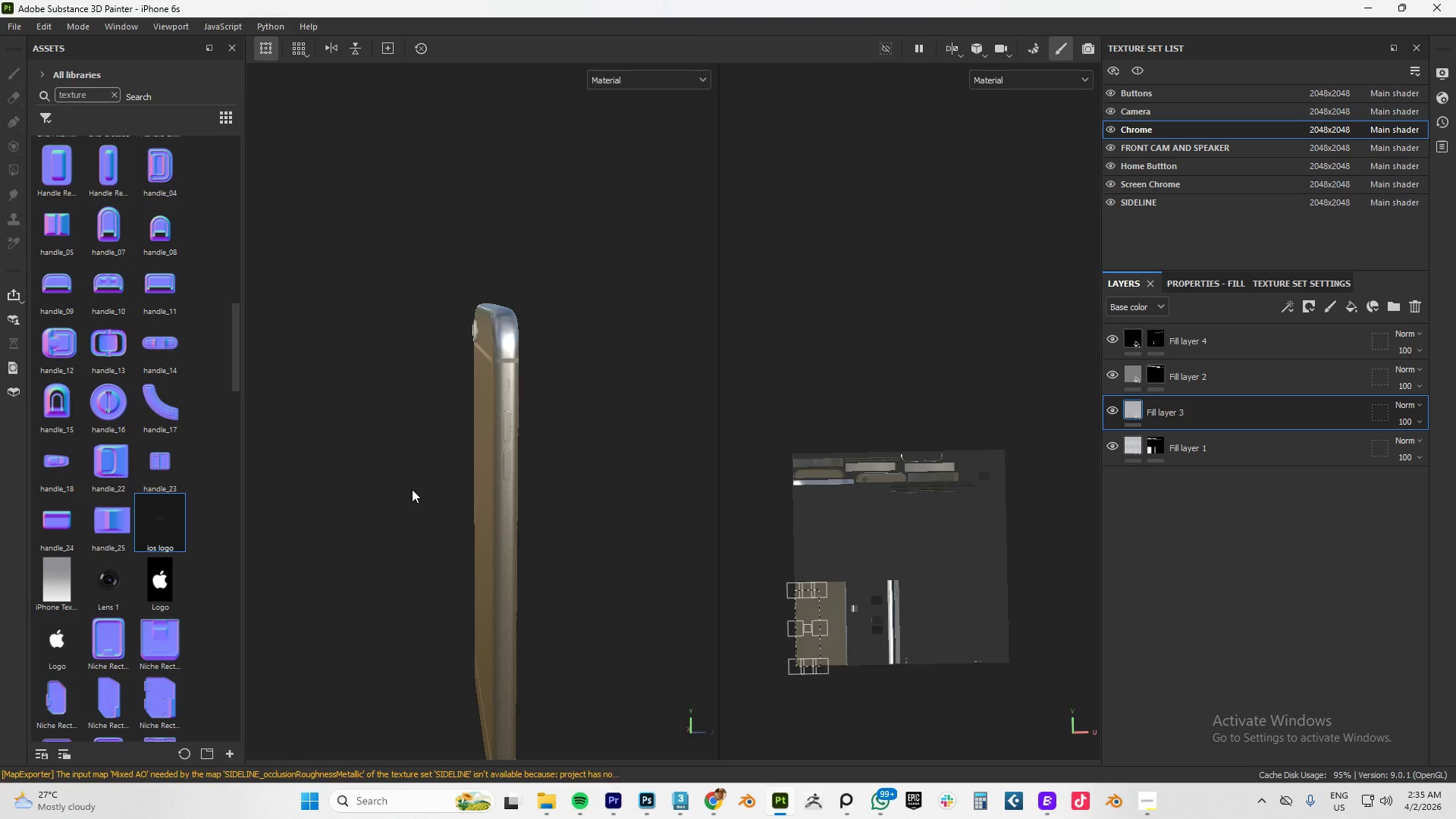 
scroll: coordinate [494, 472], scroll_direction: up, amount: 3.0
 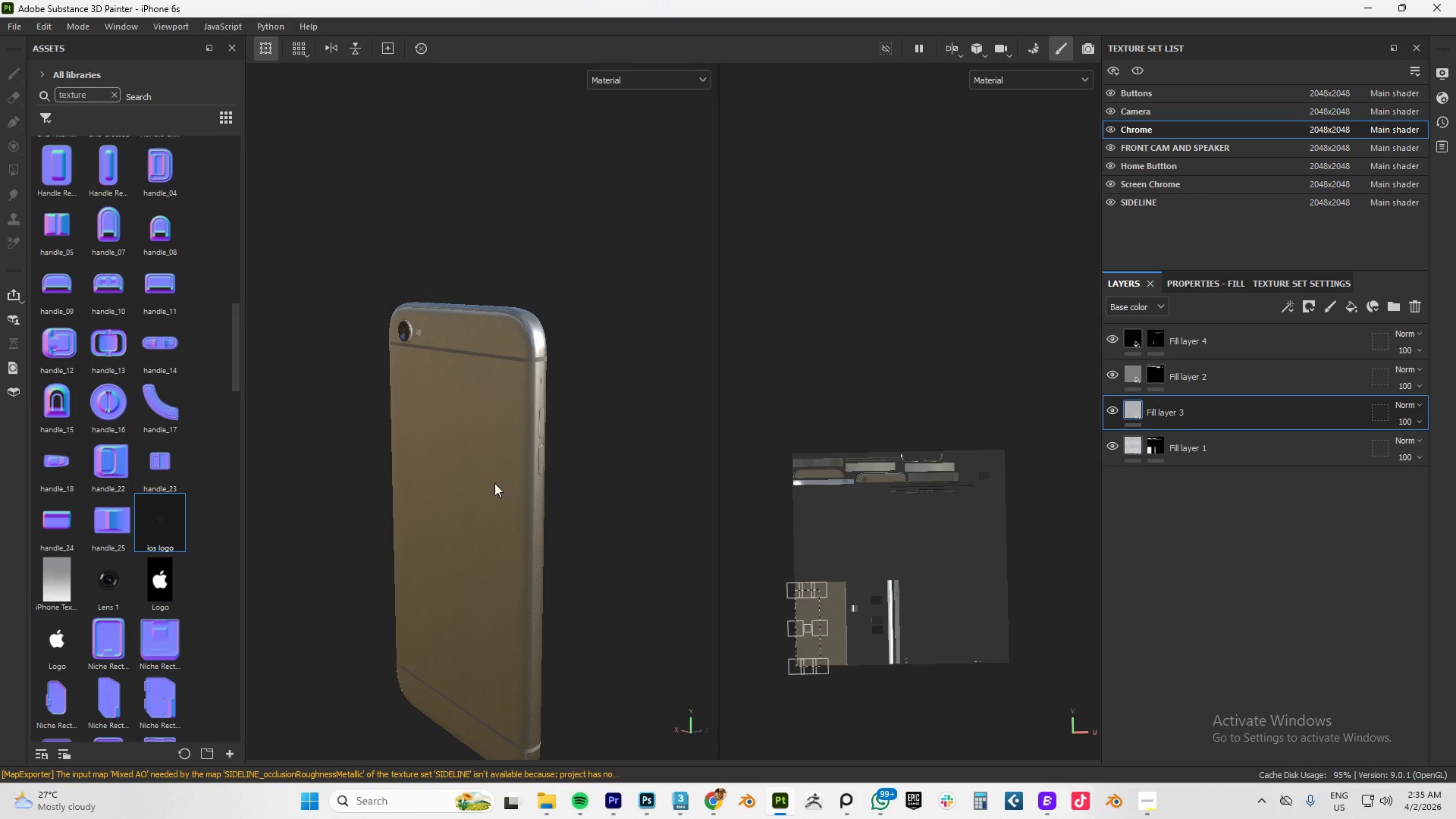 
hold_key(key=AltLeft, duration=1.49)
 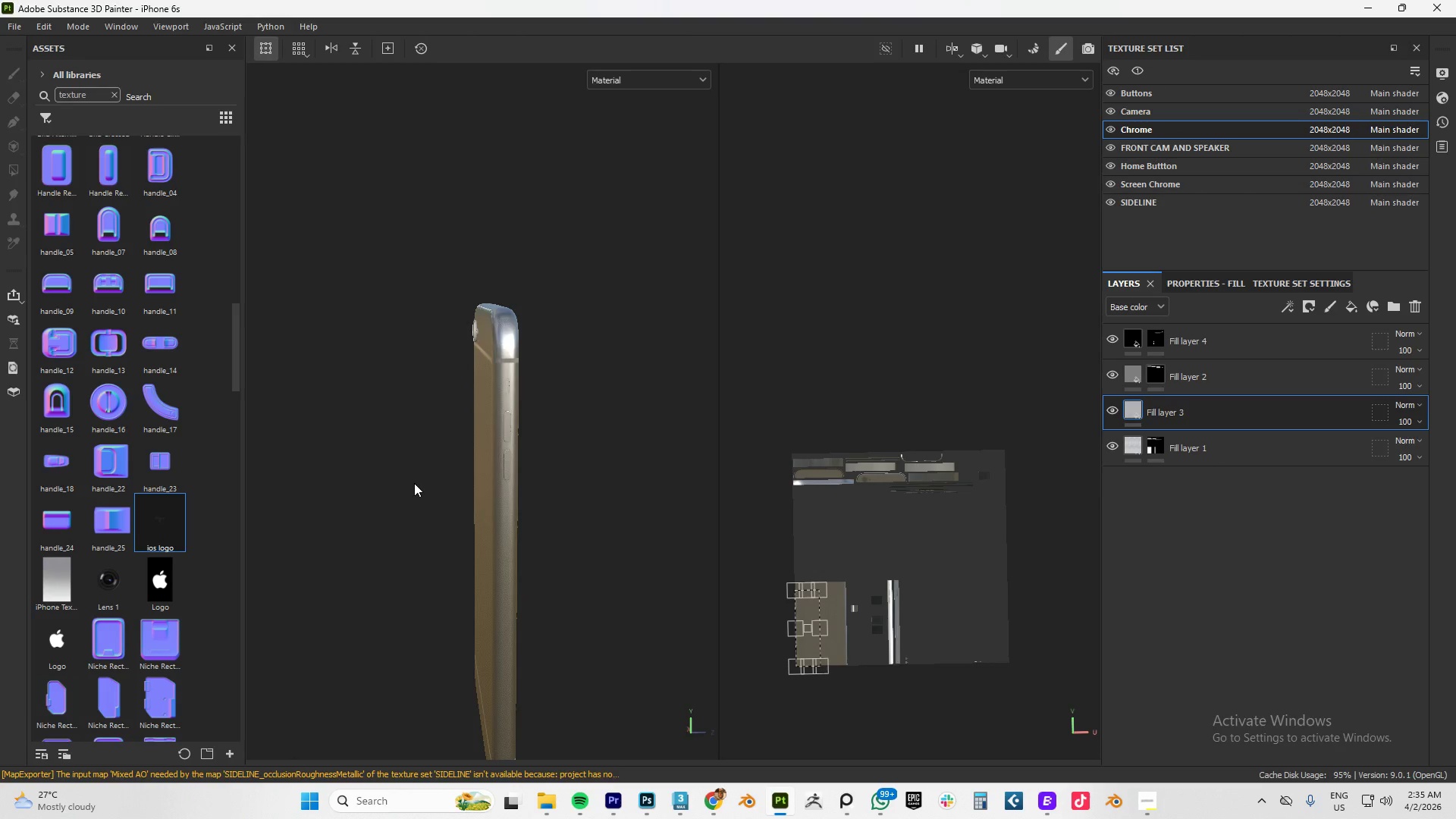 
hold_key(key=AltLeft, duration=19.88)
 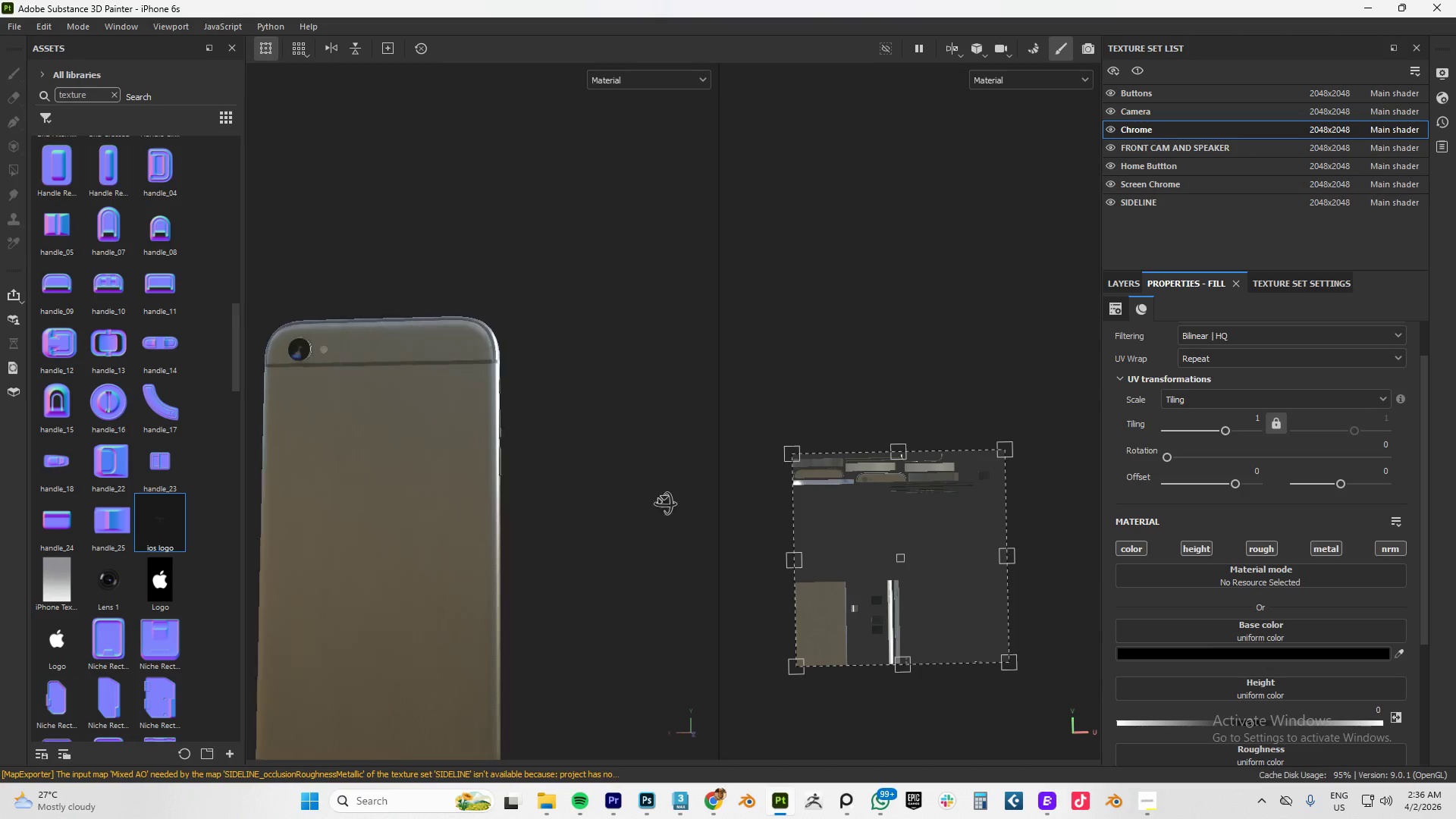 
key(Control+S)
 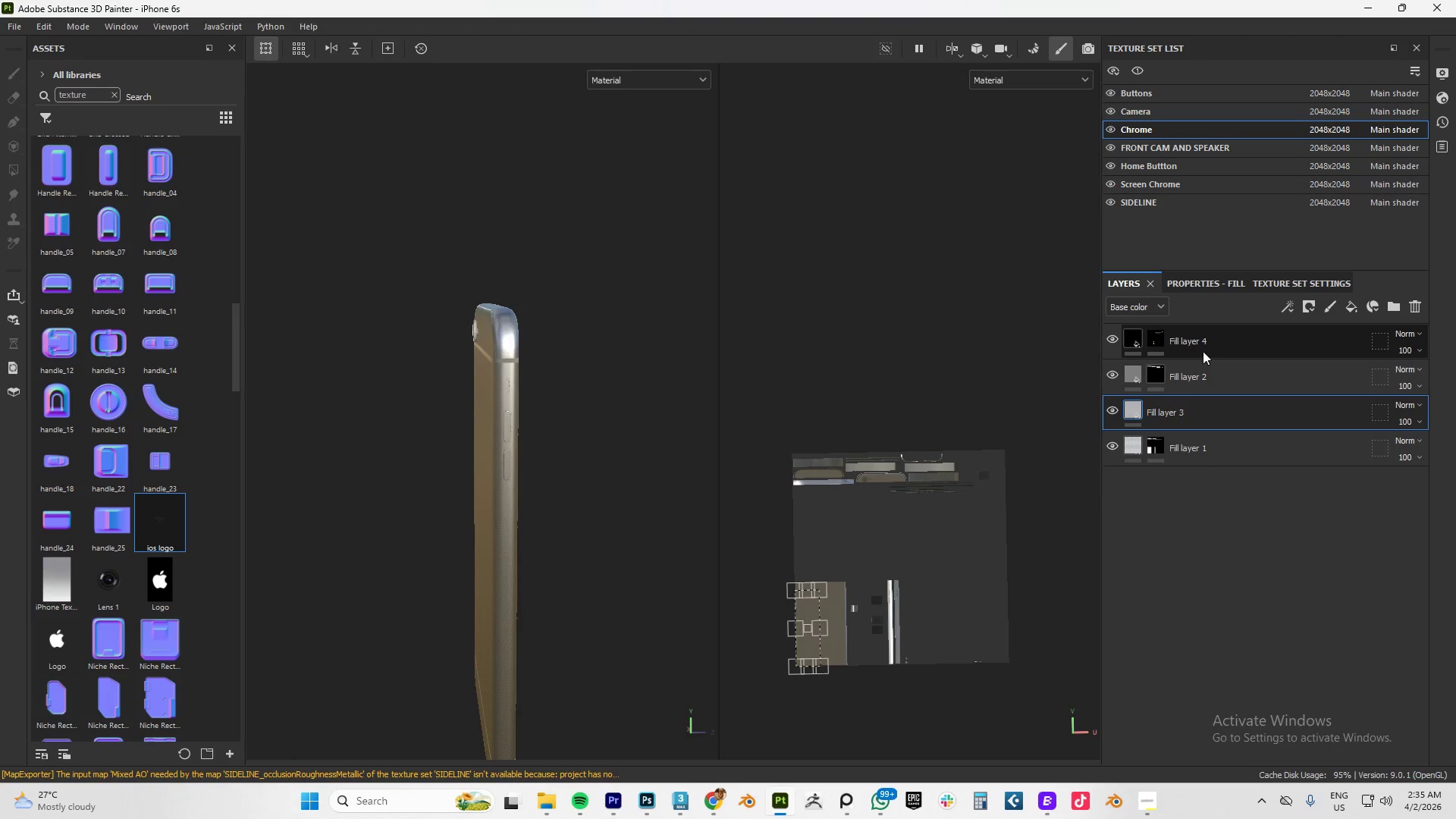 
left_click([1260, 344])
 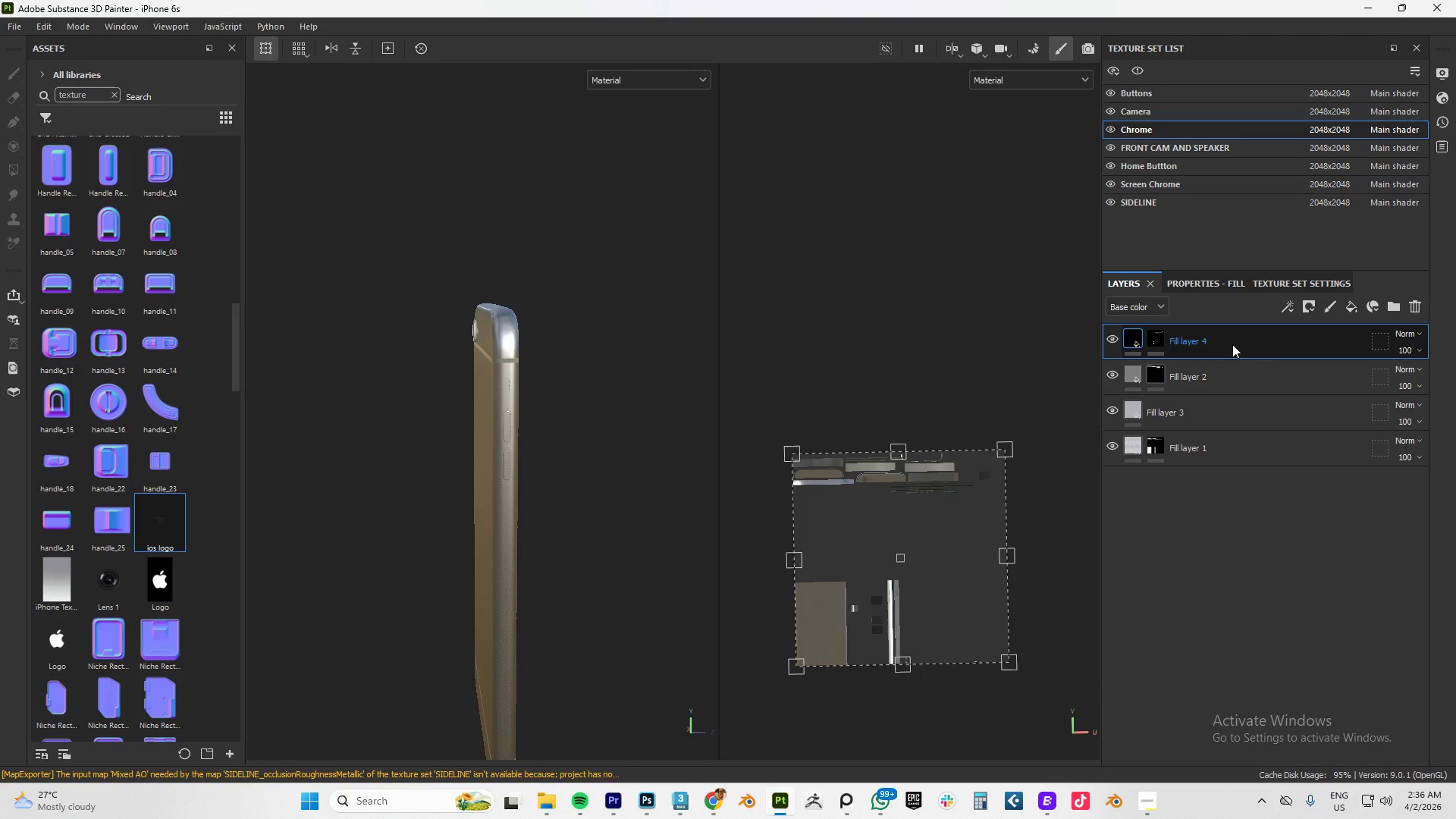 
left_click([1196, 285])
 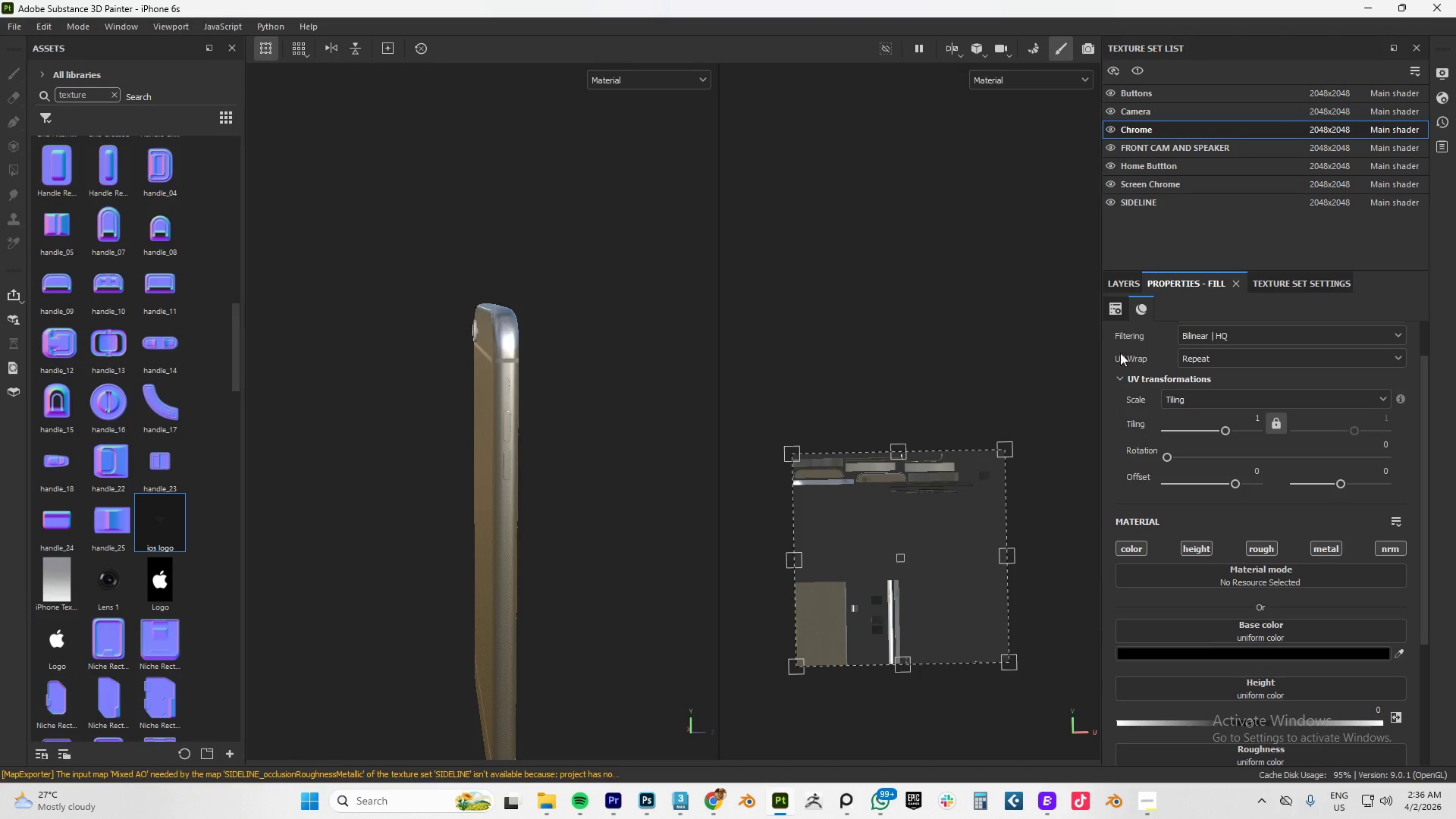 
hold_key(key=AltLeft, duration=1.5)
left_click_drag(start_coordinate=[493, 547], to_coordinate=[619, 513])
 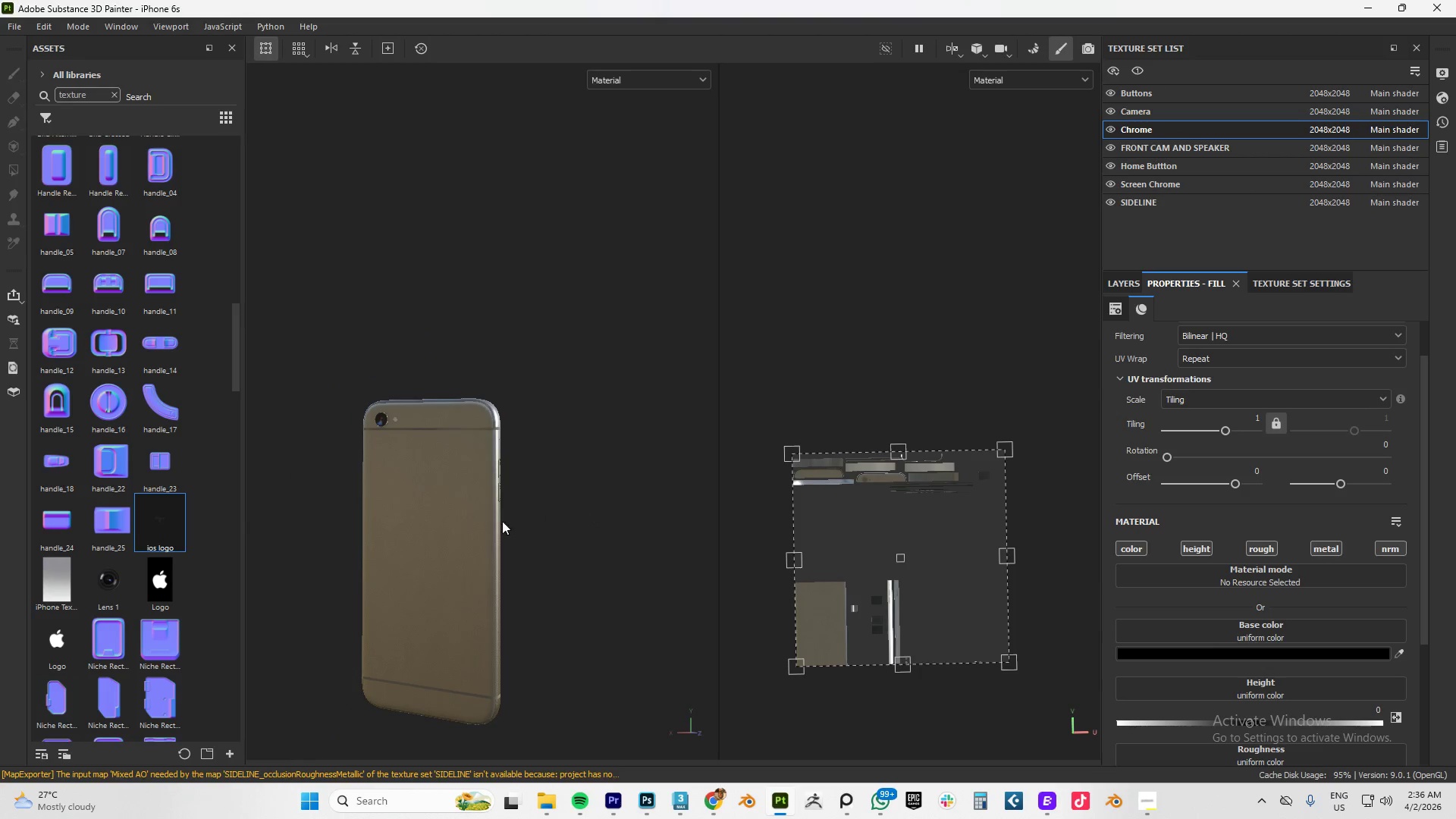 
key(Alt+AltLeft)
 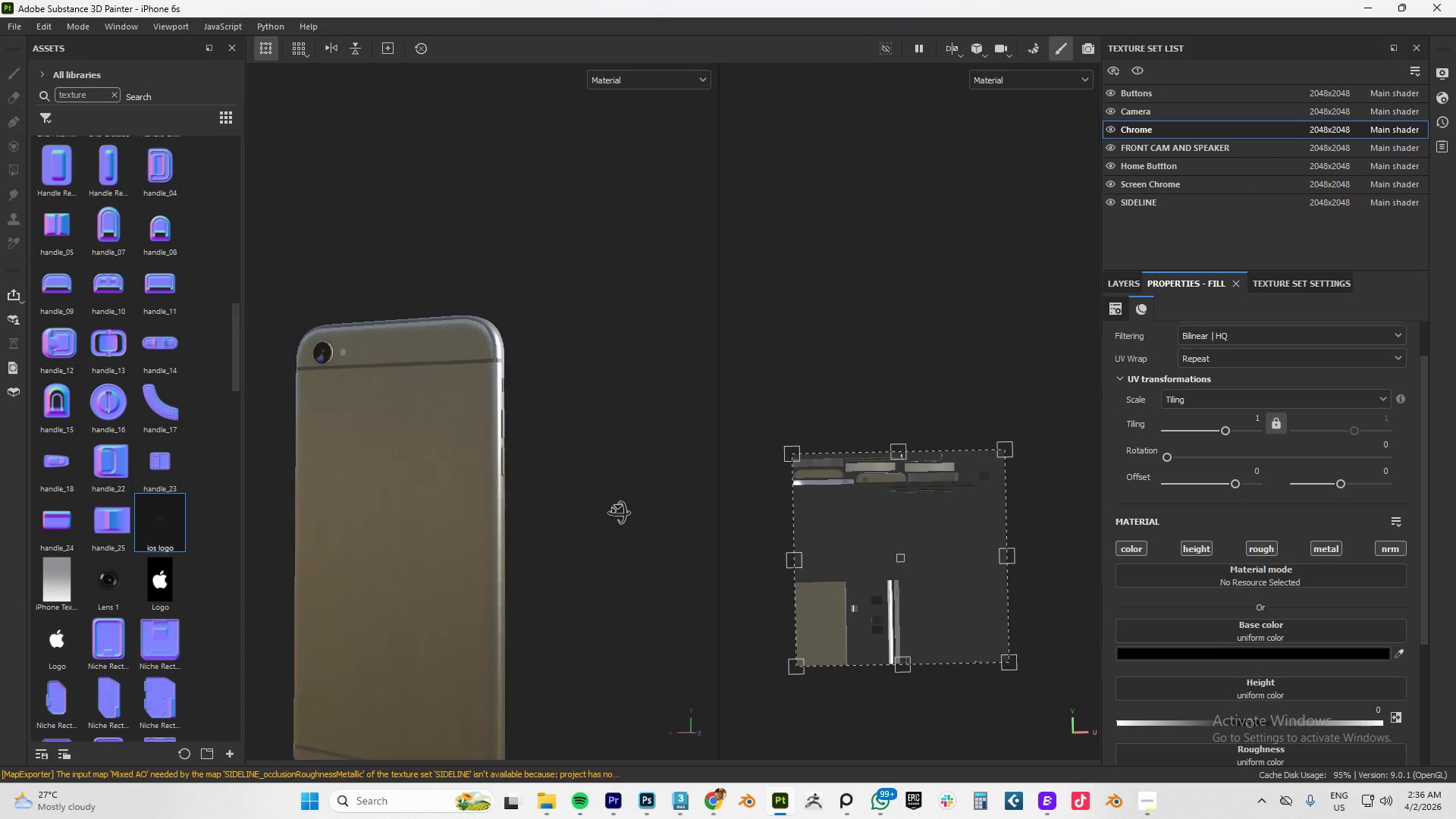 
key(Alt+AltLeft)
 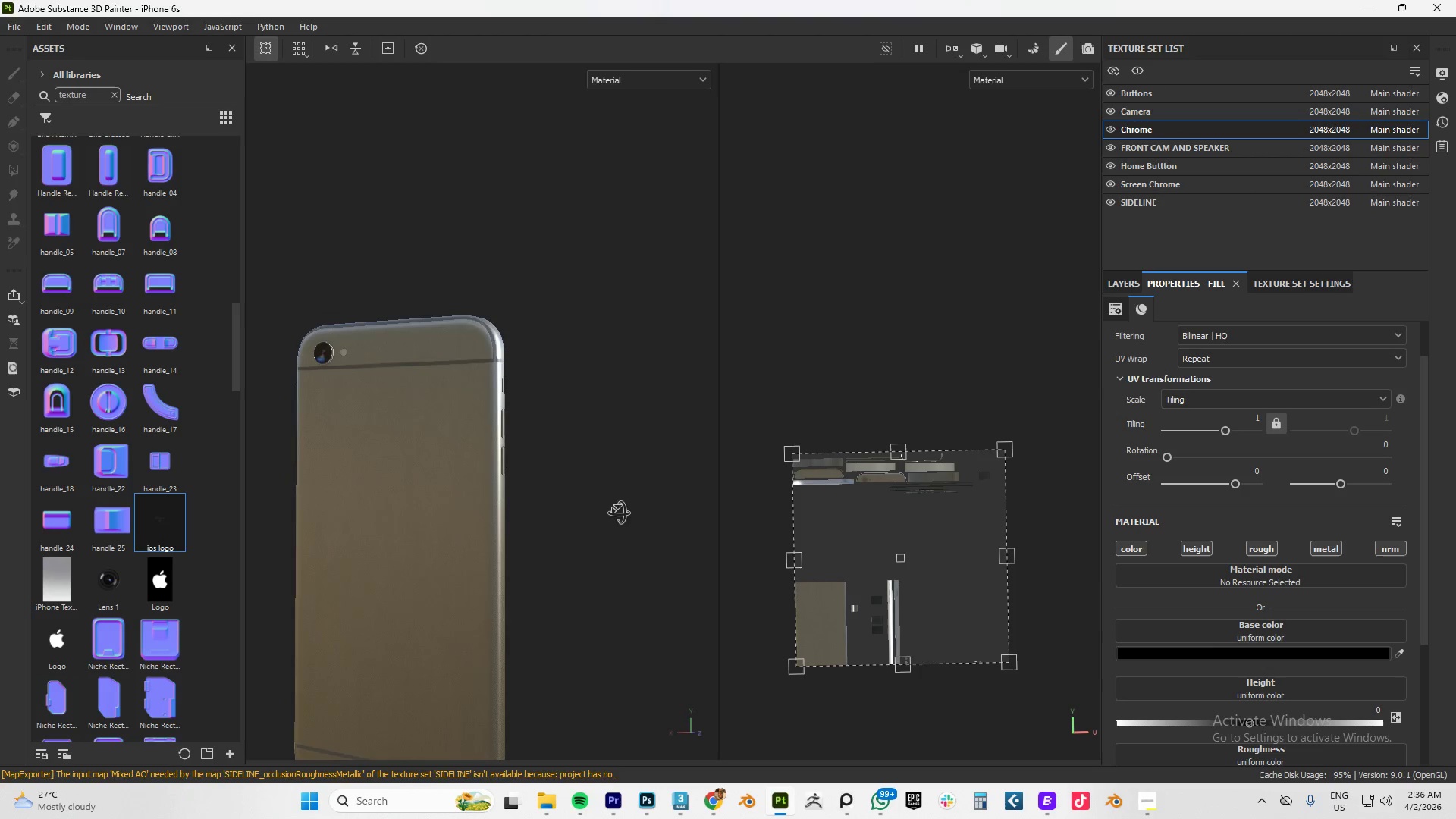 
key(Alt+AltLeft)
 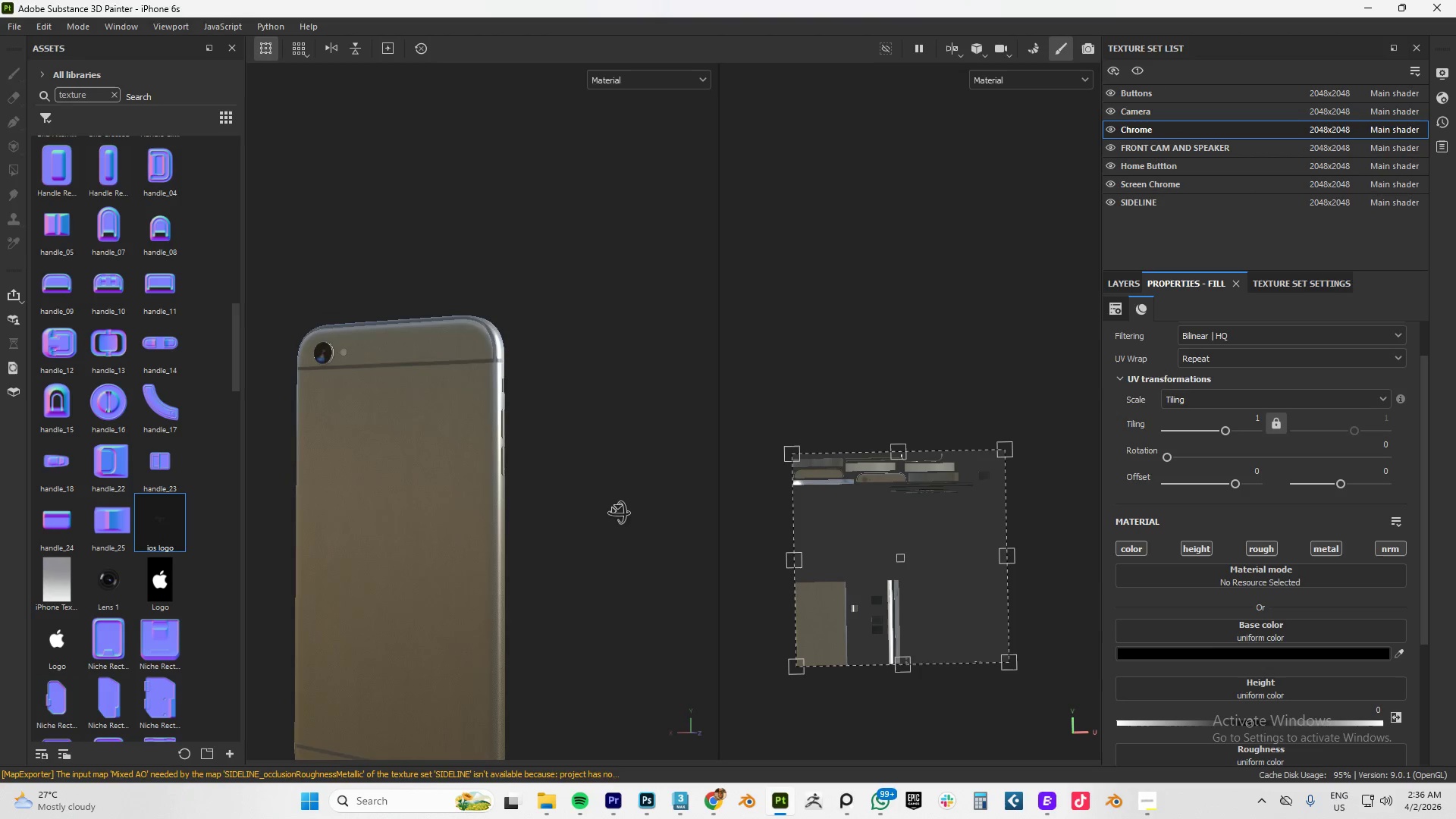 
key(Alt+AltLeft)
 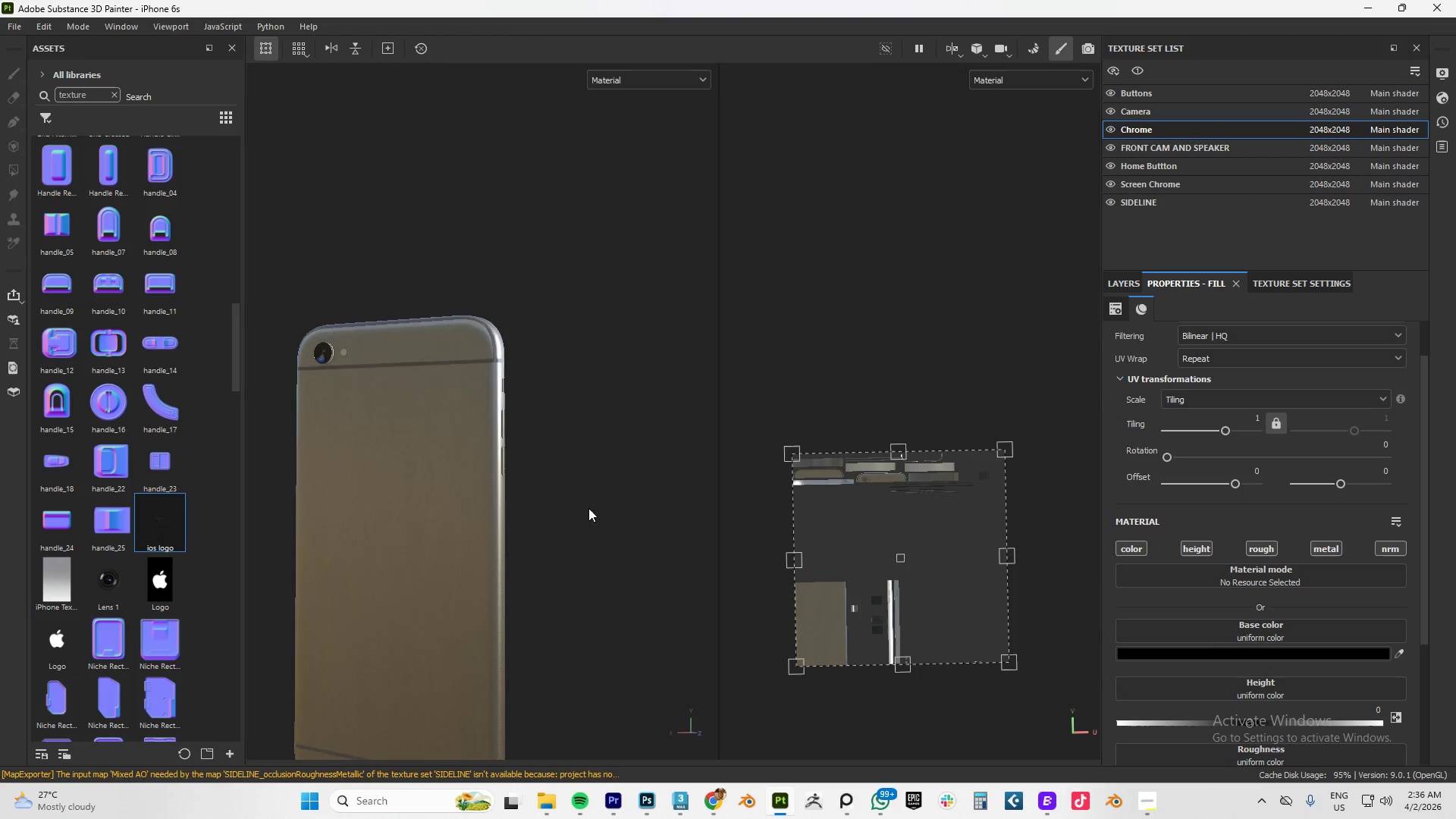 
hold_key(key=AltLeft, duration=1.5)
left_click_drag(start_coordinate=[499, 525], to_coordinate=[542, 494])
 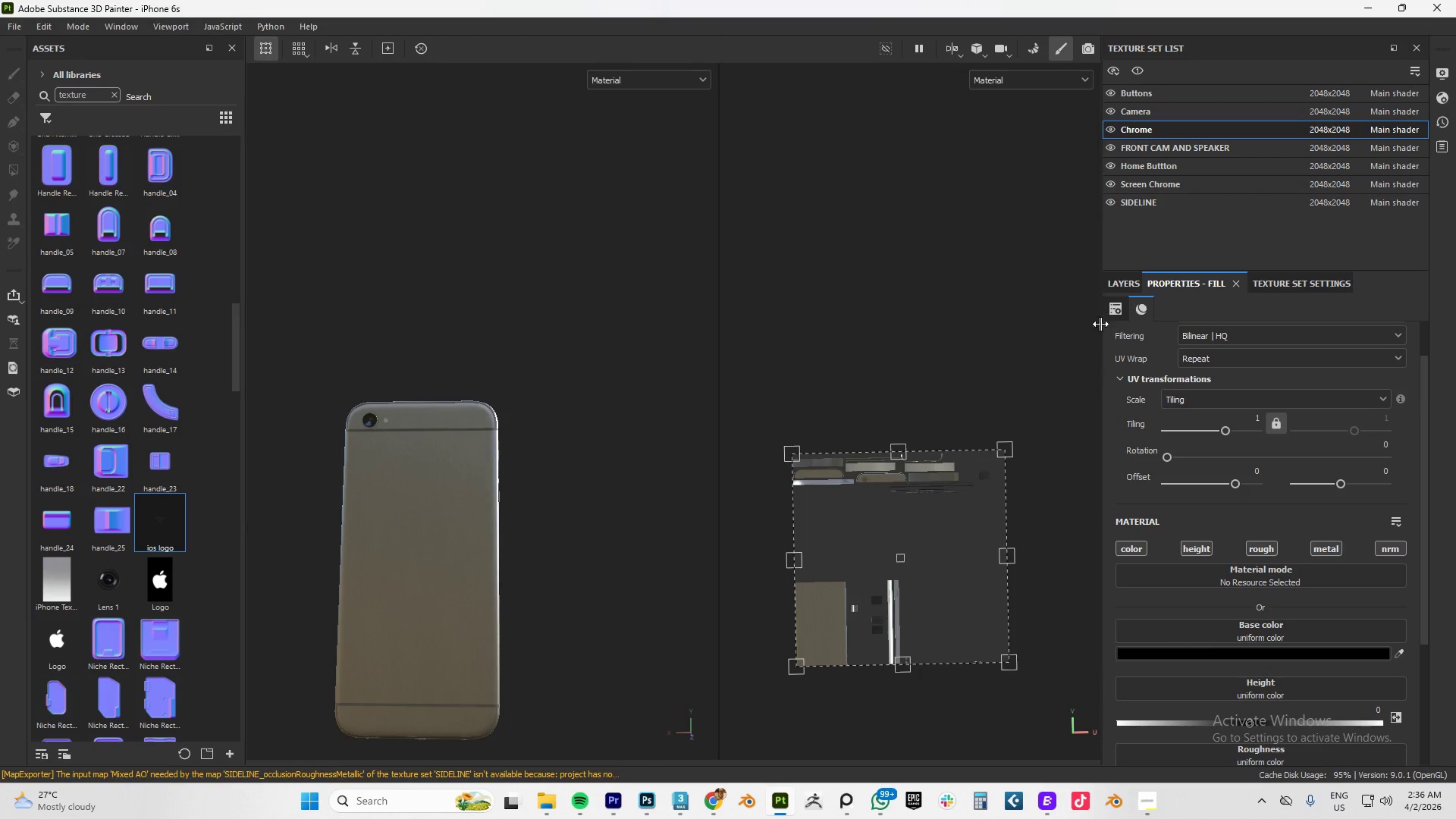 
scroll: coordinate [557, 503], scroll_direction: down, amount: 5.0
 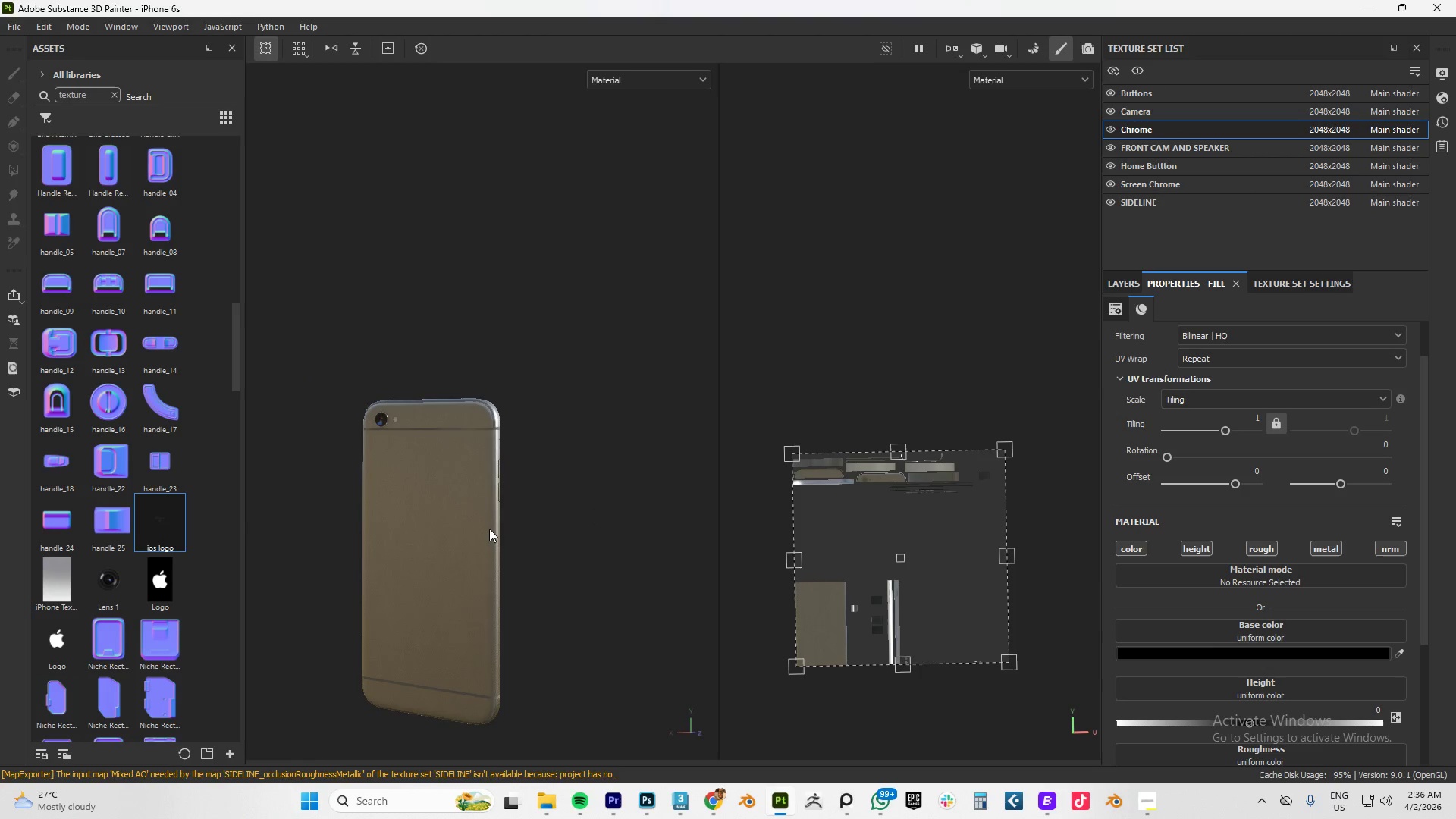 
hold_key(key=AltLeft, duration=1.06)
 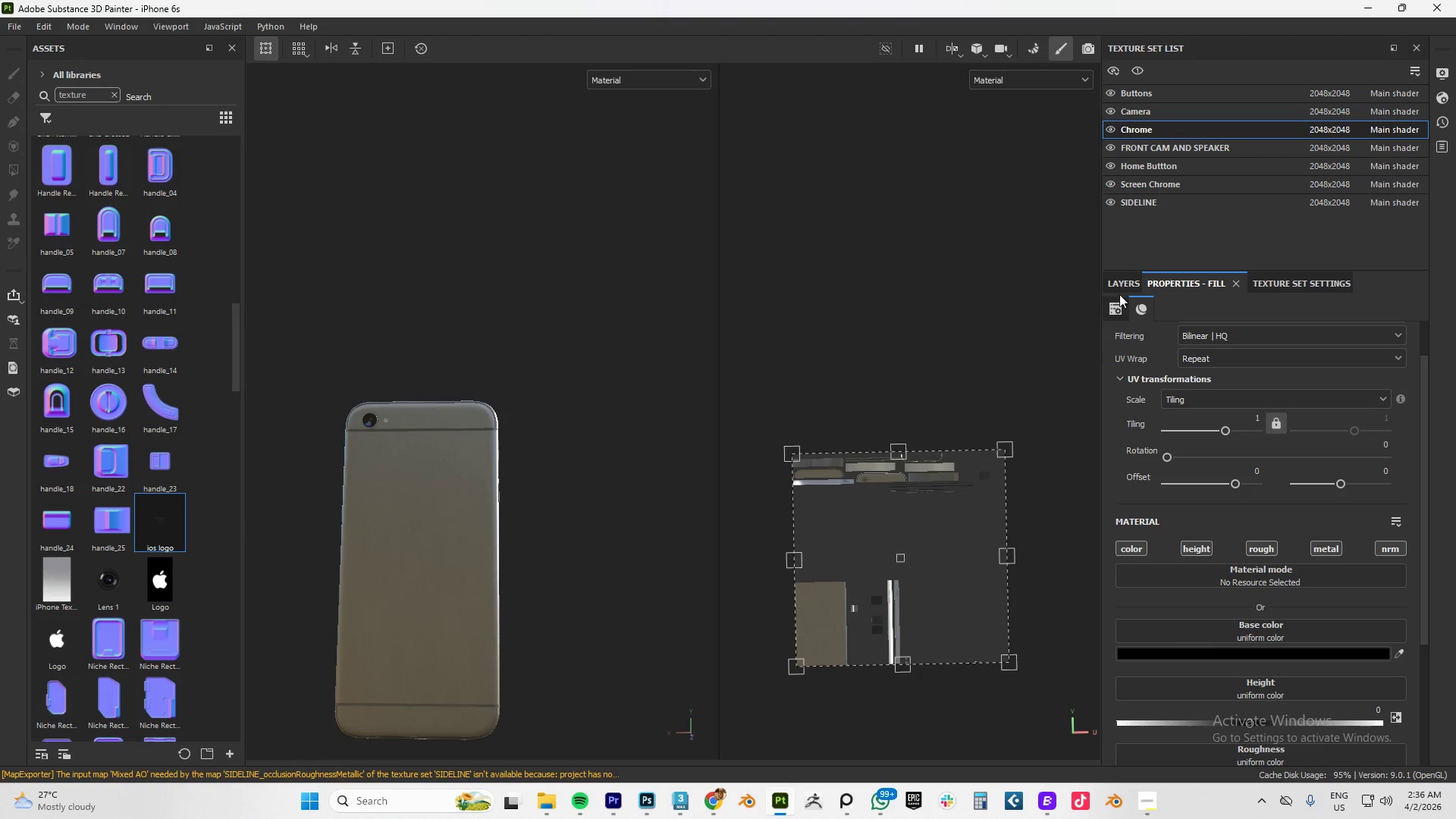 
left_click([1120, 279])
 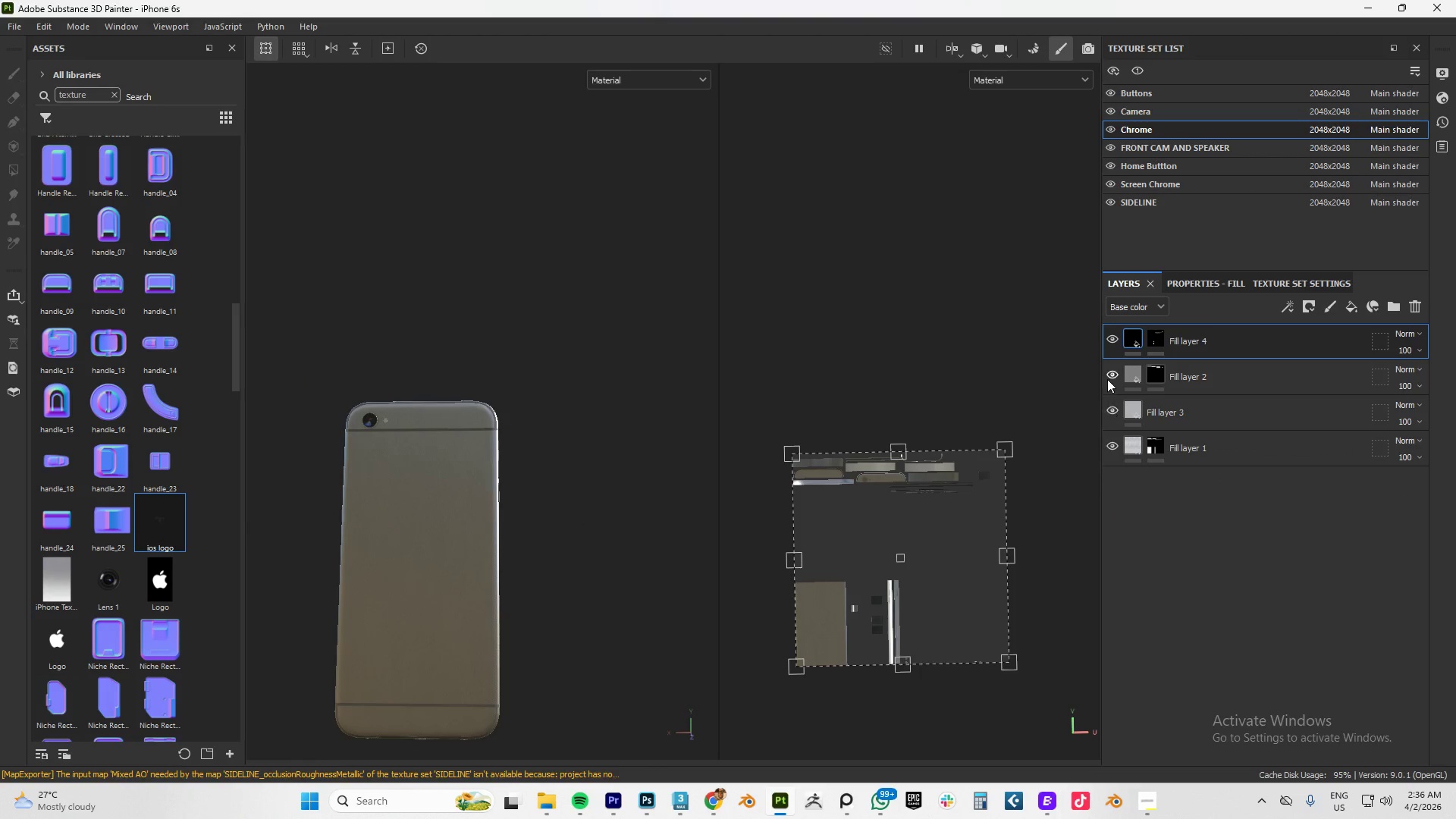 
left_click([1108, 372])
 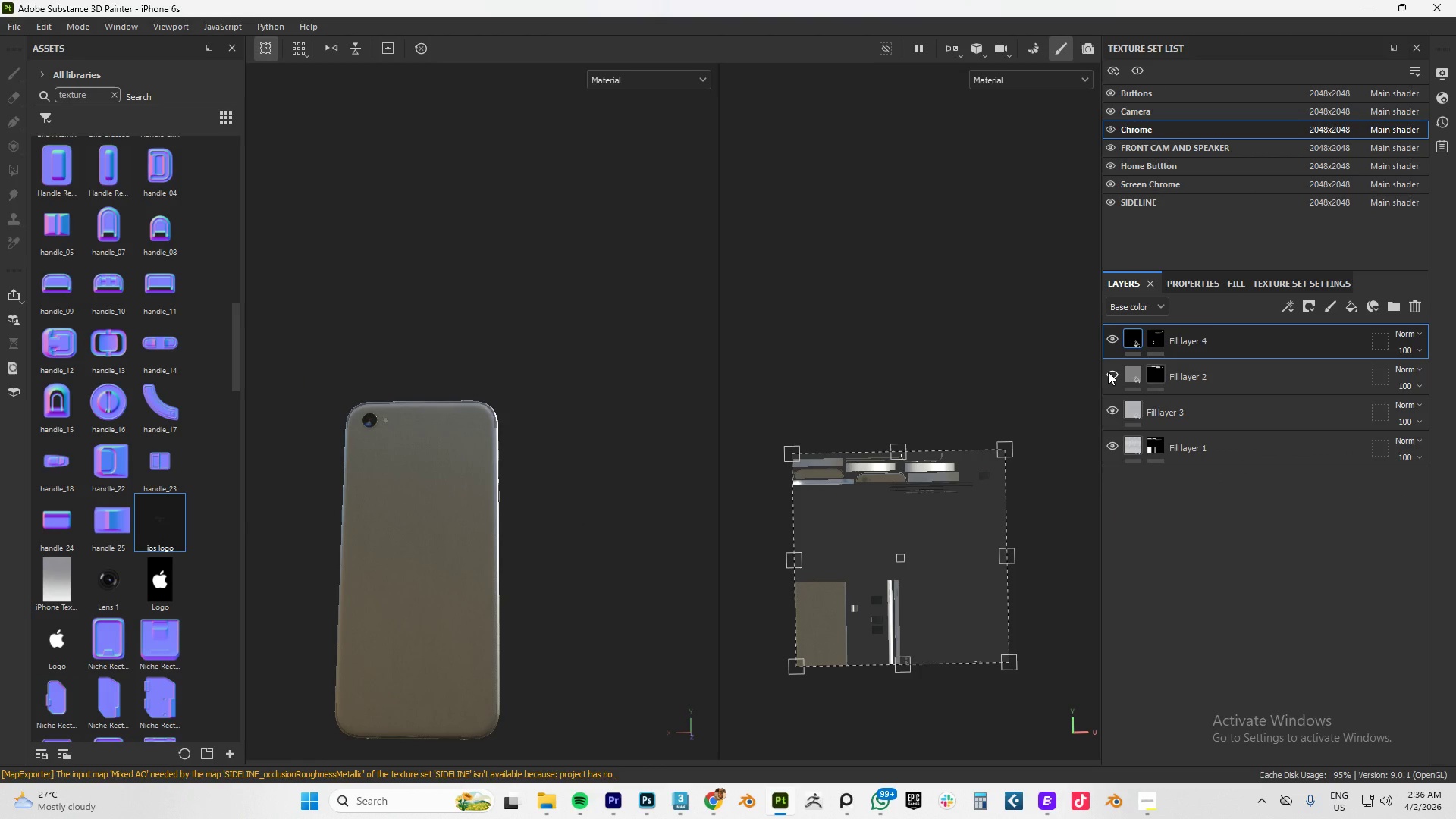 
left_click([1108, 372])
 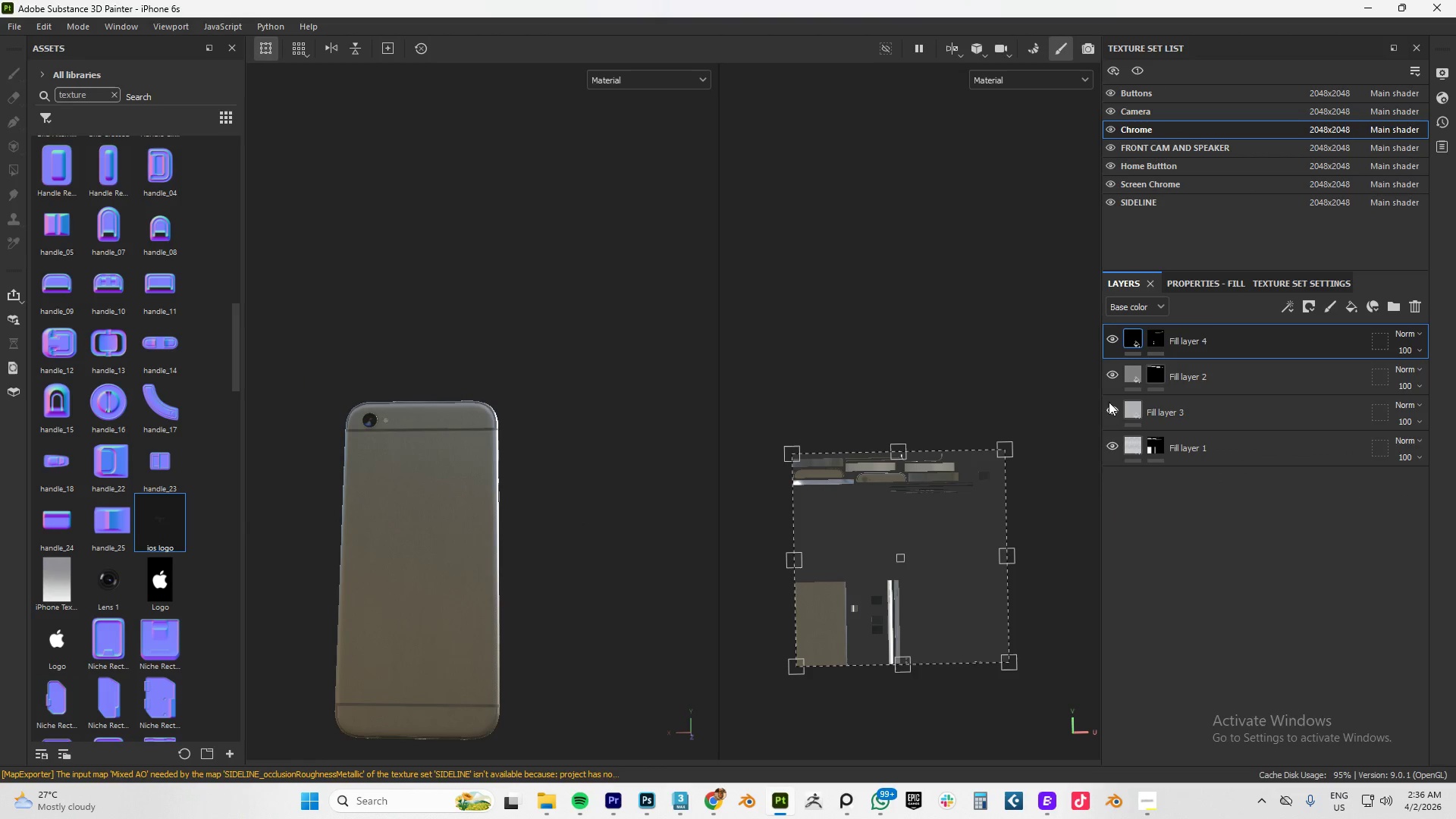 
left_click([1109, 409])
 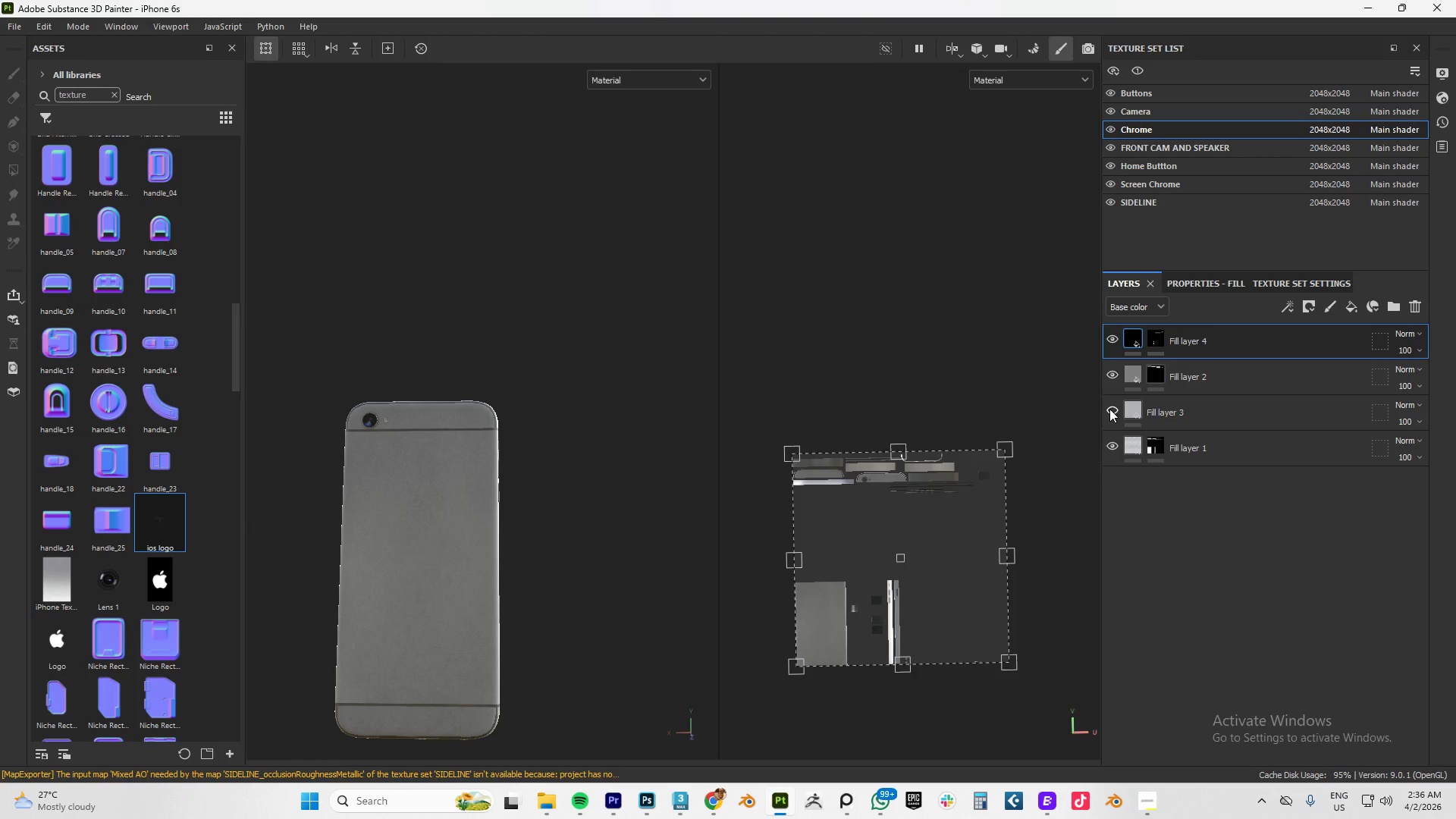 
left_click([1109, 409])
 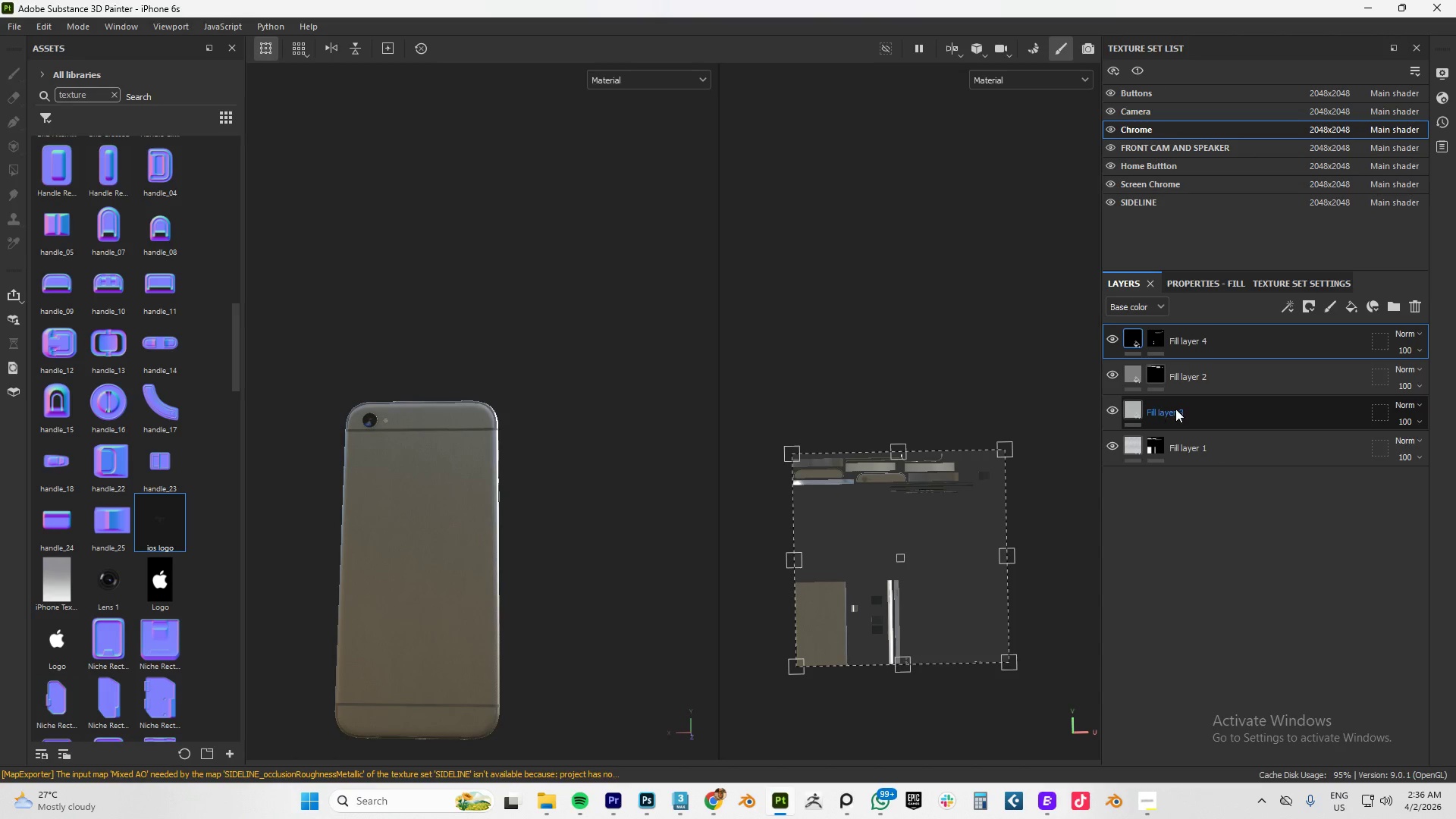 
left_click([1211, 409])
 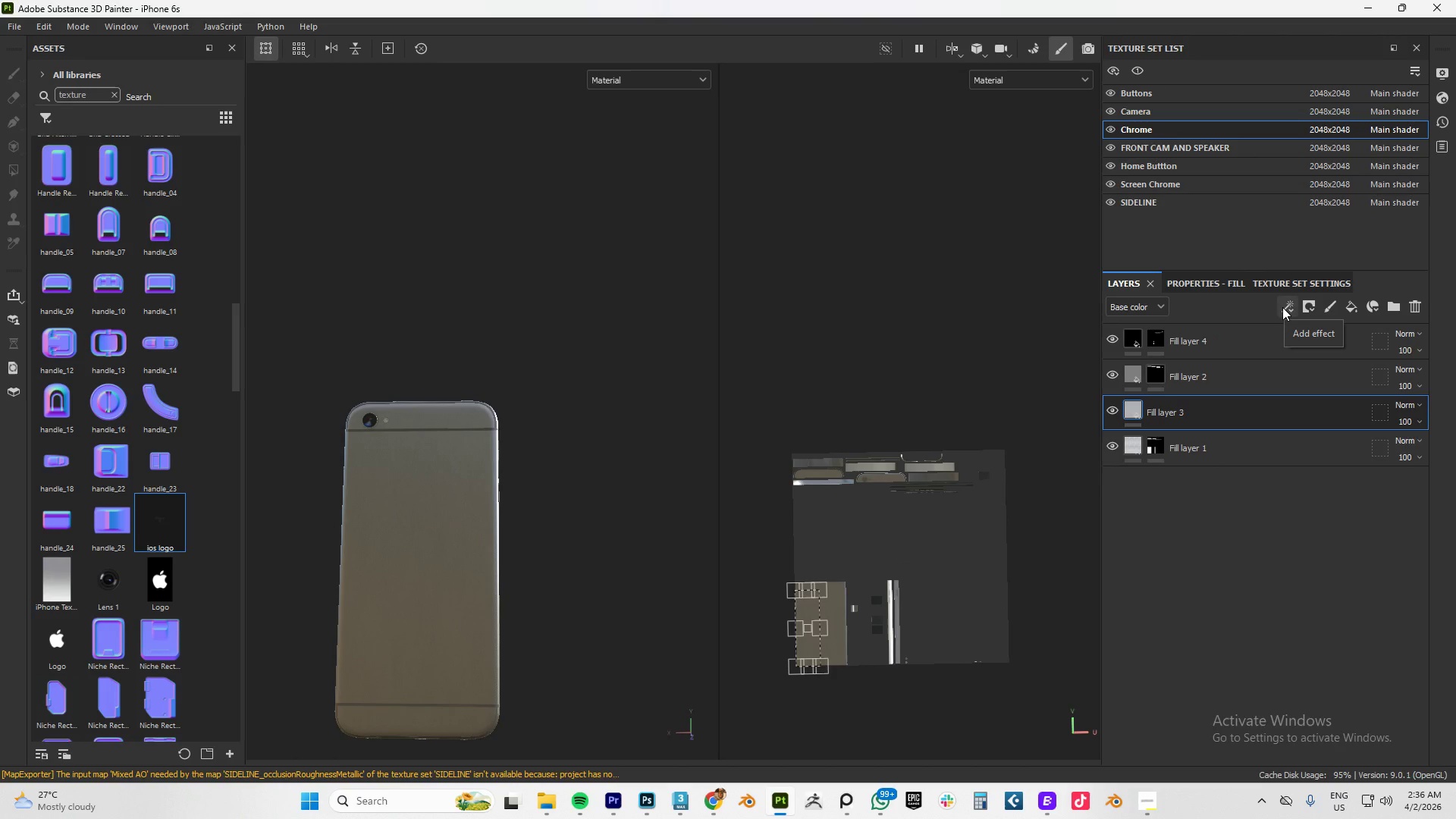 
left_click([1201, 281])
 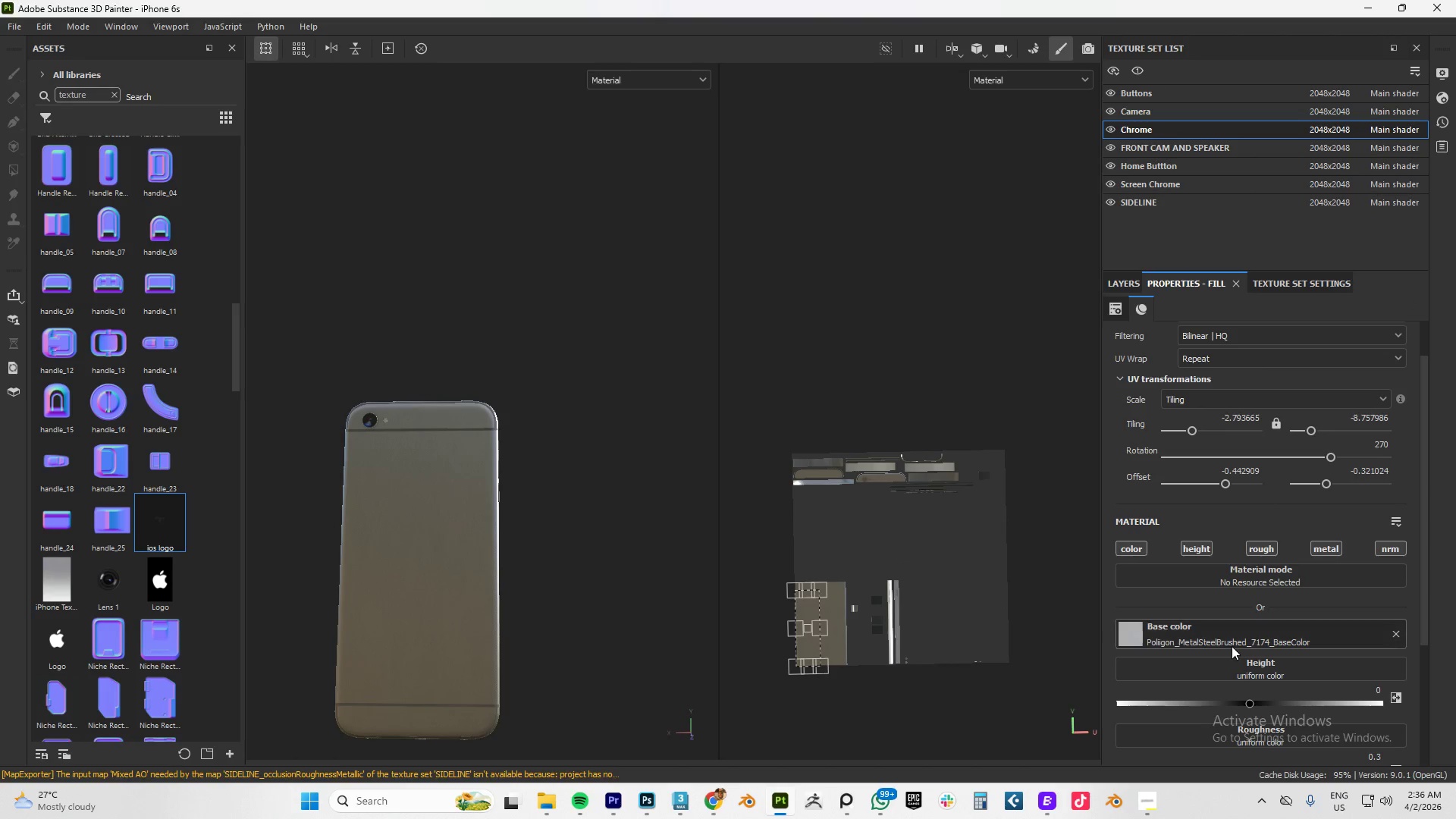 
scroll: coordinate [1236, 589], scroll_direction: down, amount: 5.0
 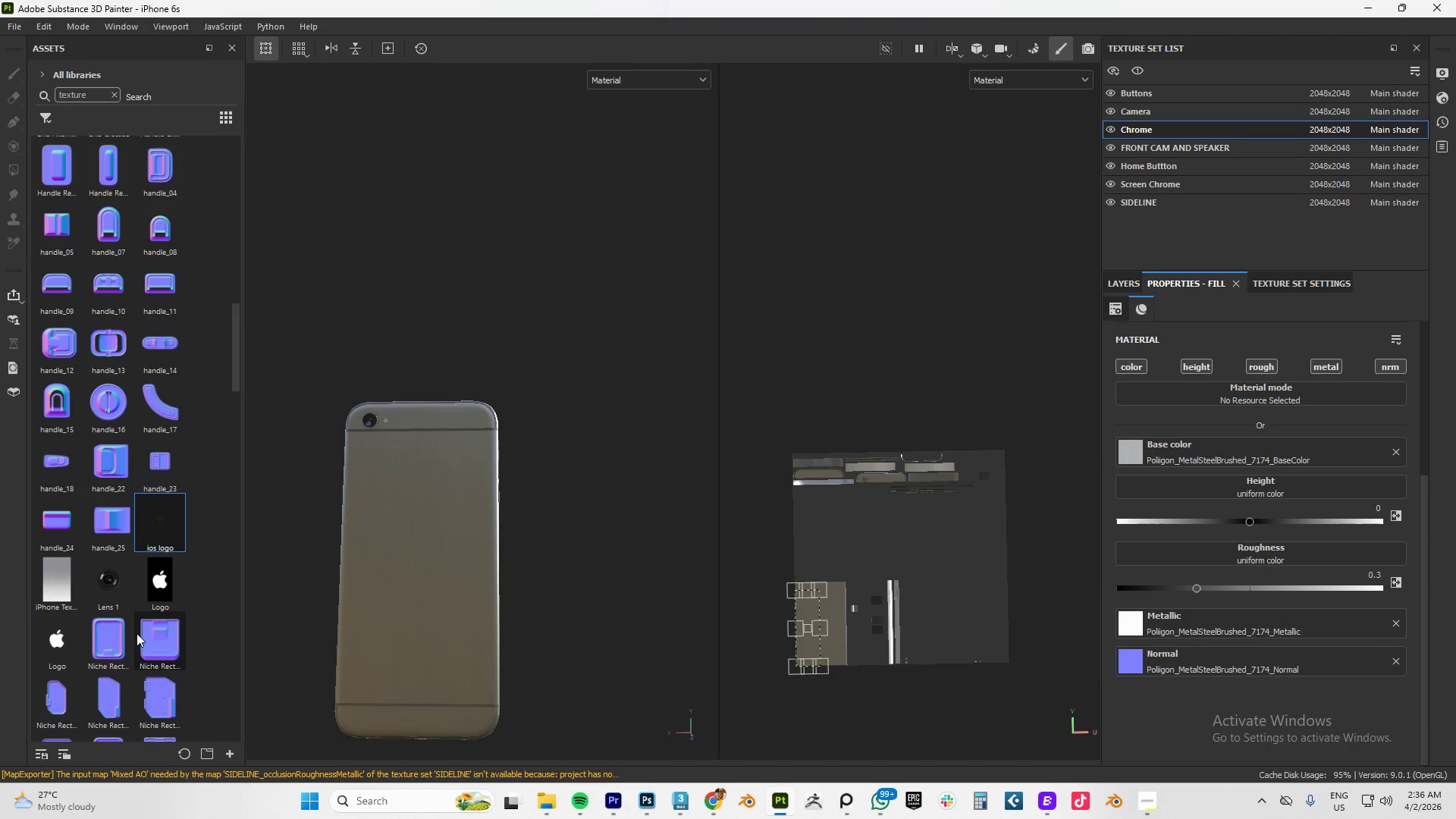 
left_click_drag(start_coordinate=[165, 531], to_coordinate=[1242, 551])
 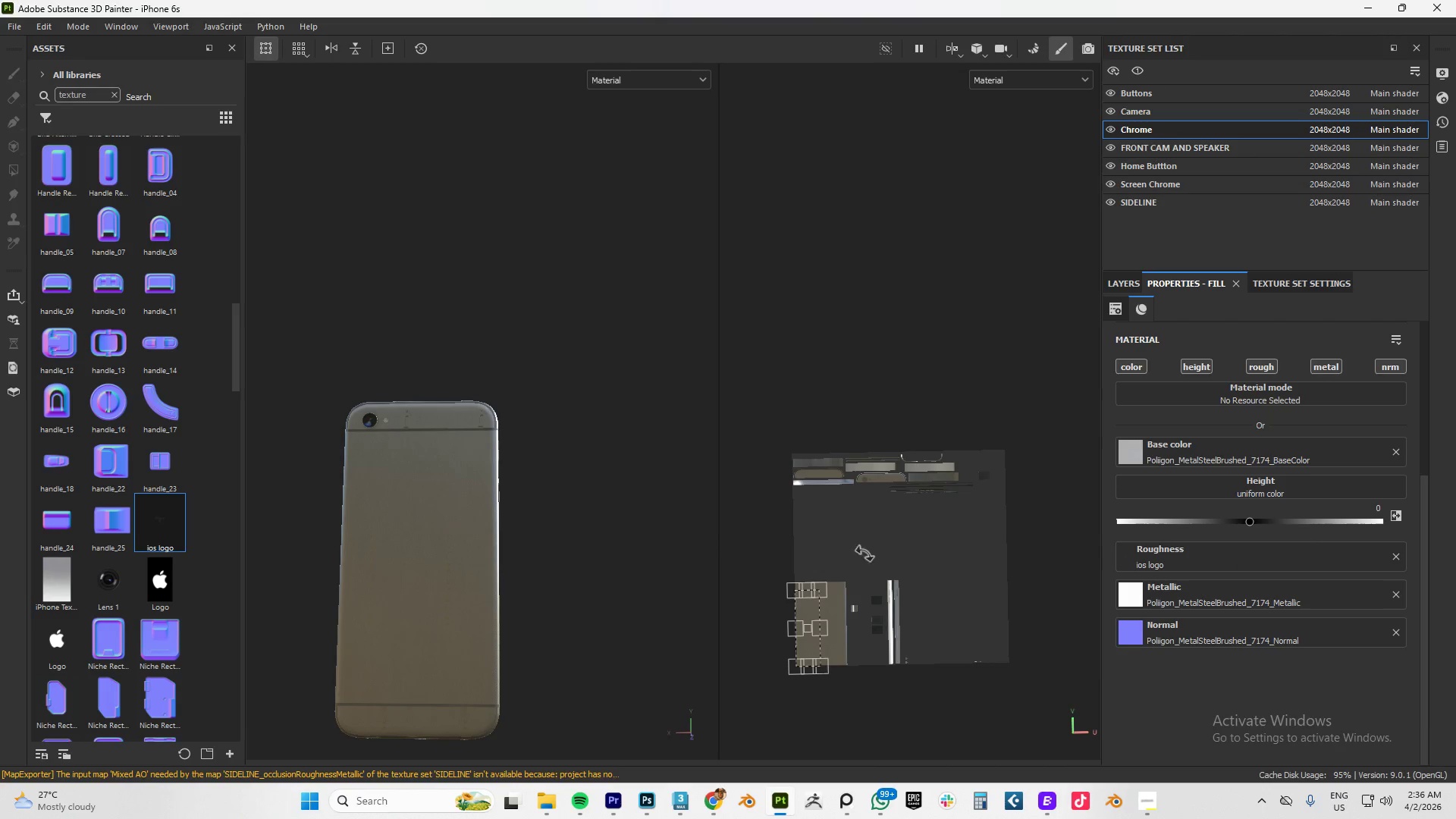 
key(Control+Z)
 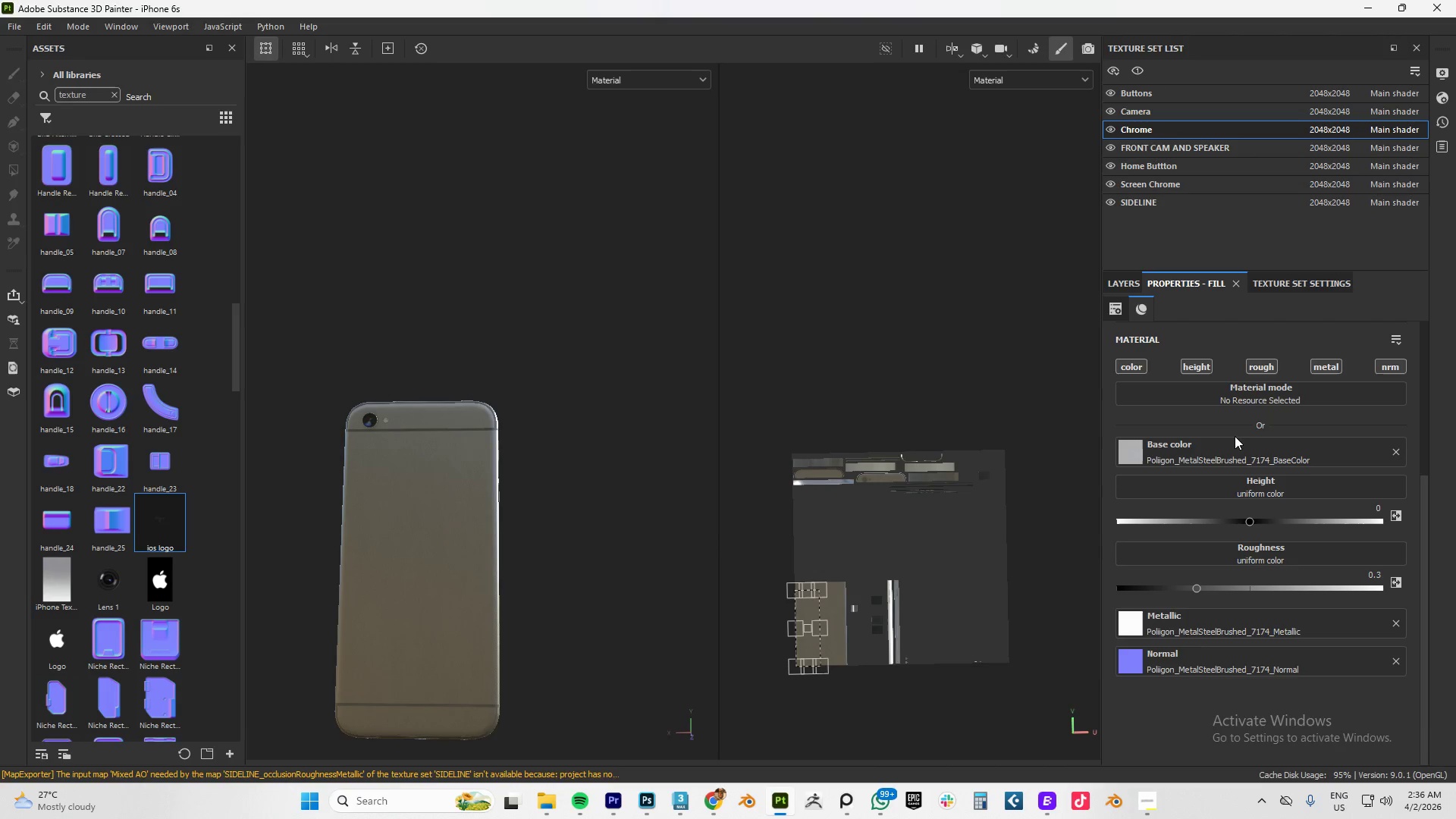 
scroll: coordinate [1279, 544], scroll_direction: down, amount: 3.0
 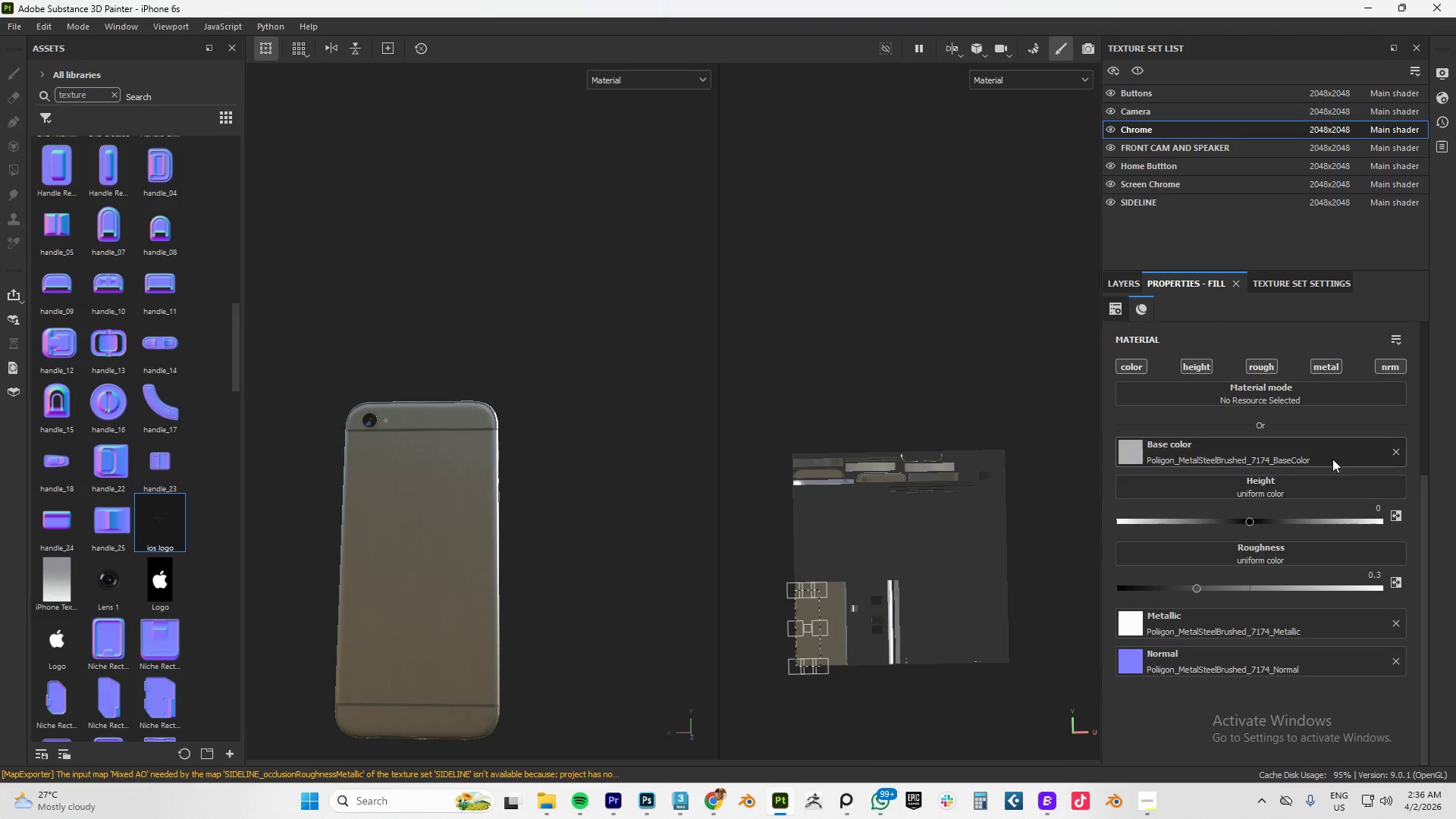 
left_click([1398, 337])
 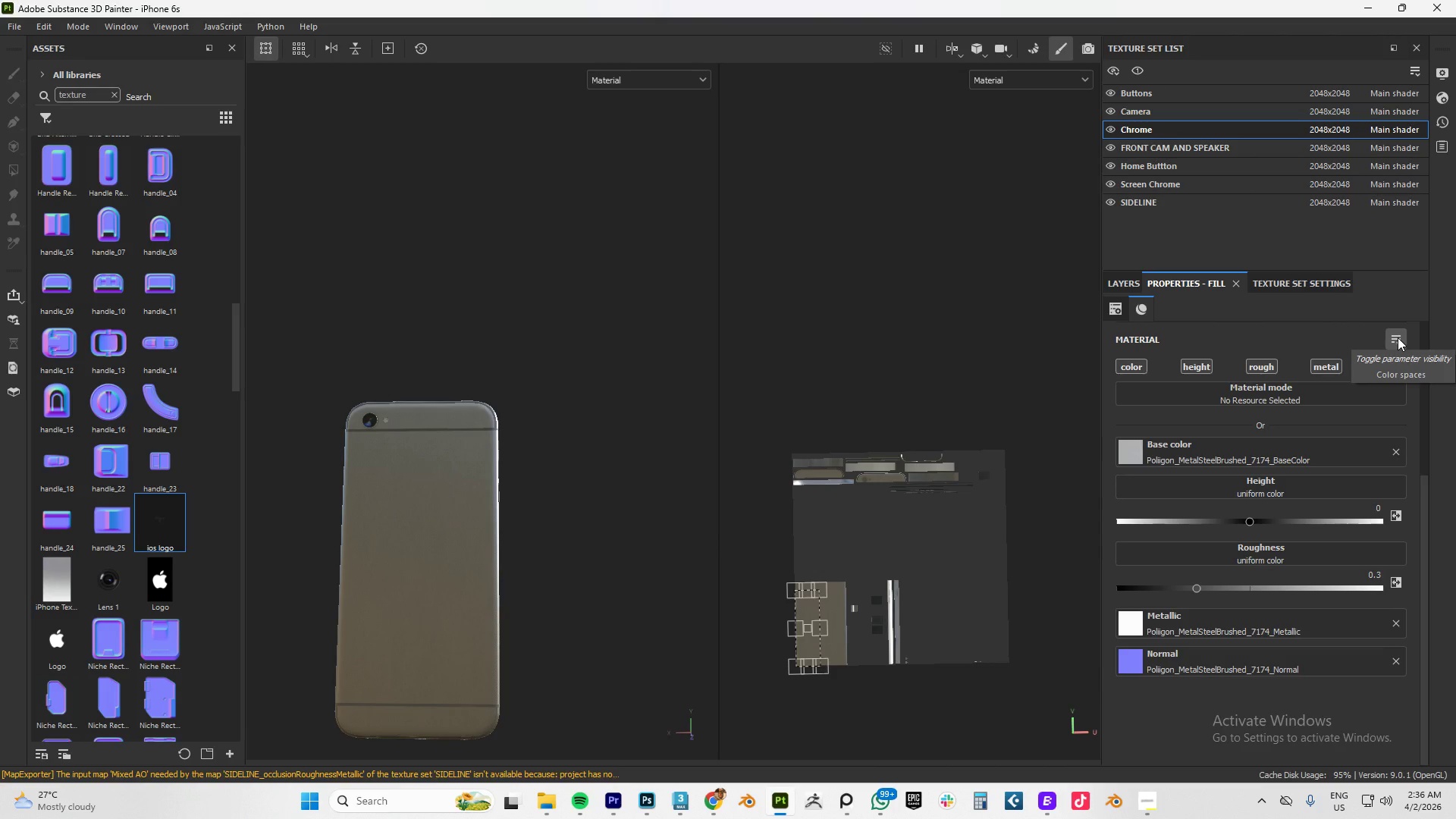 
left_click([1398, 337])
 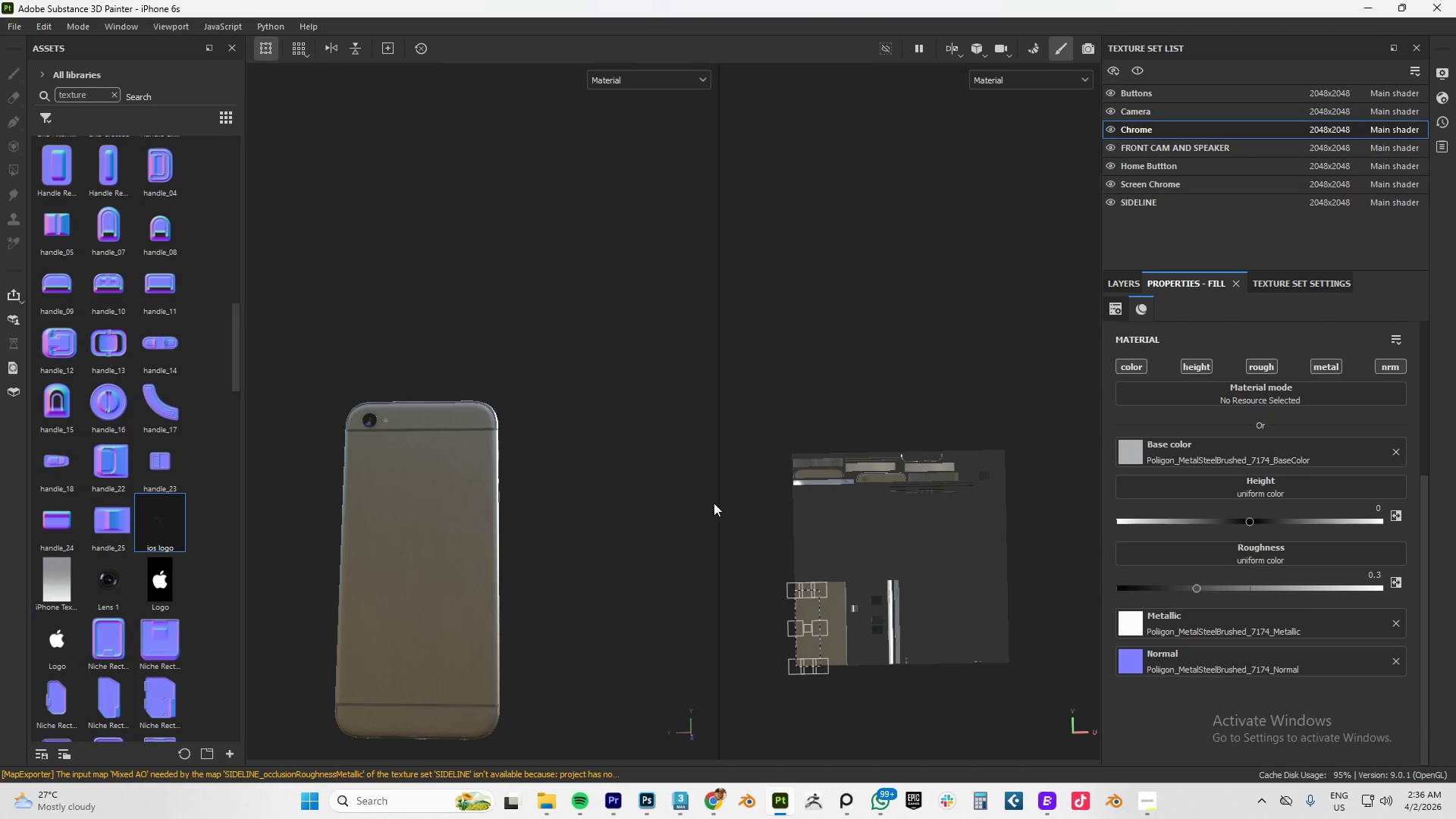 
left_click_drag(start_coordinate=[162, 533], to_coordinate=[1254, 488])
 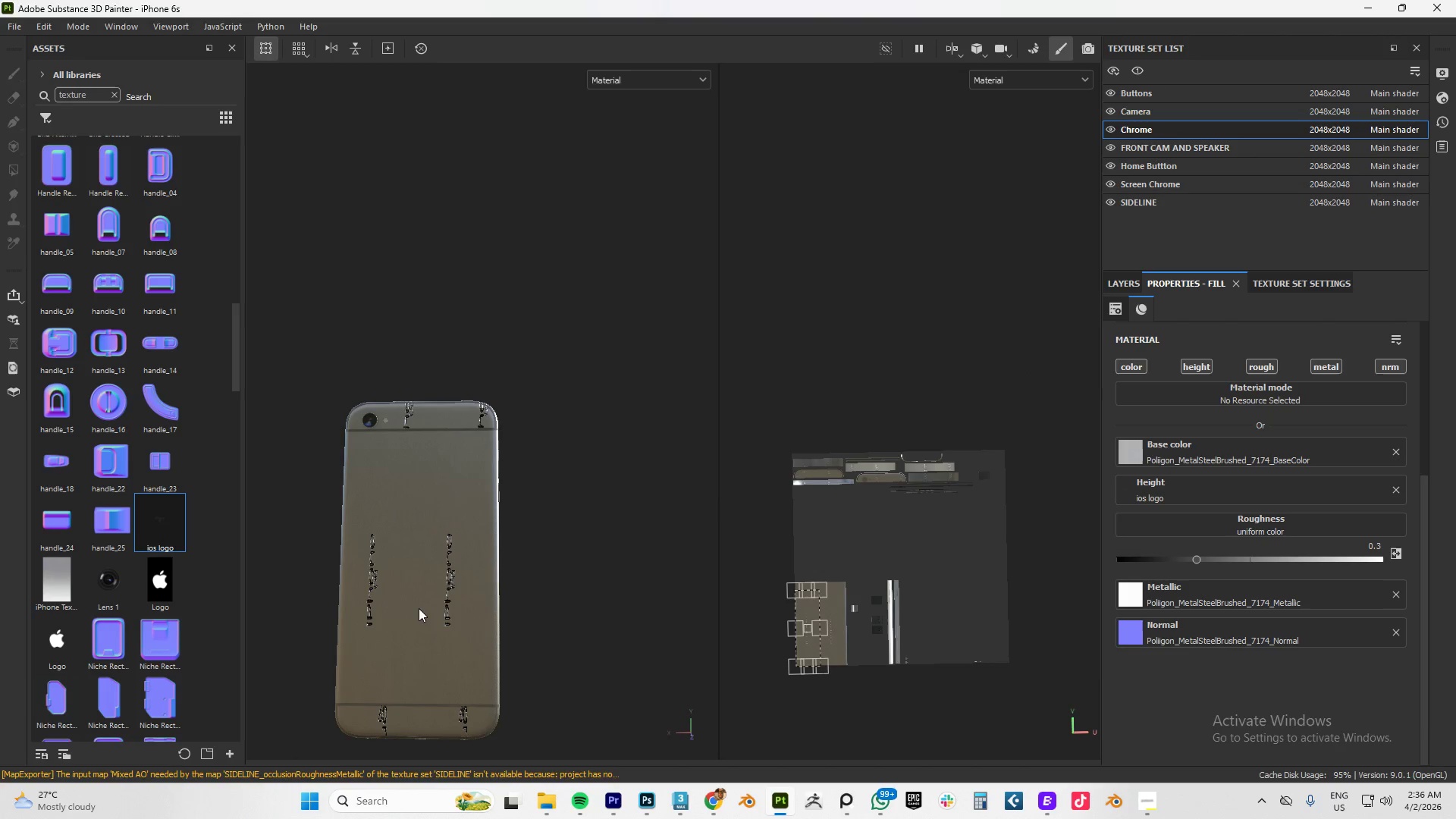 
scroll: coordinate [427, 584], scroll_direction: up, amount: 10.0
 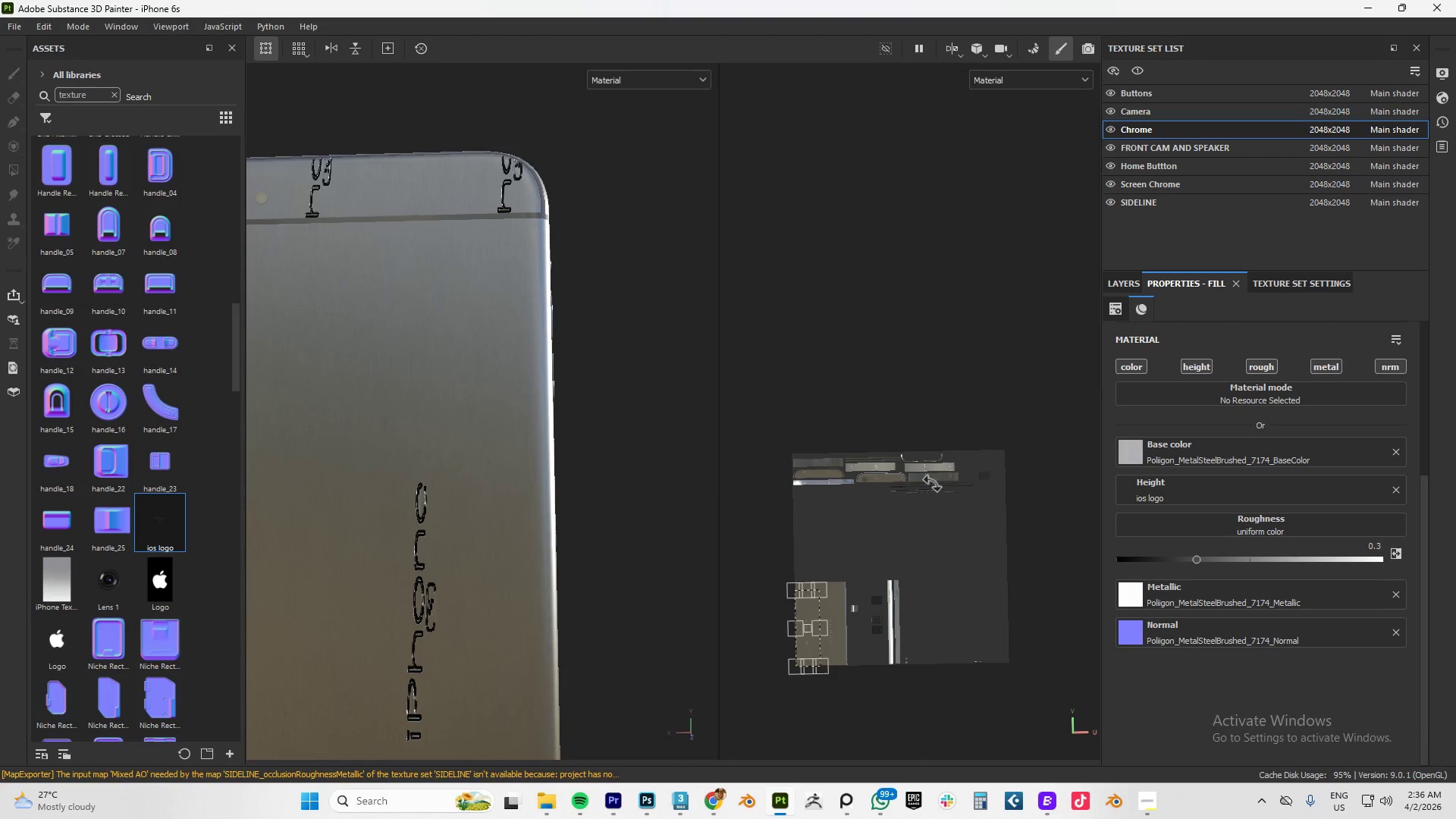 
scroll: coordinate [924, 504], scroll_direction: down, amount: 4.0
 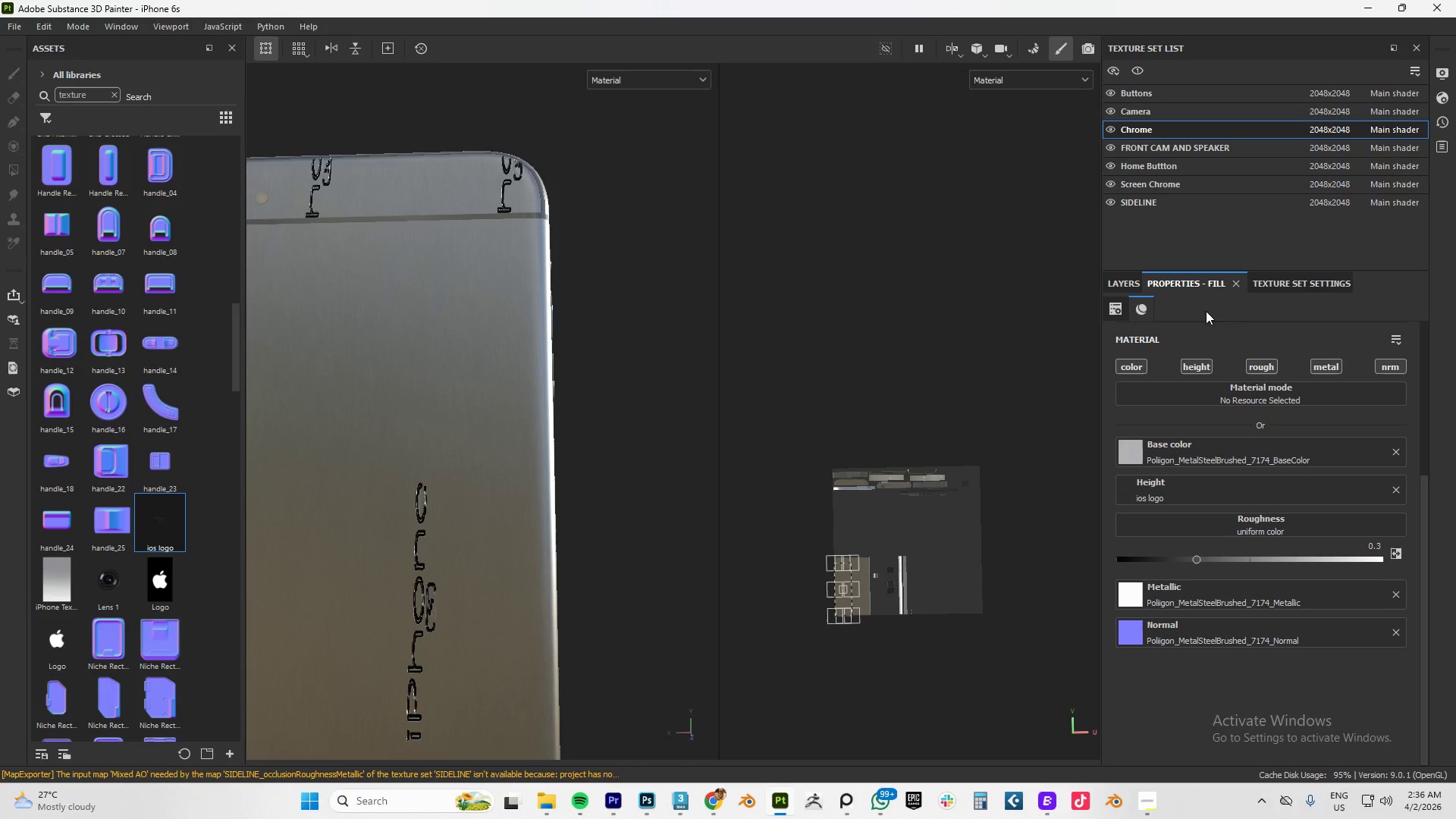 
left_click([1122, 276])
 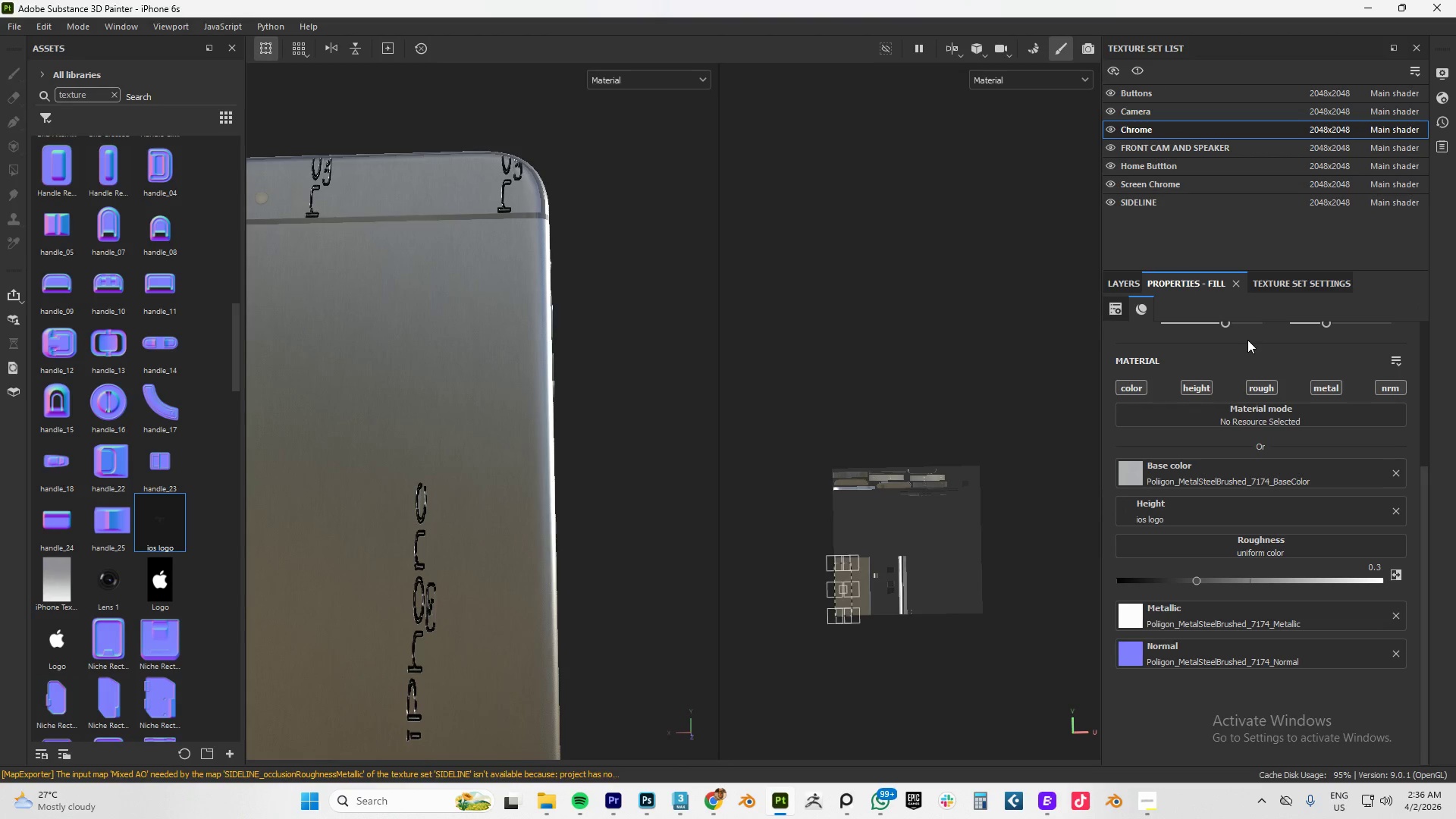 
scroll: coordinate [1244, 447], scroll_direction: up, amount: 5.0
 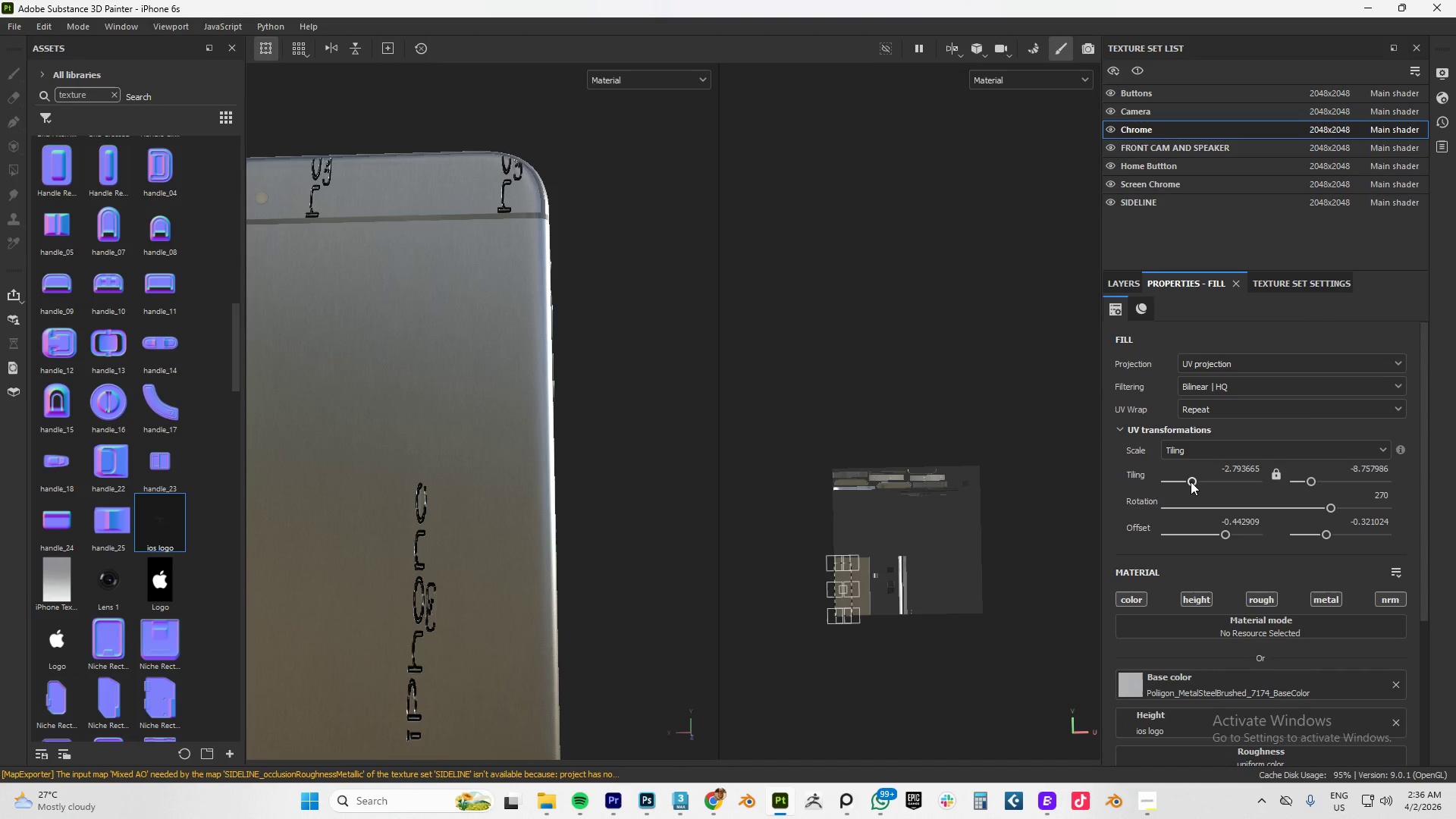 
left_click_drag(start_coordinate=[1191, 482], to_coordinate=[1183, 491])
 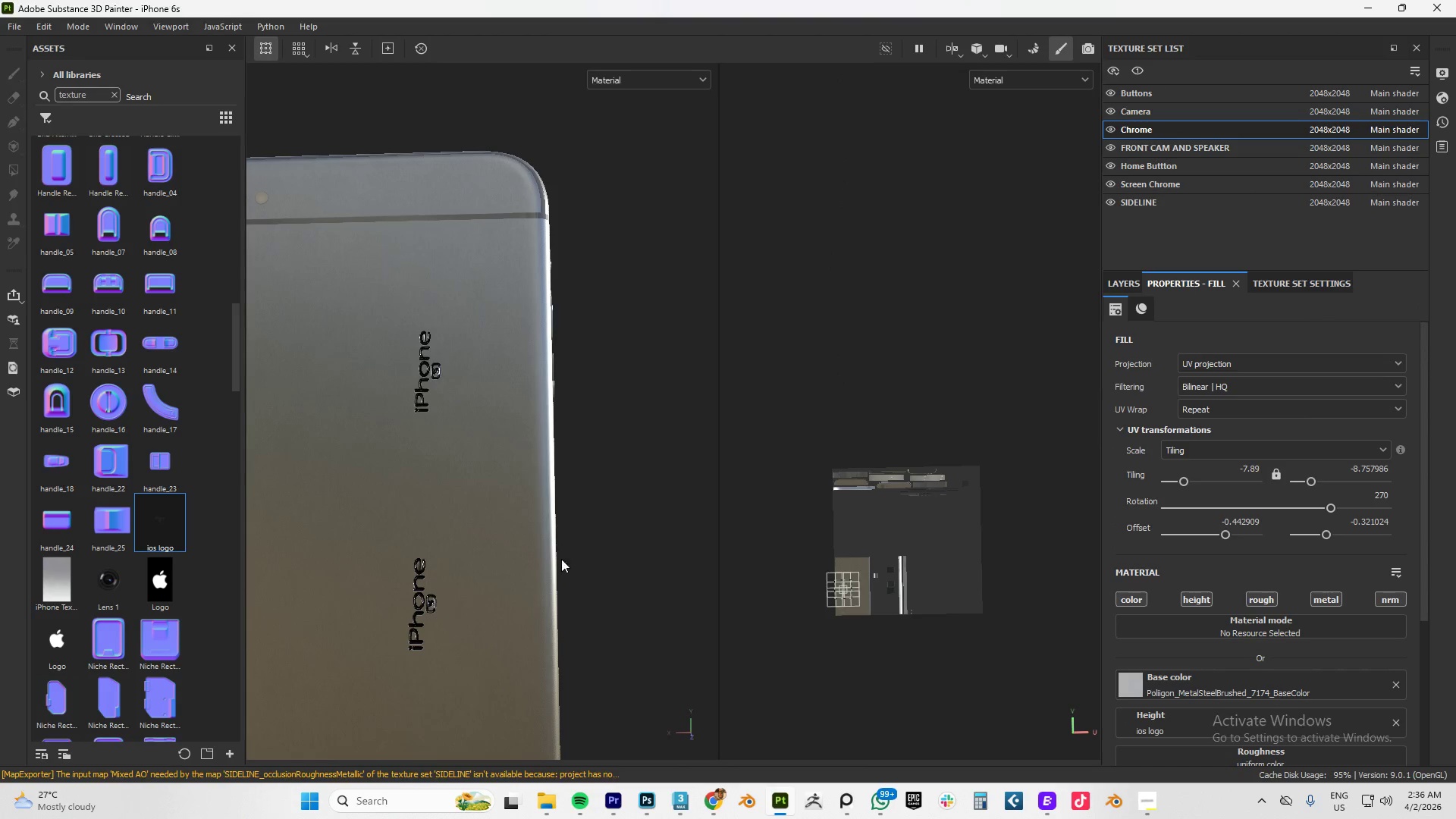 
scroll: coordinate [466, 568], scroll_direction: down, amount: 9.0
 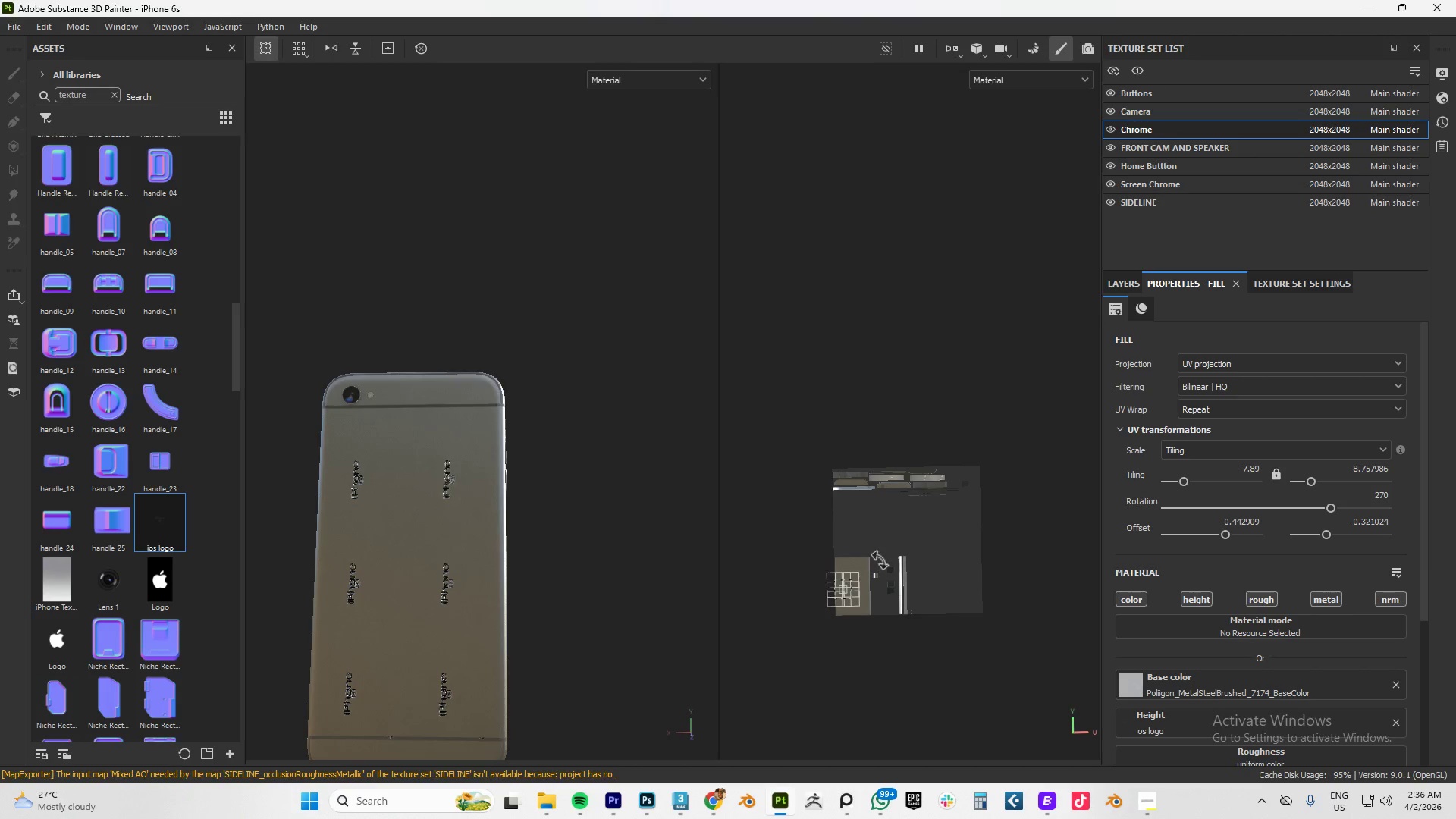 
left_click_drag(start_coordinate=[880, 558], to_coordinate=[902, 661])
 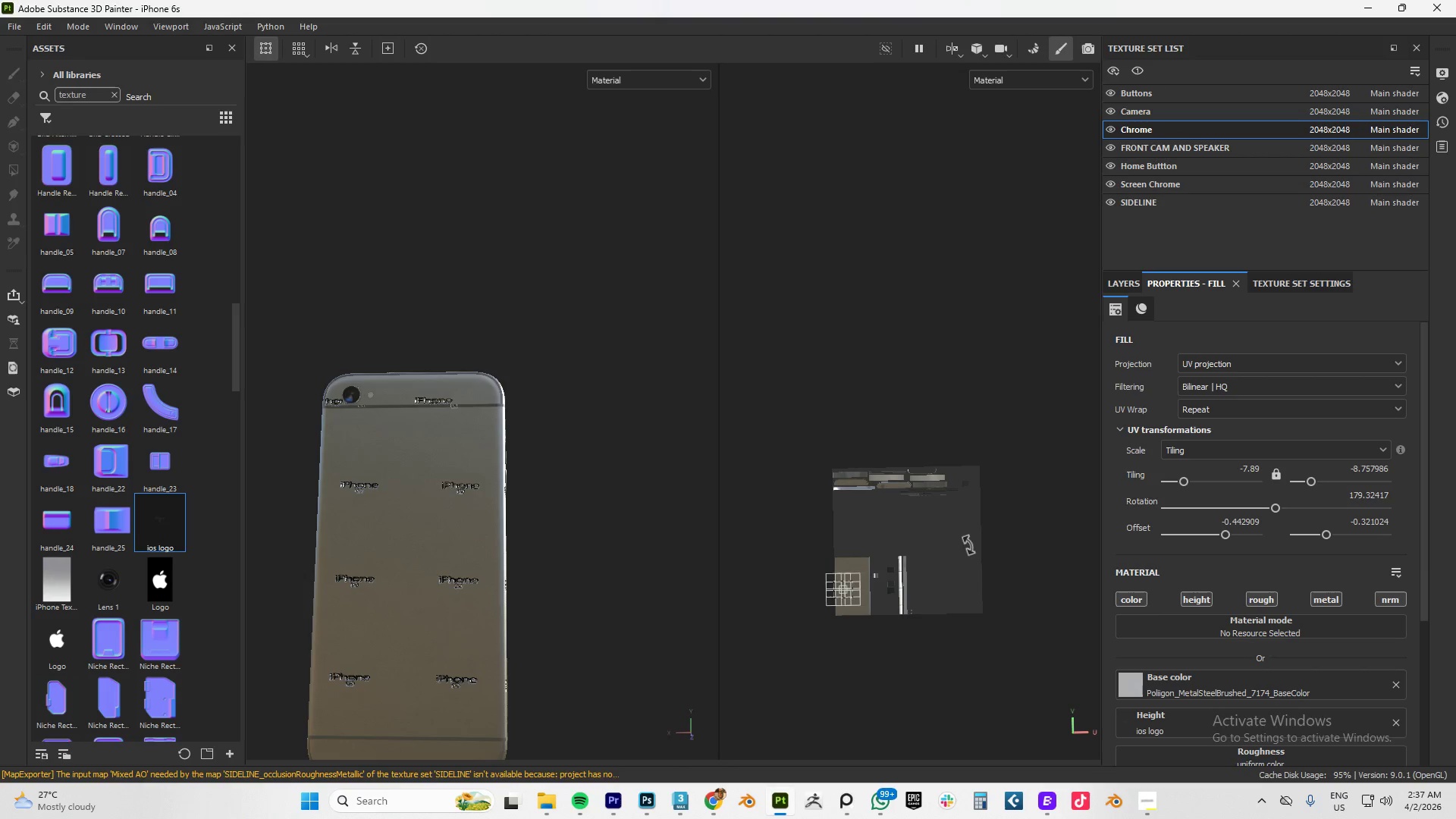 
hold_key(key=AltLeft, duration=1.03)
 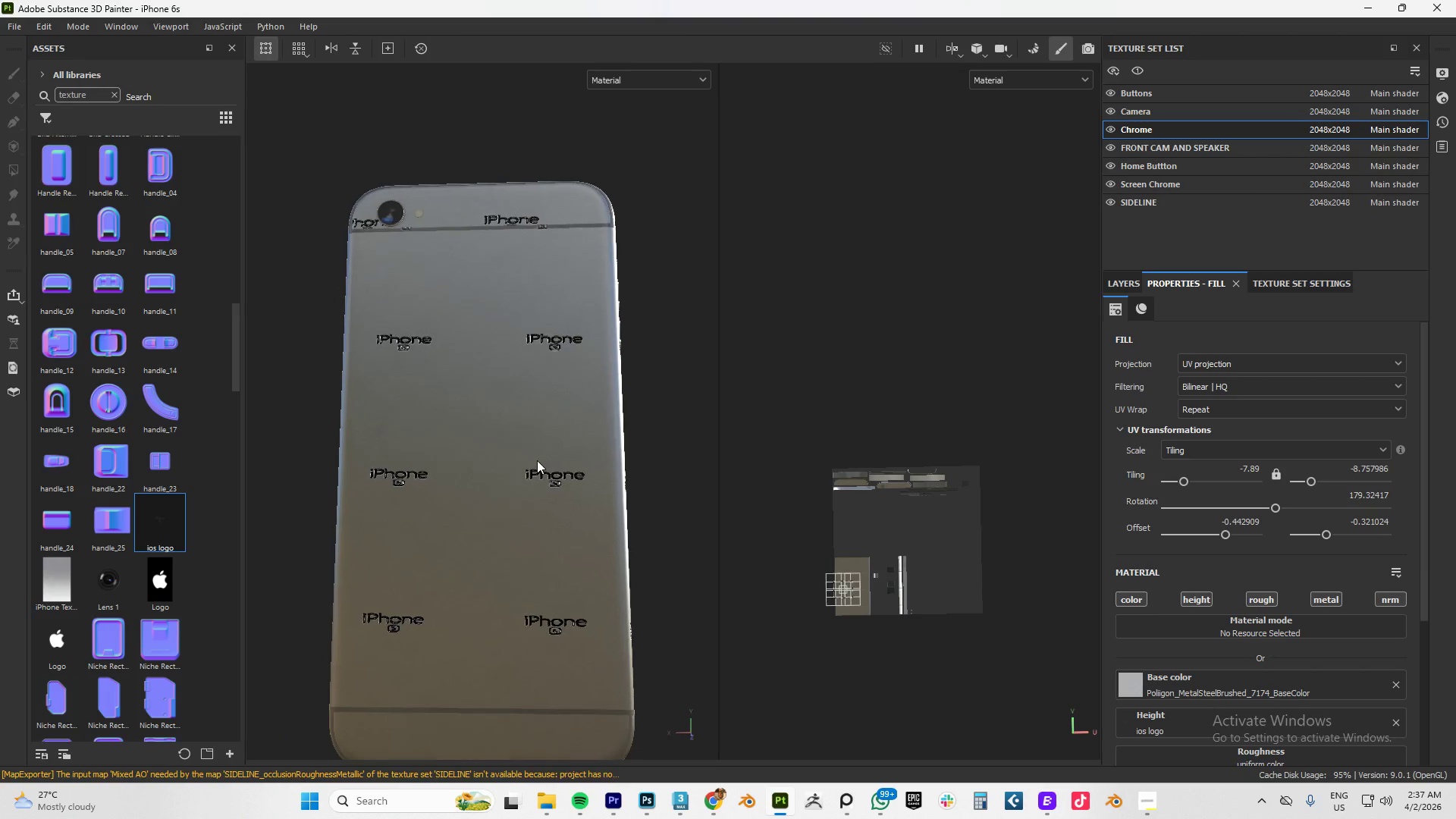 
scroll: coordinate [380, 589], scroll_direction: up, amount: 4.0
 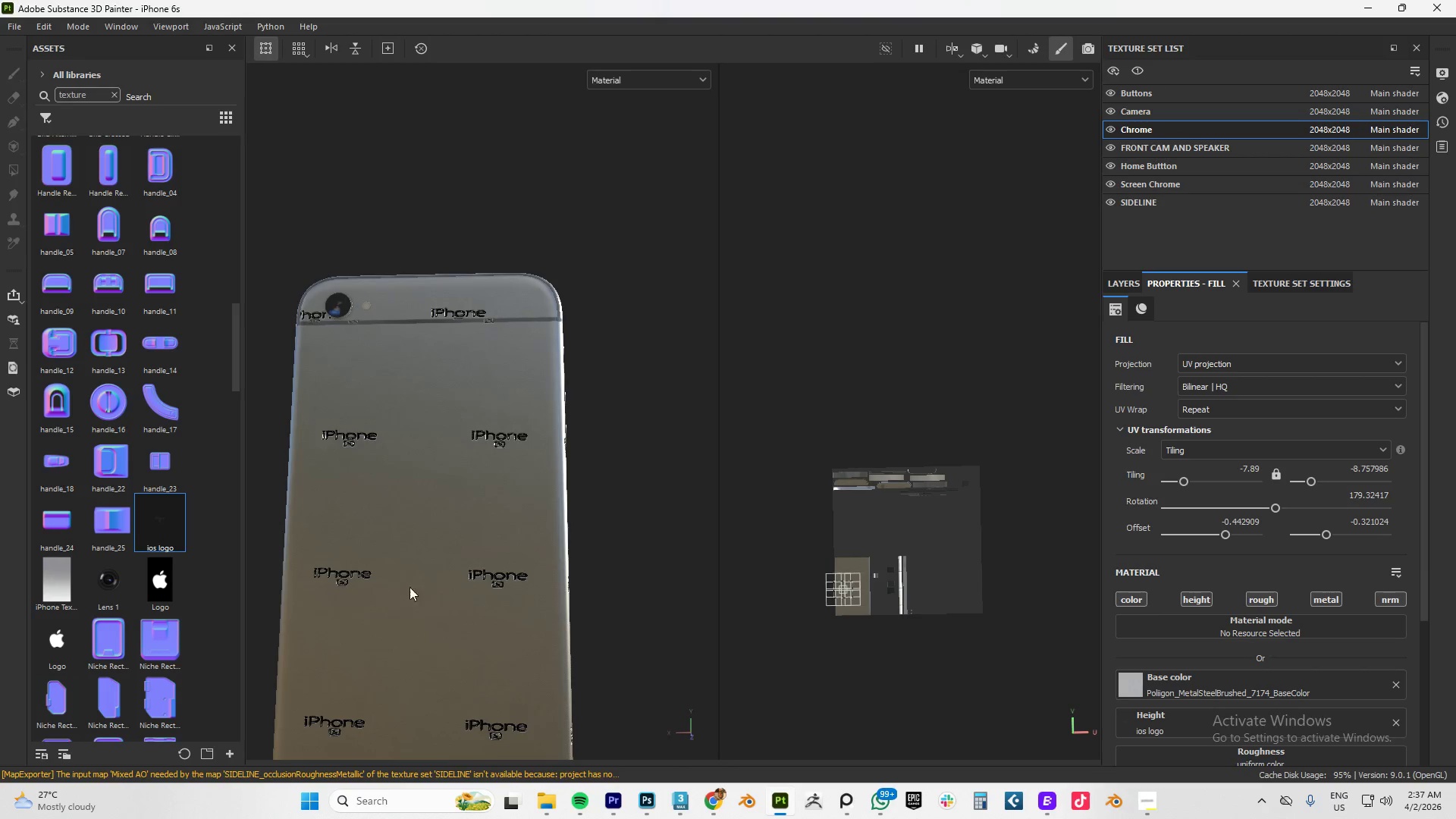 
hold_key(key=AltLeft, duration=1.5)
left_click_drag(start_coordinate=[536, 460], to_coordinate=[562, 517])
 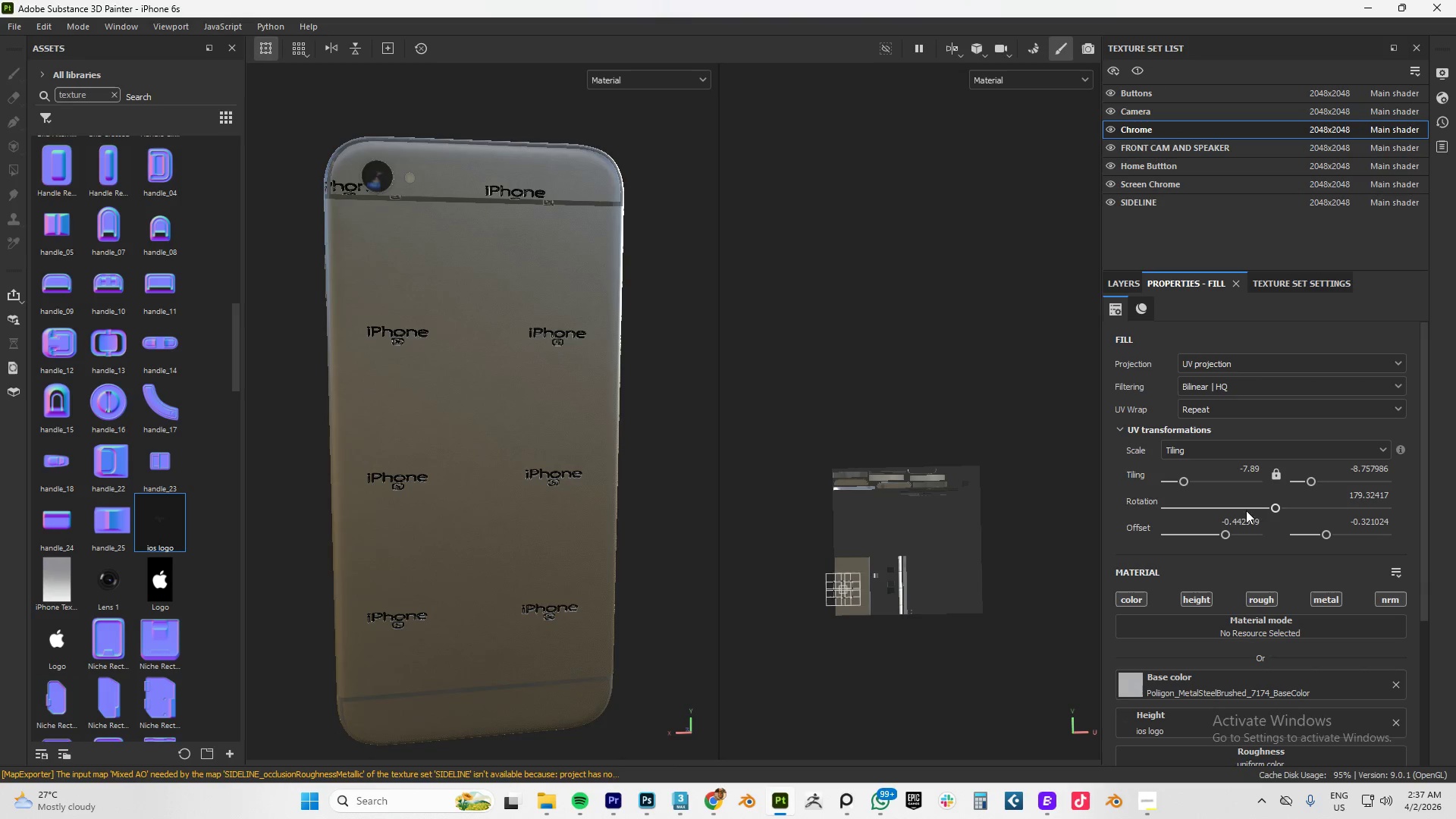 
key(Alt+AltLeft)
 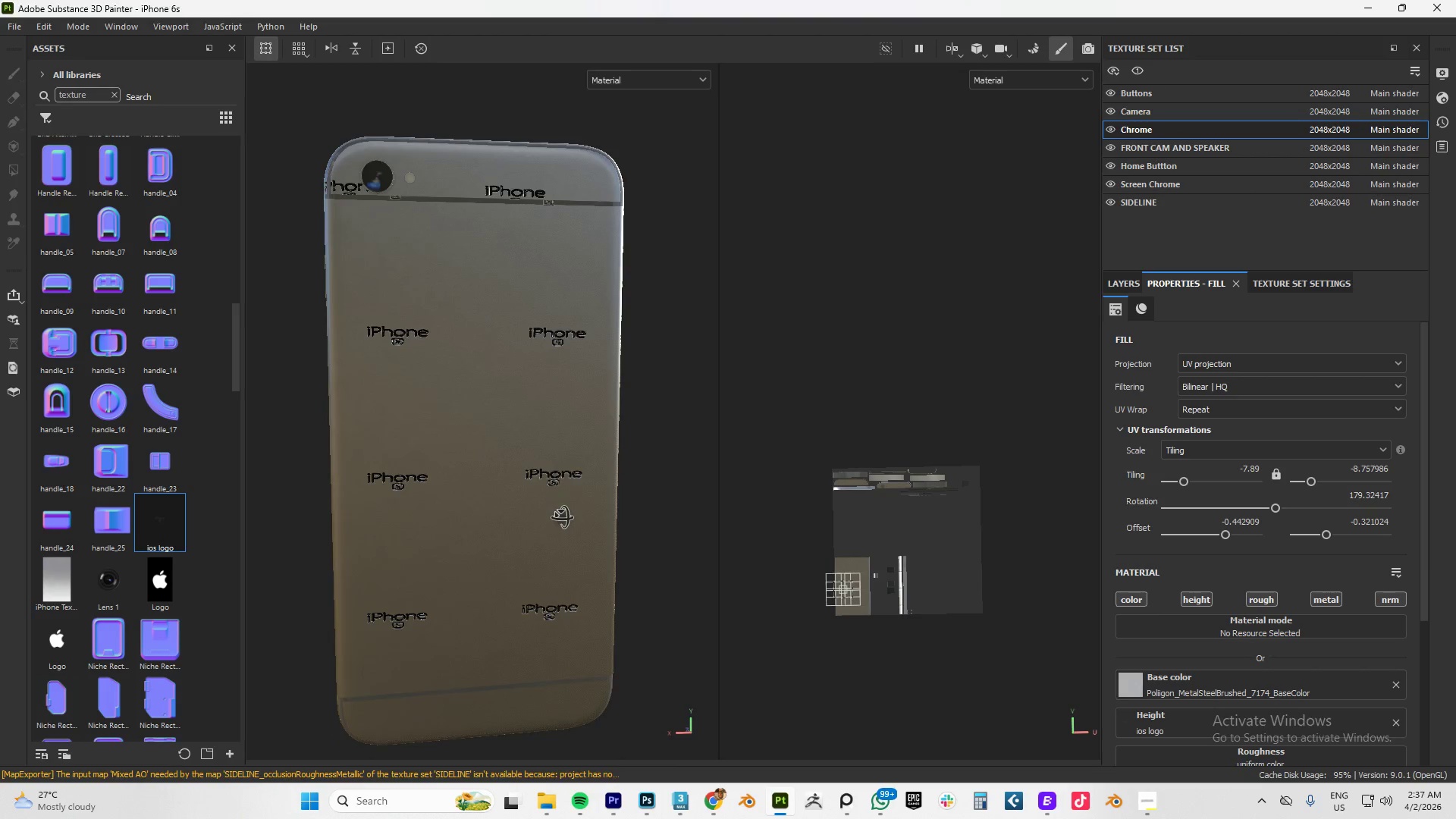 
key(Alt+AltLeft)
 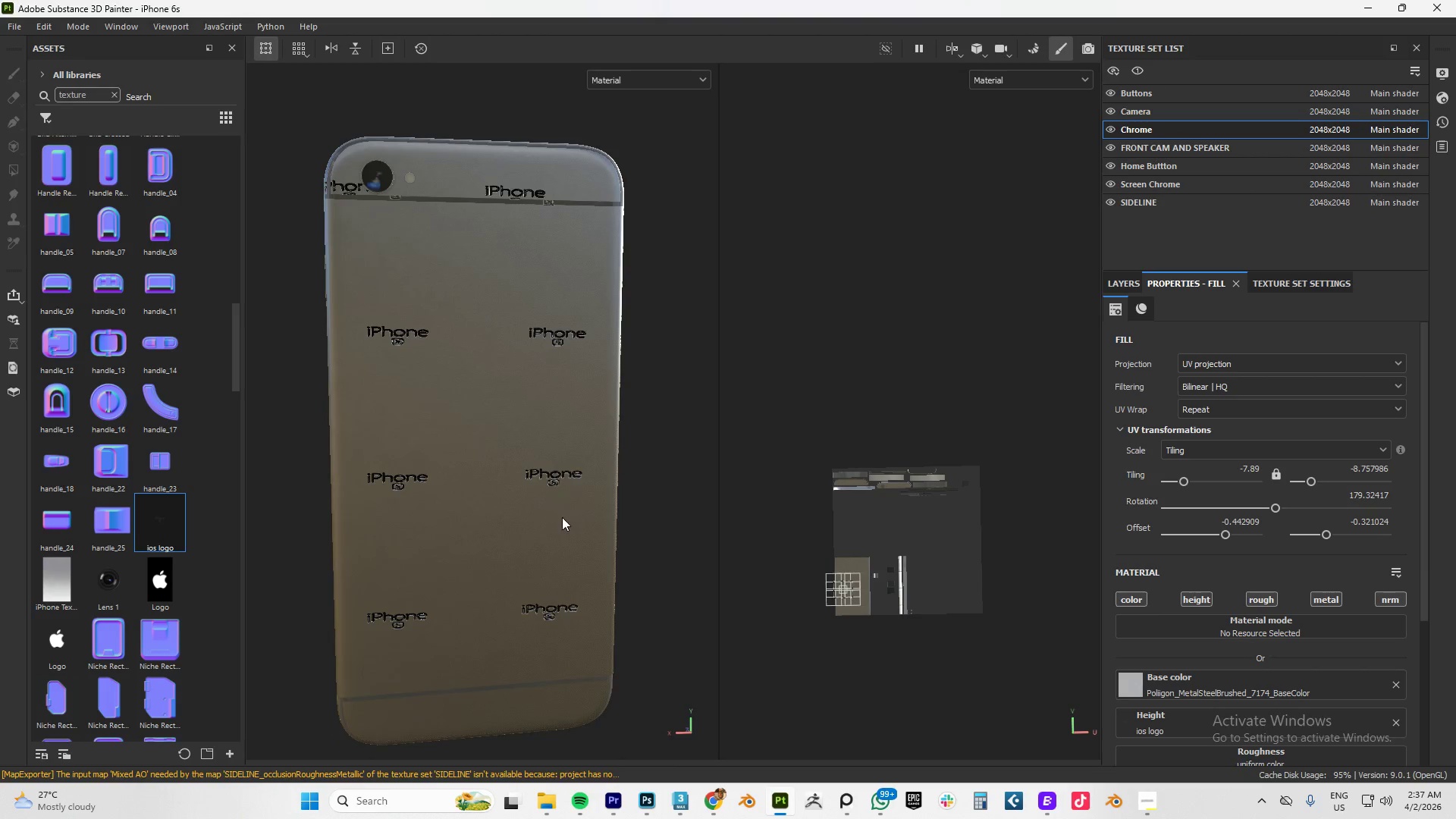 
key(Alt+AltLeft)
 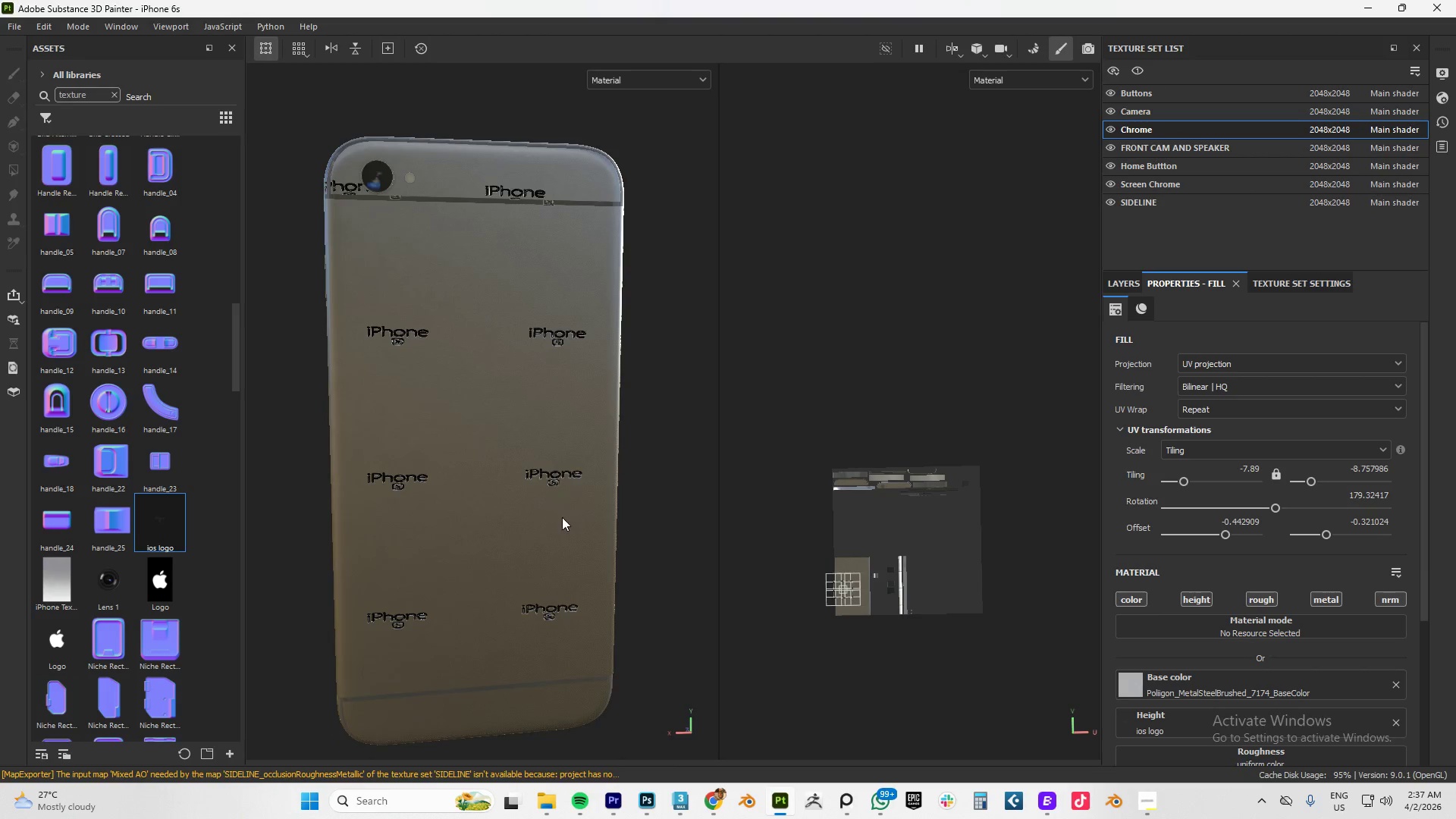 
key(Alt+AltLeft)
 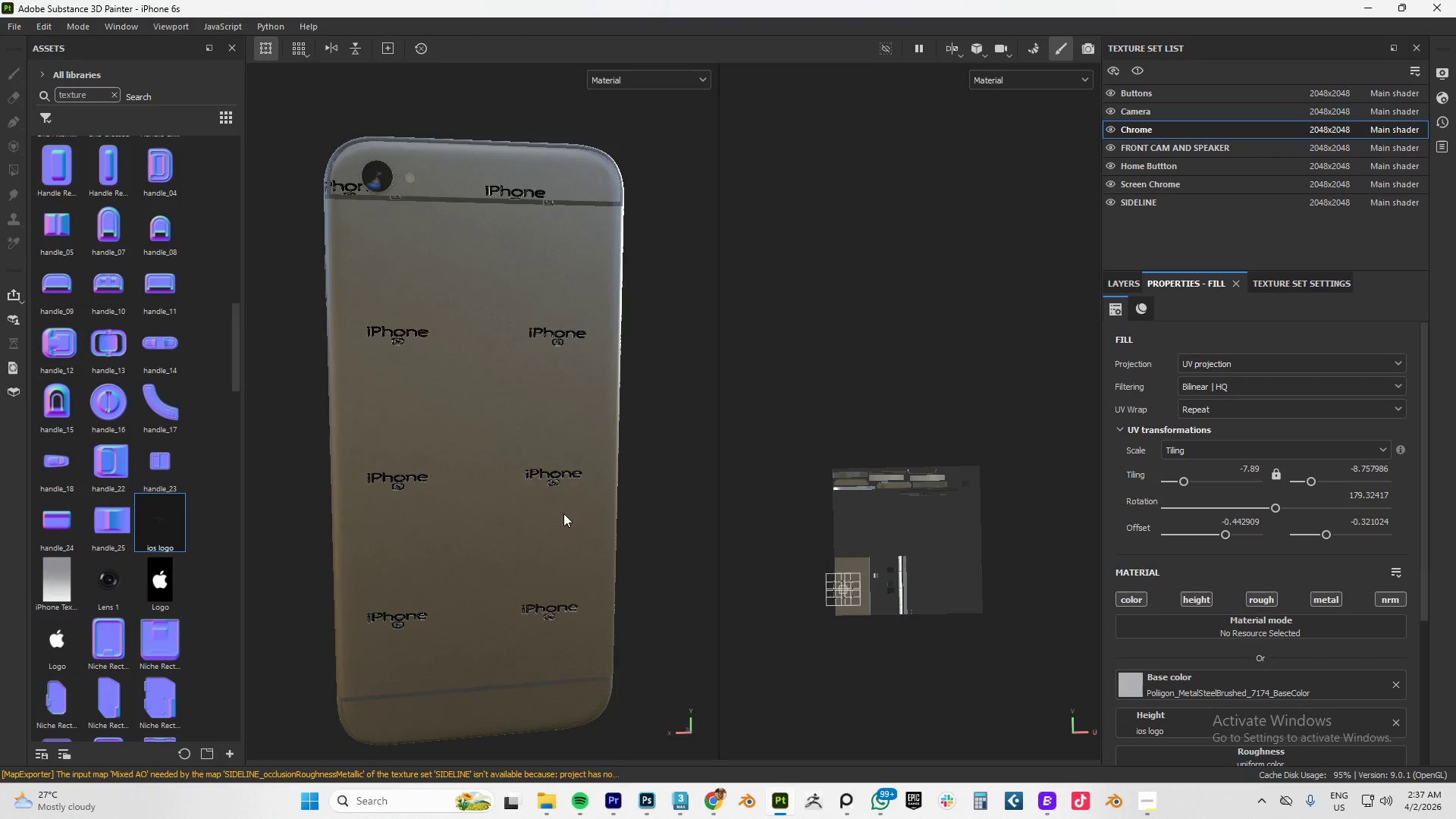 
key(Alt+AltLeft)
 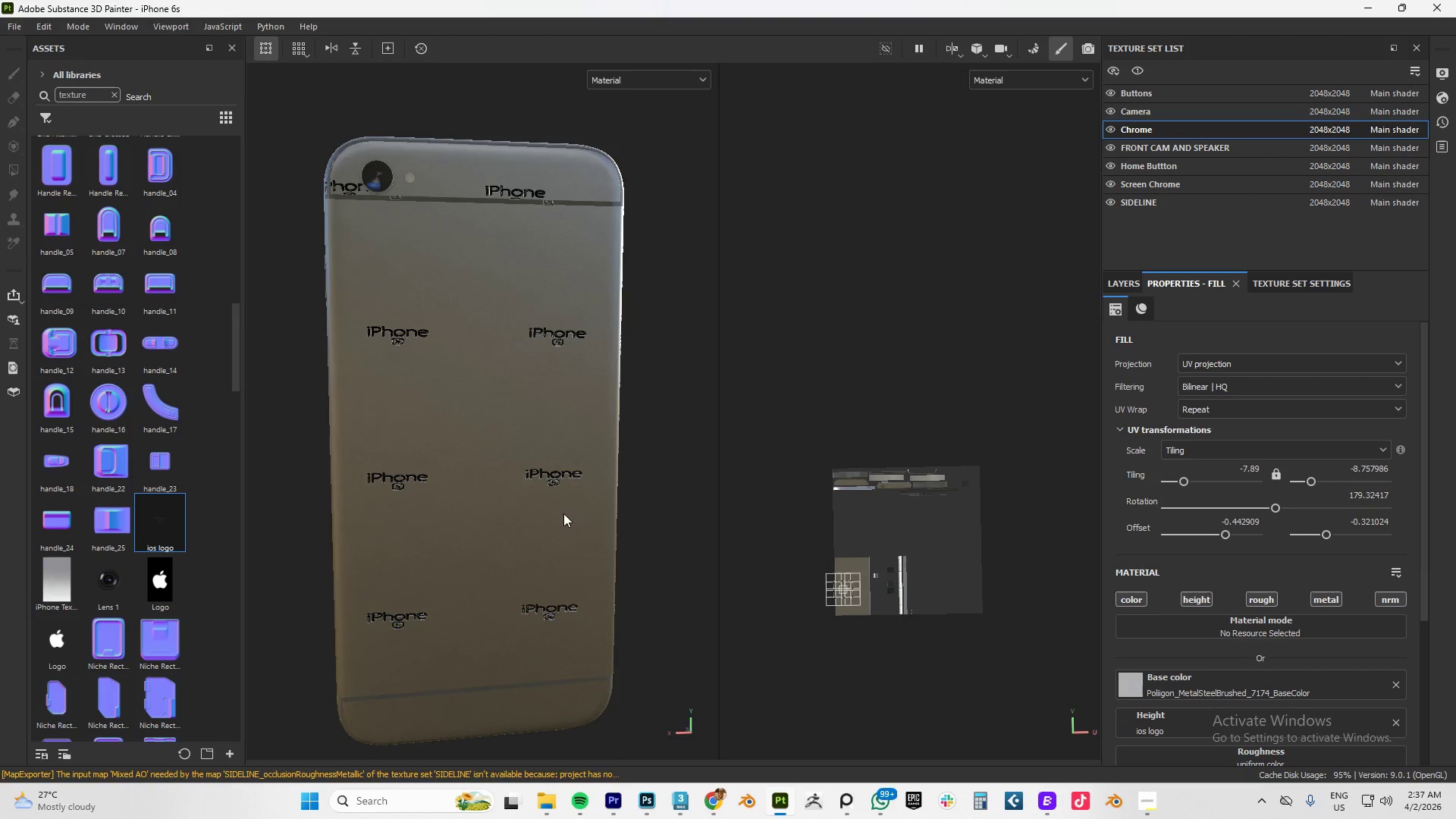 
key(Alt+AltLeft)
 